 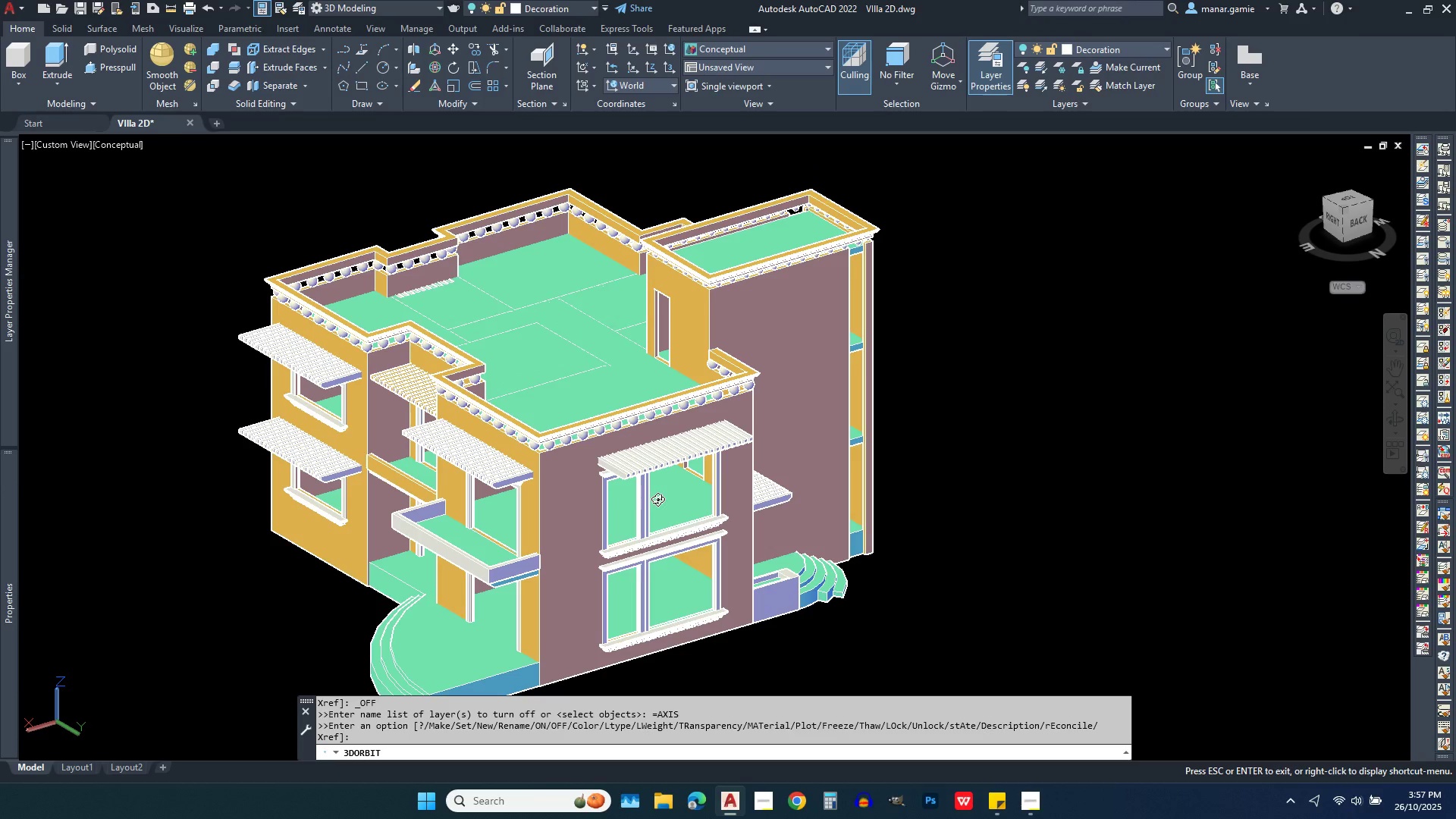 
scroll: coordinate [657, 501], scroll_direction: down, amount: 2.0
 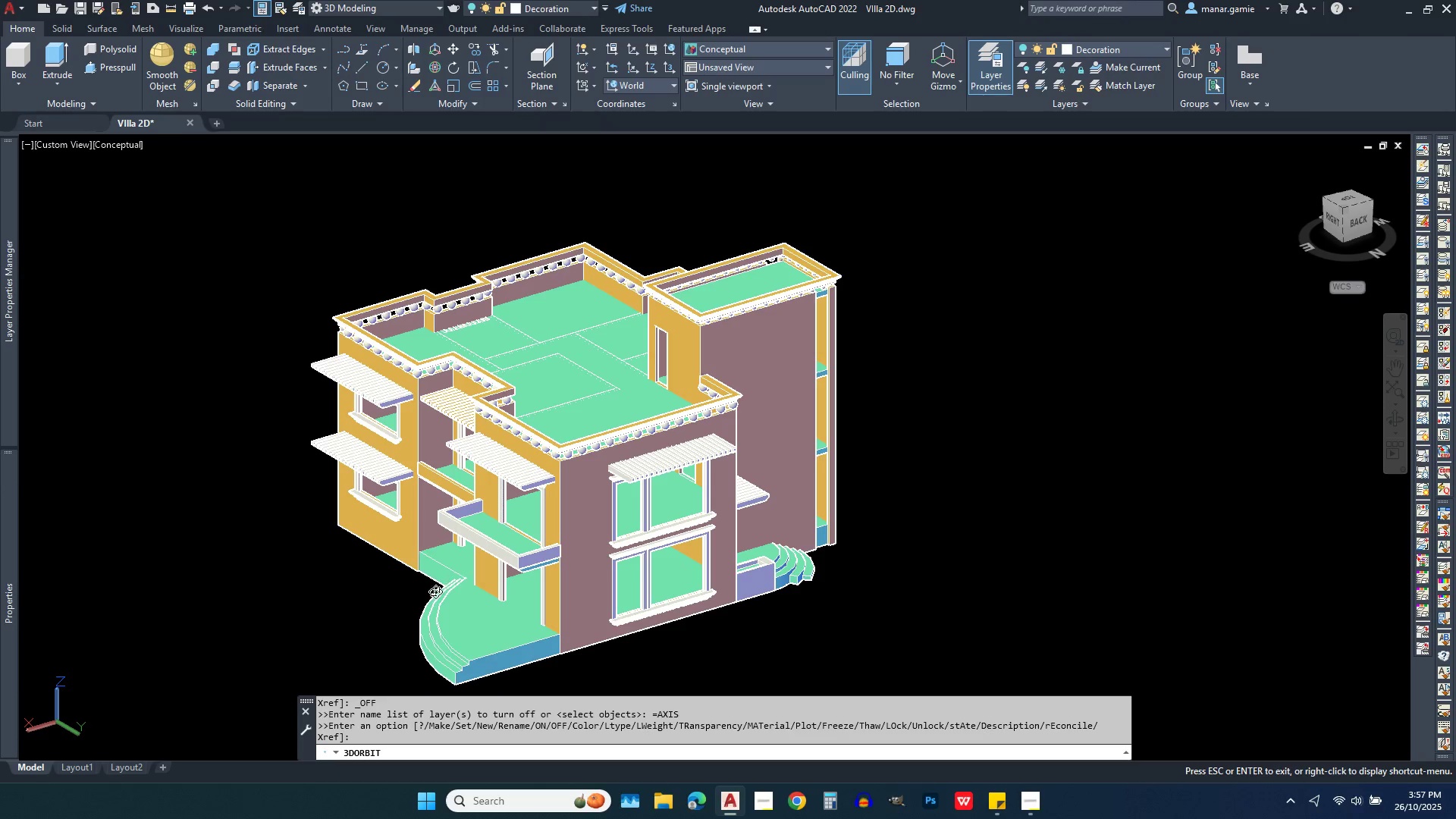 
scroll: coordinate [538, 390], scroll_direction: up, amount: 6.0
 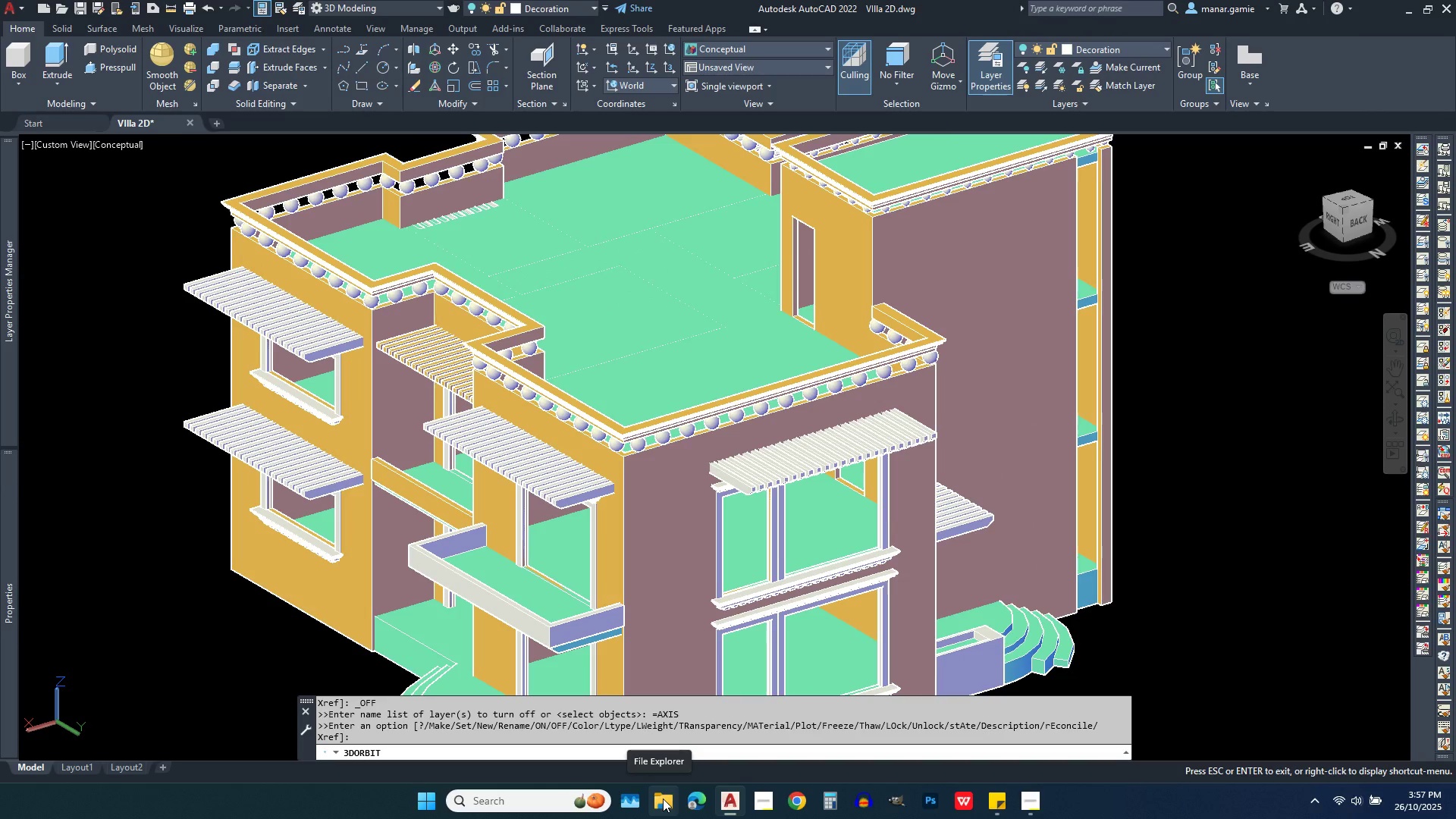 
mouse_move([1045, 783])
 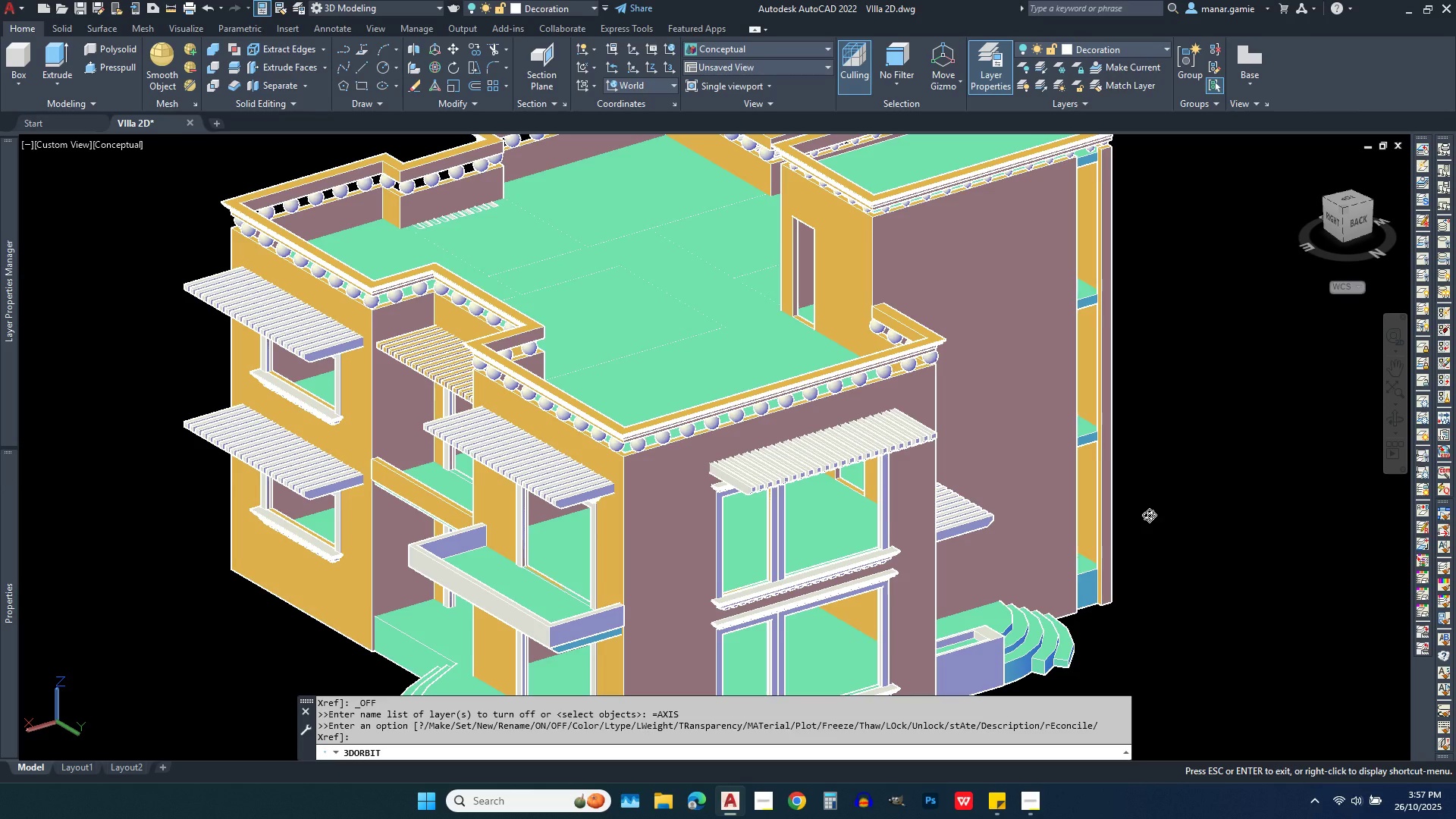 
wait(5.76)
 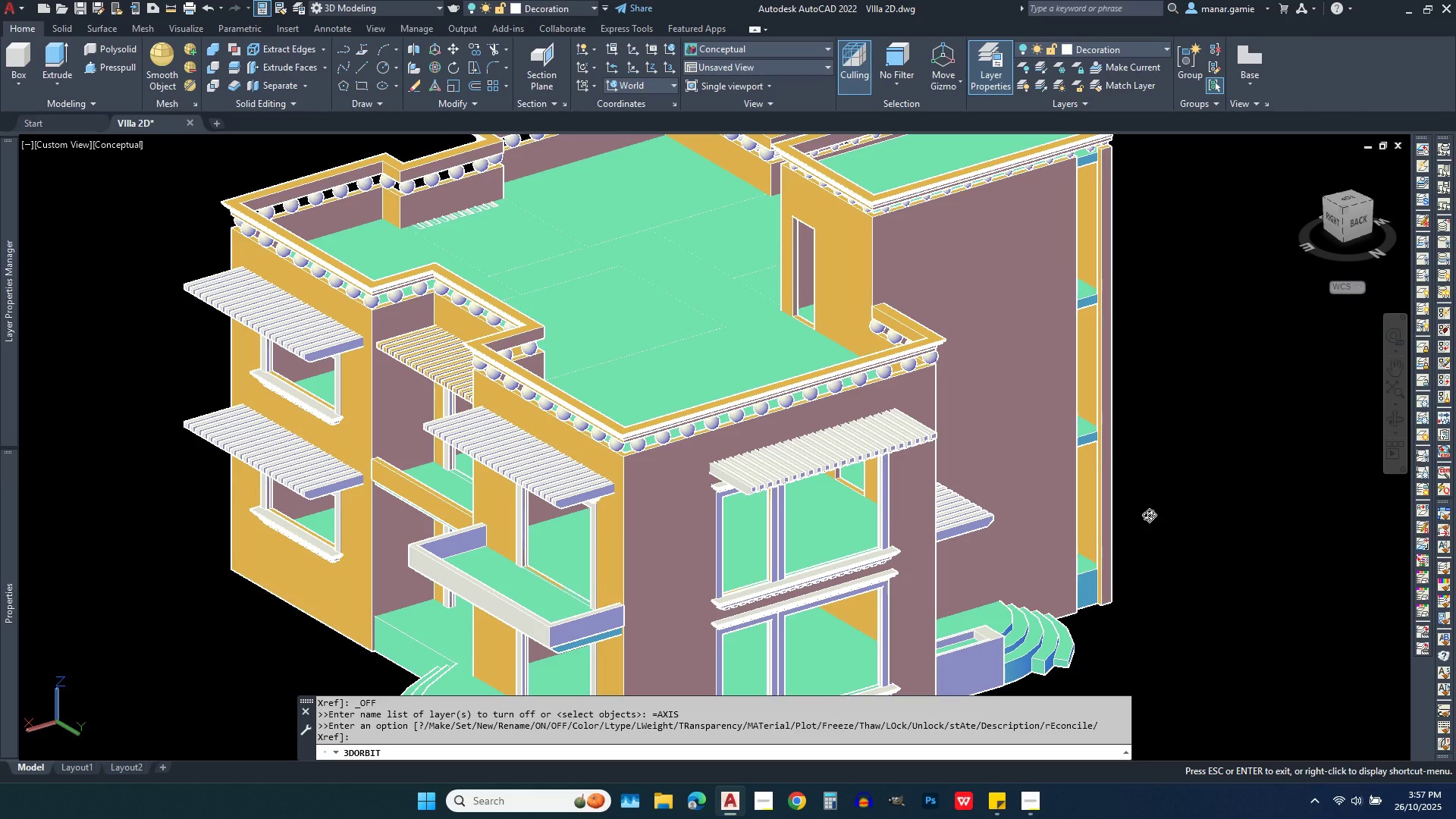 
scroll: coordinate [411, 201], scroll_direction: up, amount: 18.0
 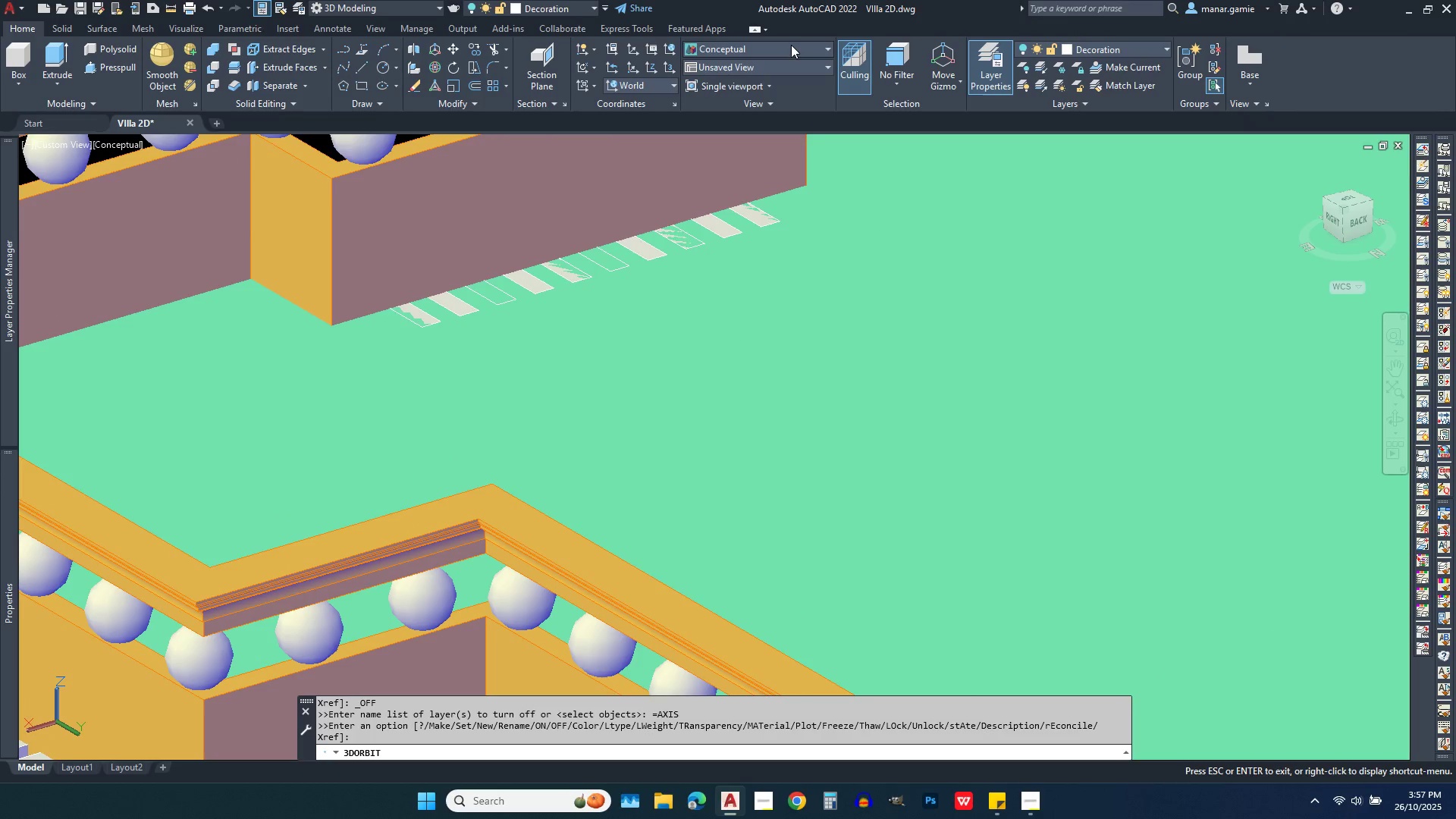 
left_click([791, 45])
 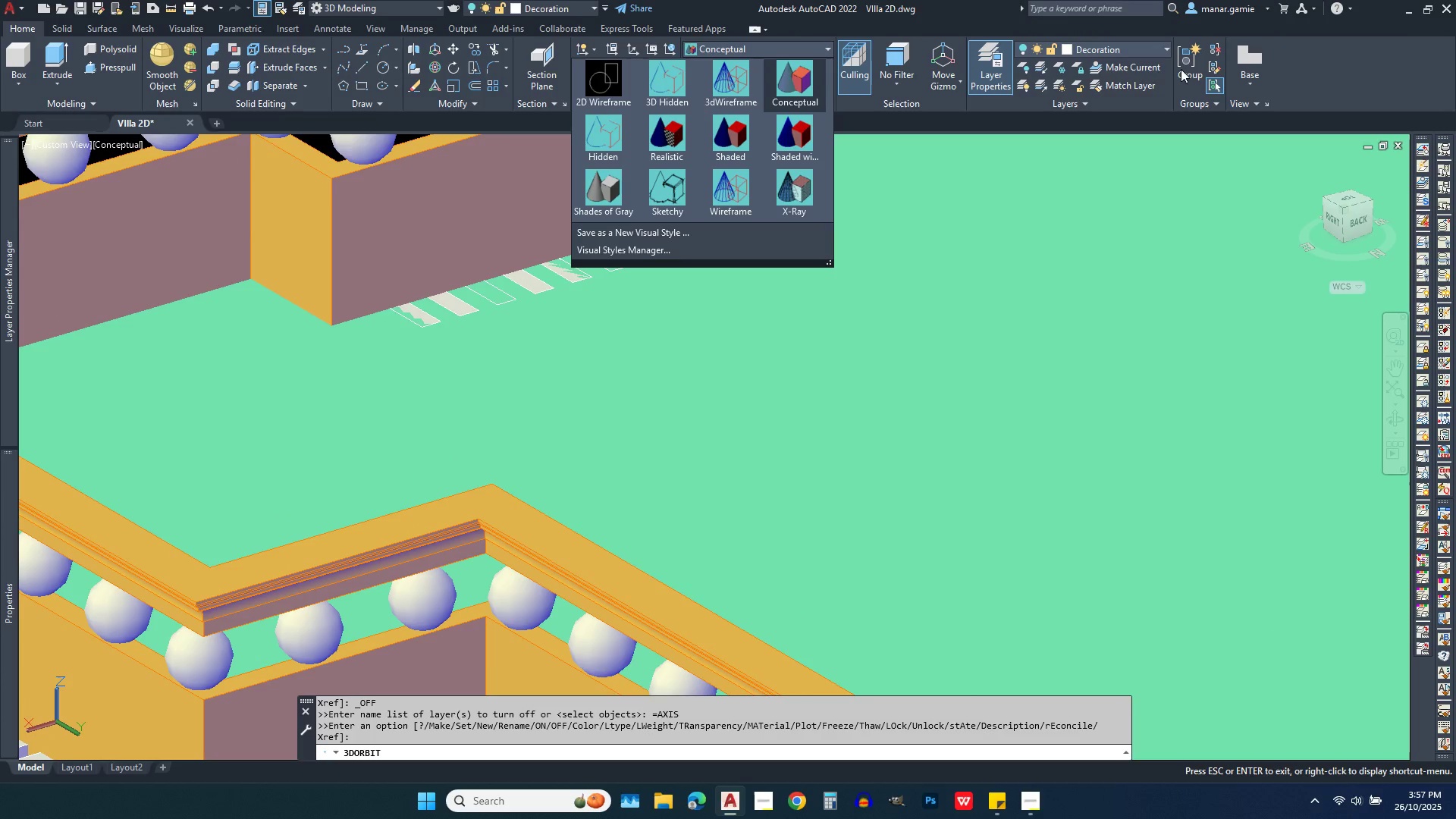 
left_click([1122, 48])
 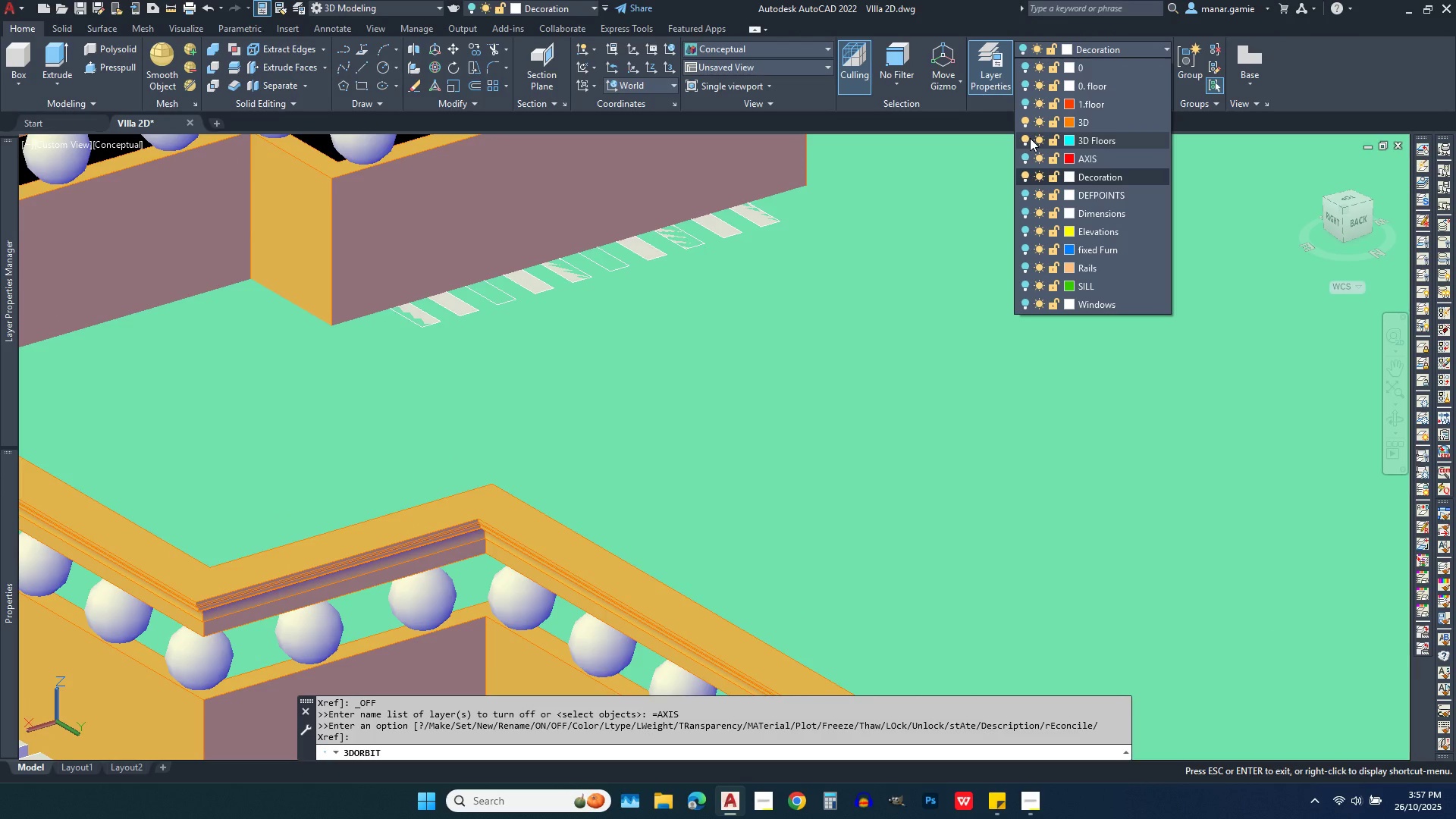 
left_click([1027, 138])
 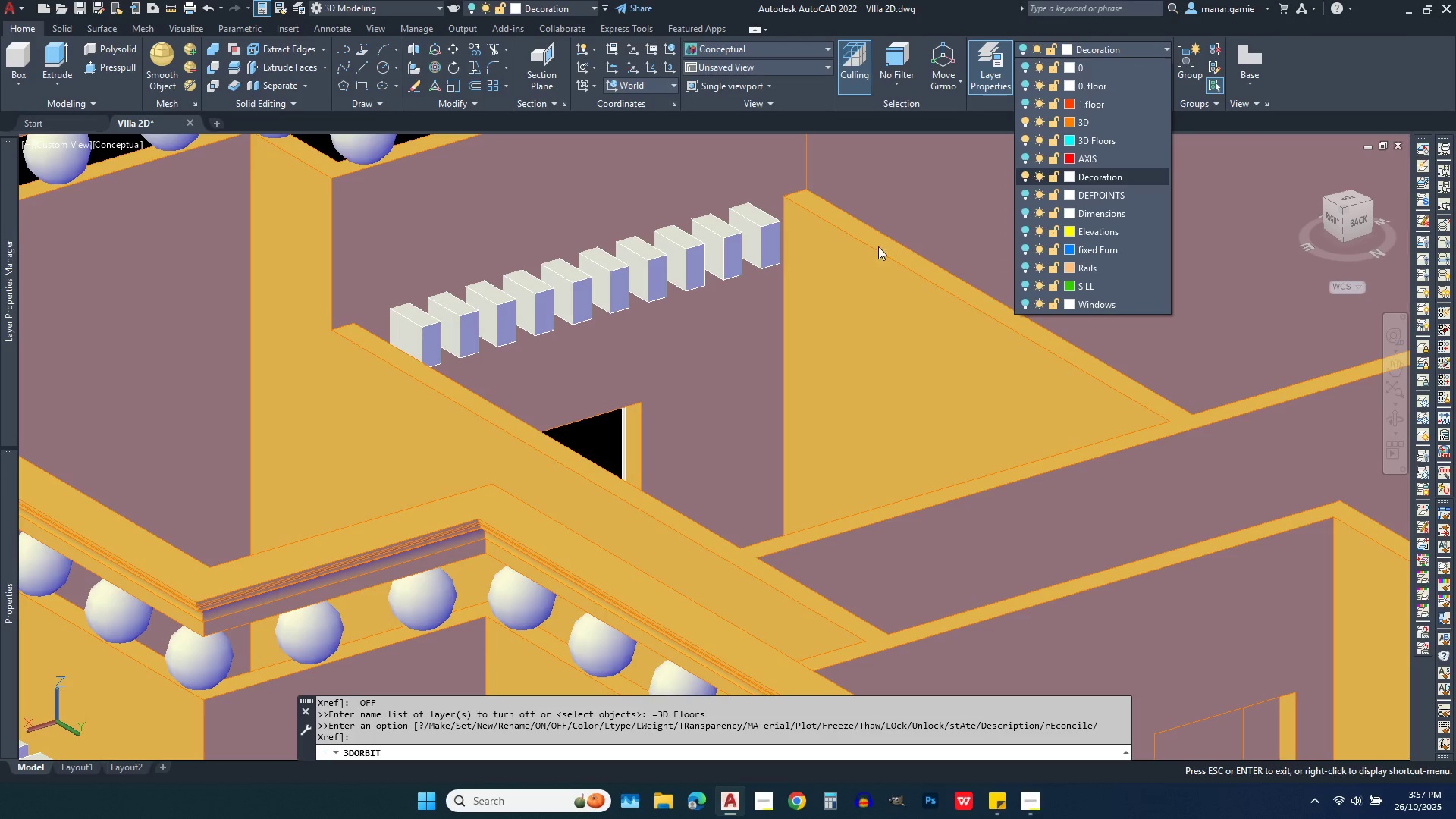 
scroll: coordinate [876, 281], scroll_direction: down, amount: 4.0
 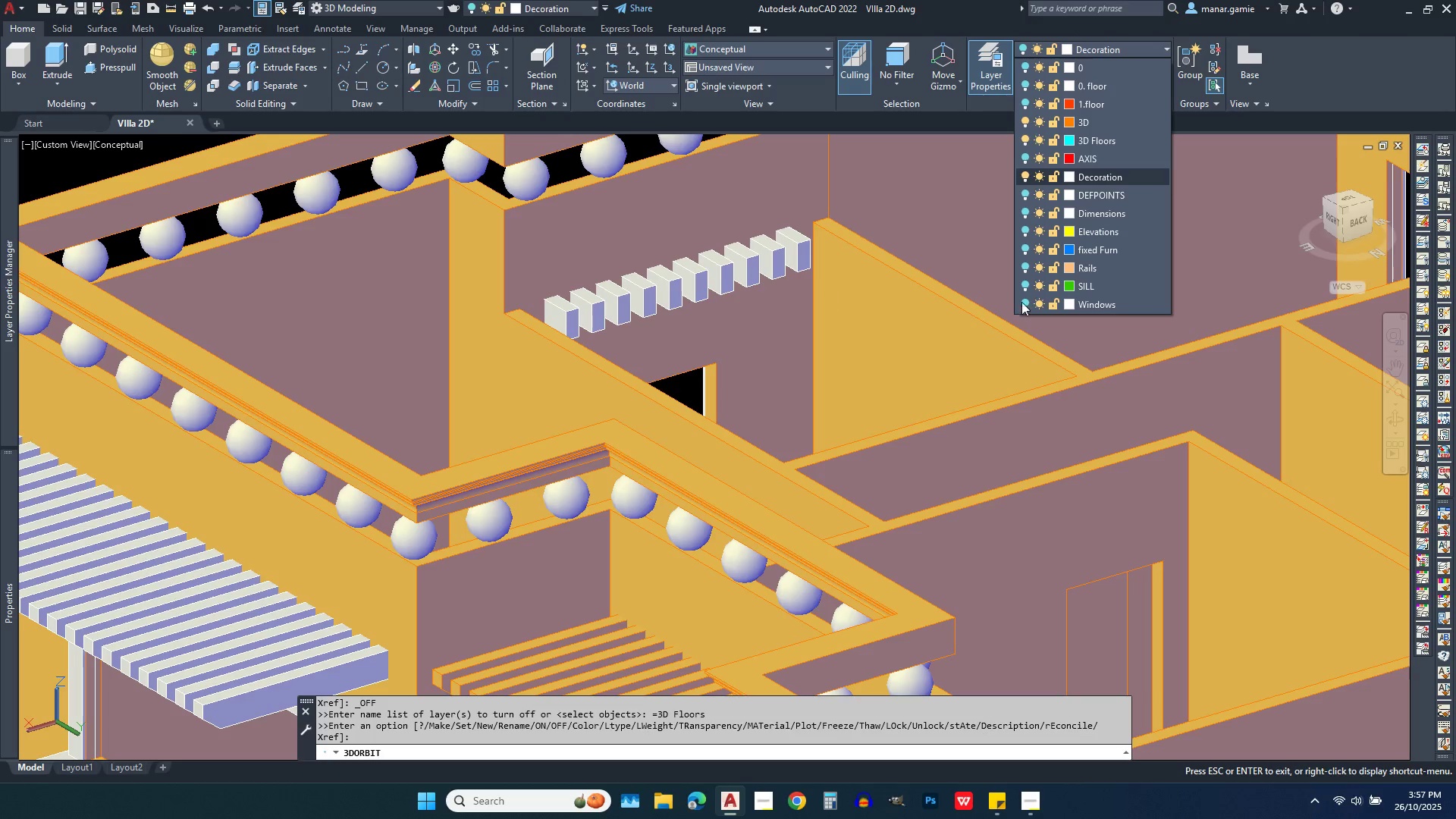 
wait(5.51)
 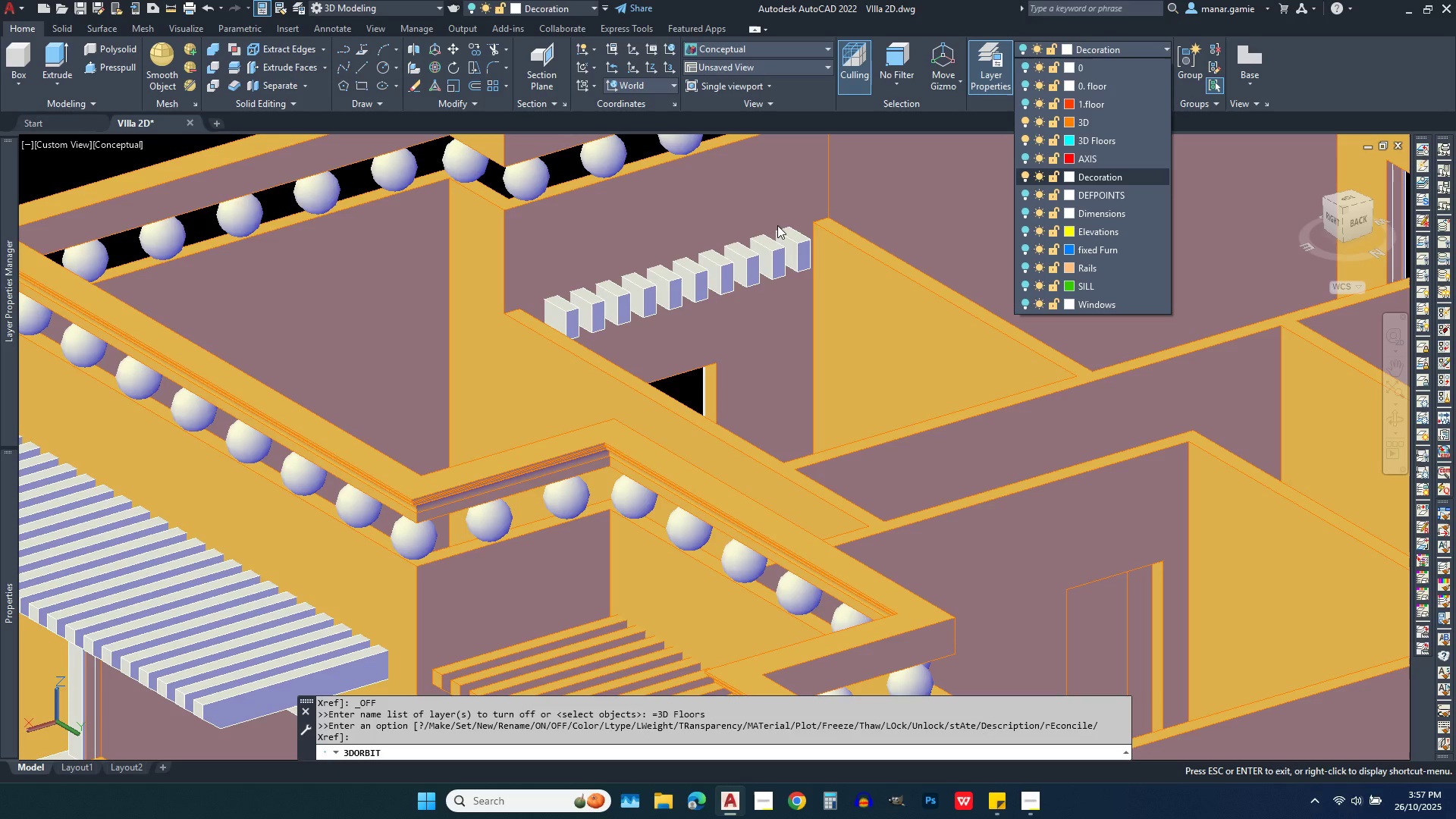 
left_click([1401, 419])
 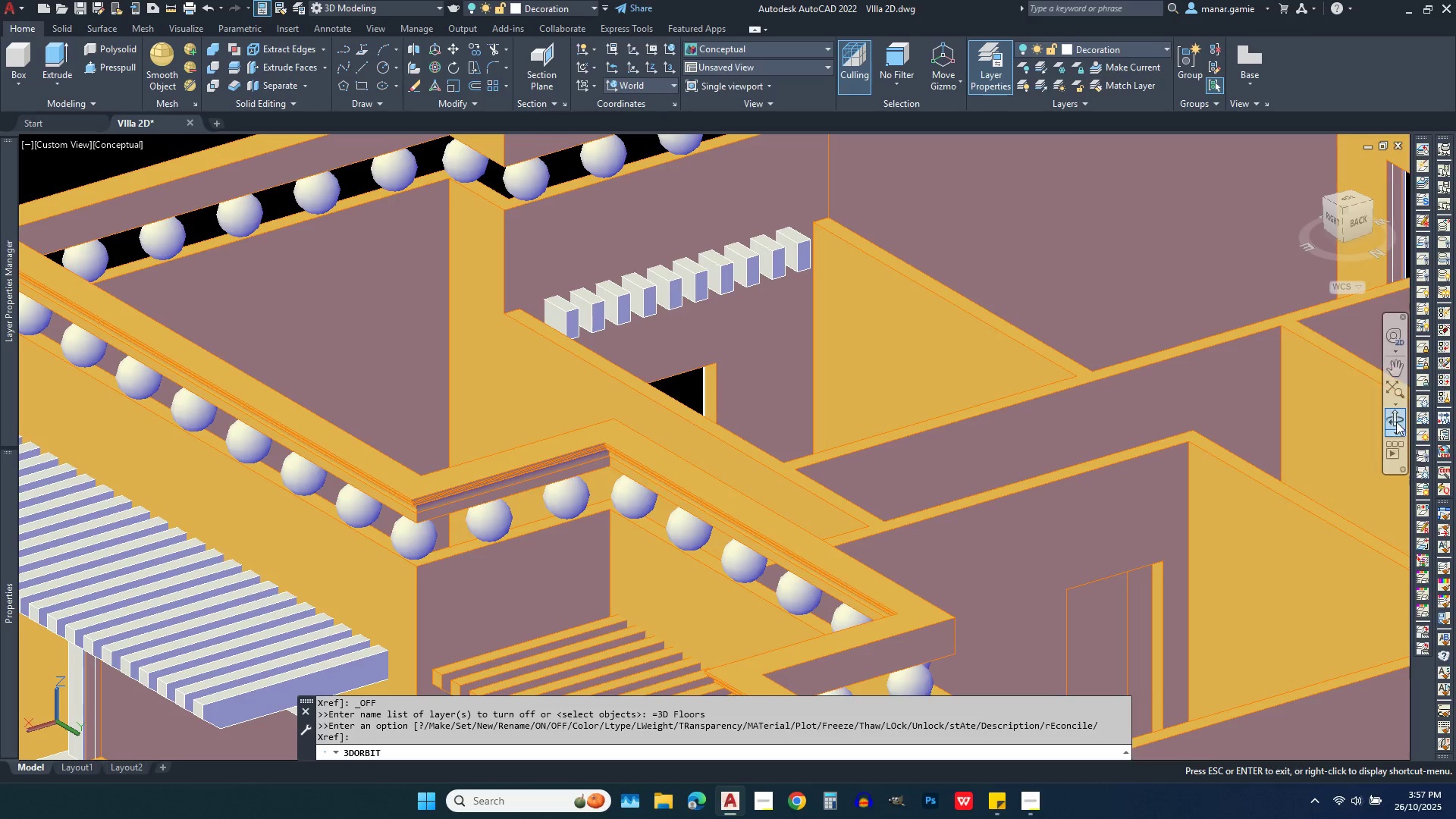 
left_click([1396, 422])
 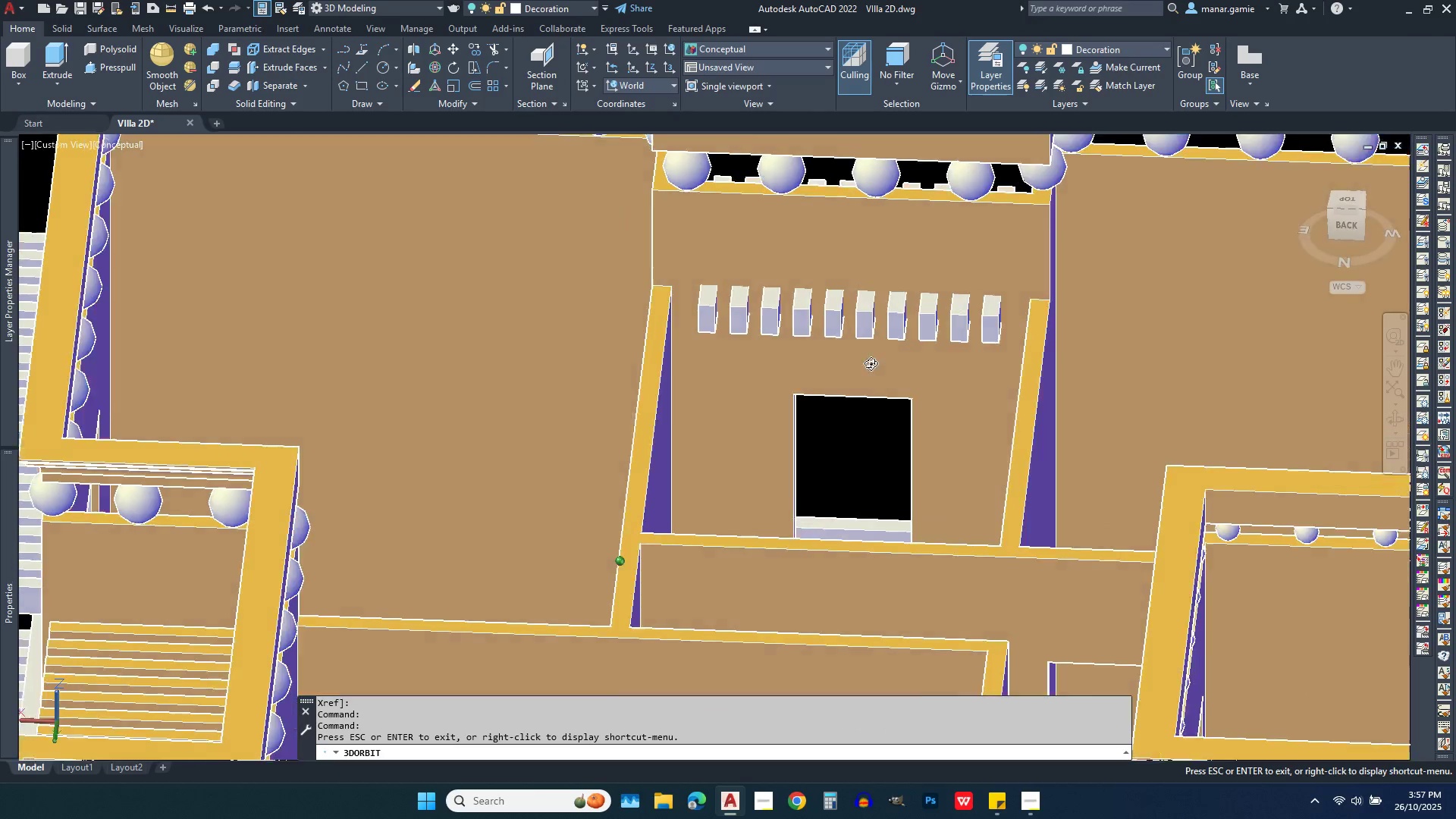 
scroll: coordinate [880, 206], scroll_direction: down, amount: 9.0
 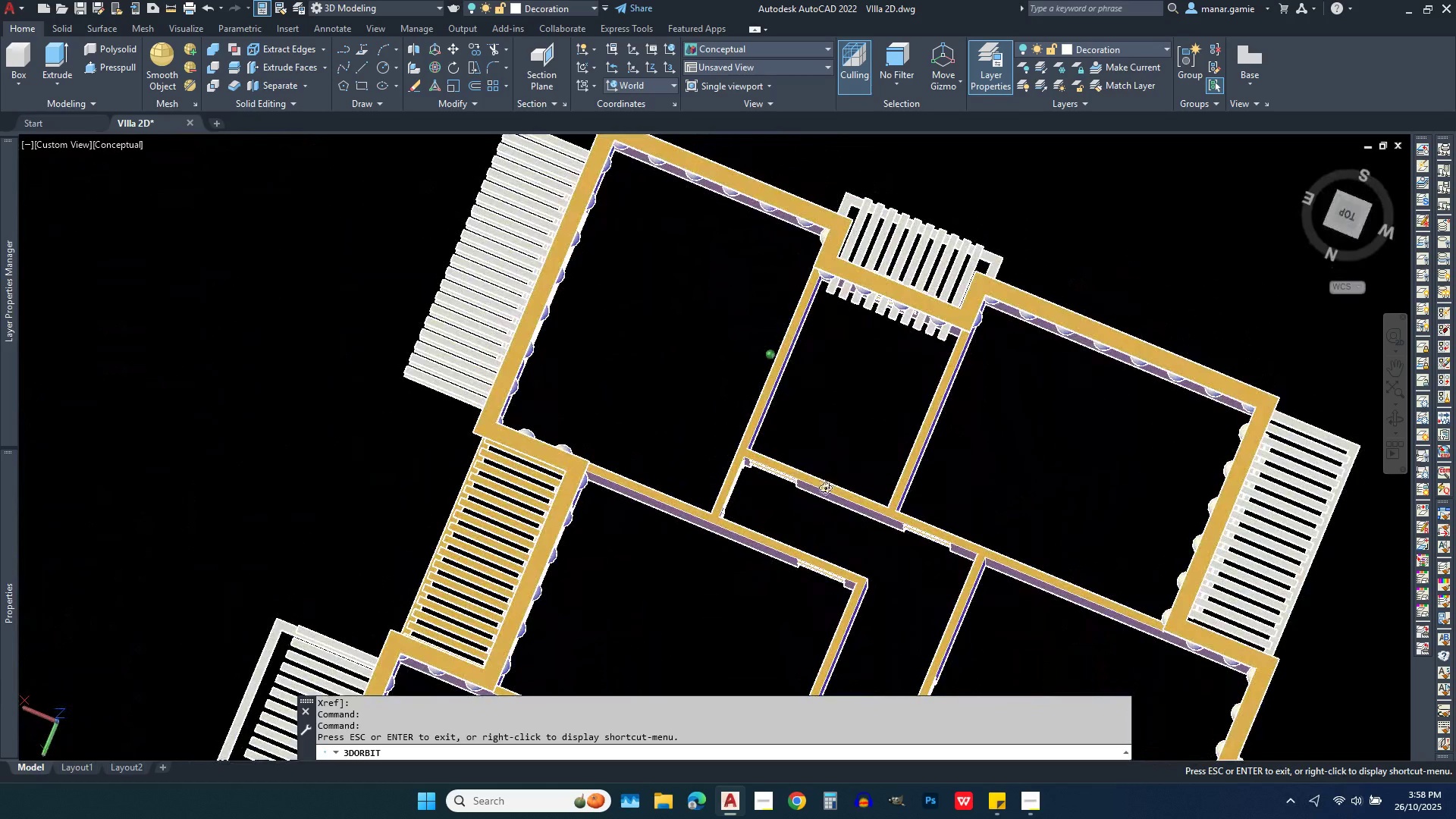 
wait(20.28)
 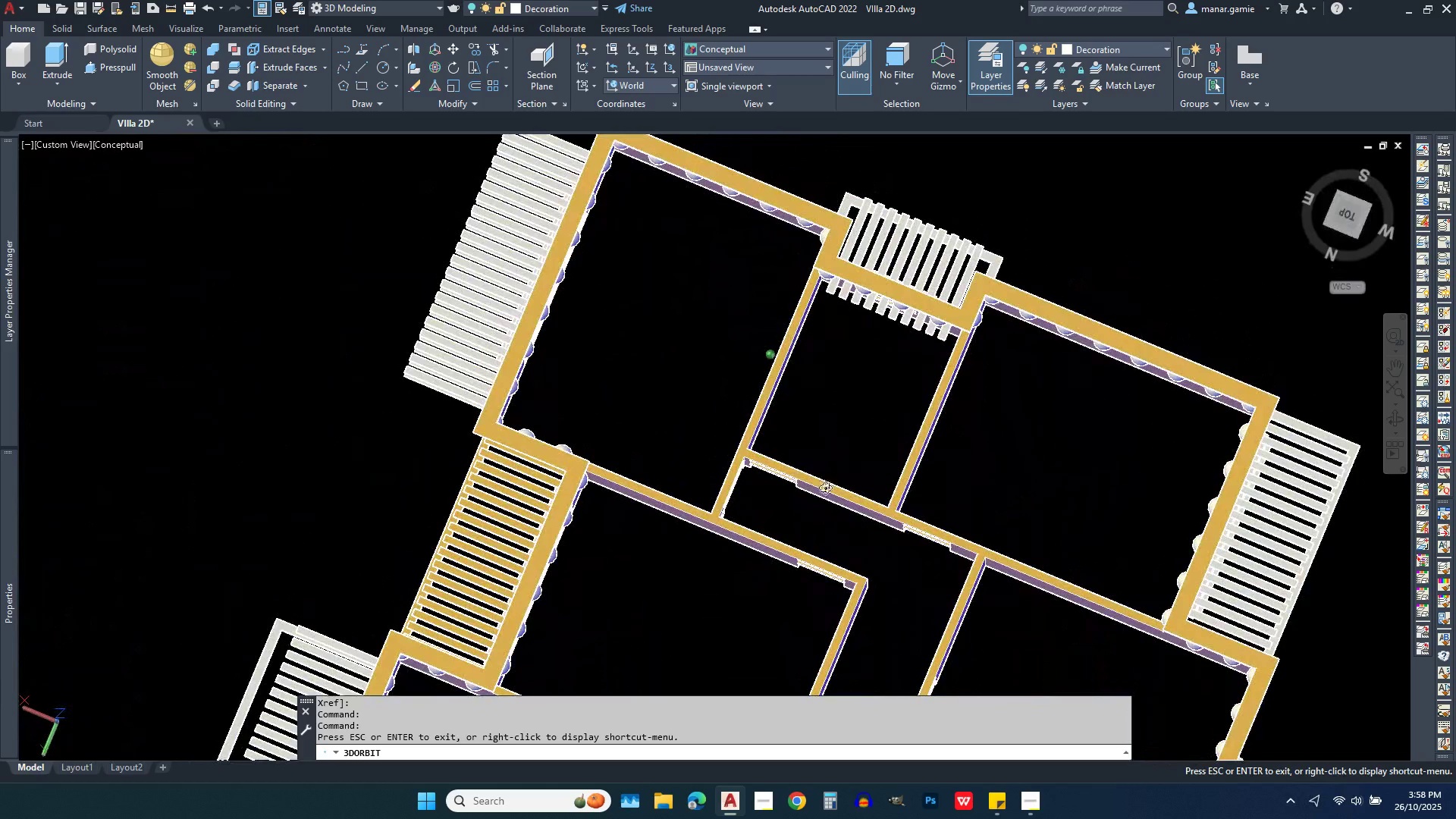 
scroll: coordinate [560, 379], scroll_direction: up, amount: 8.0
 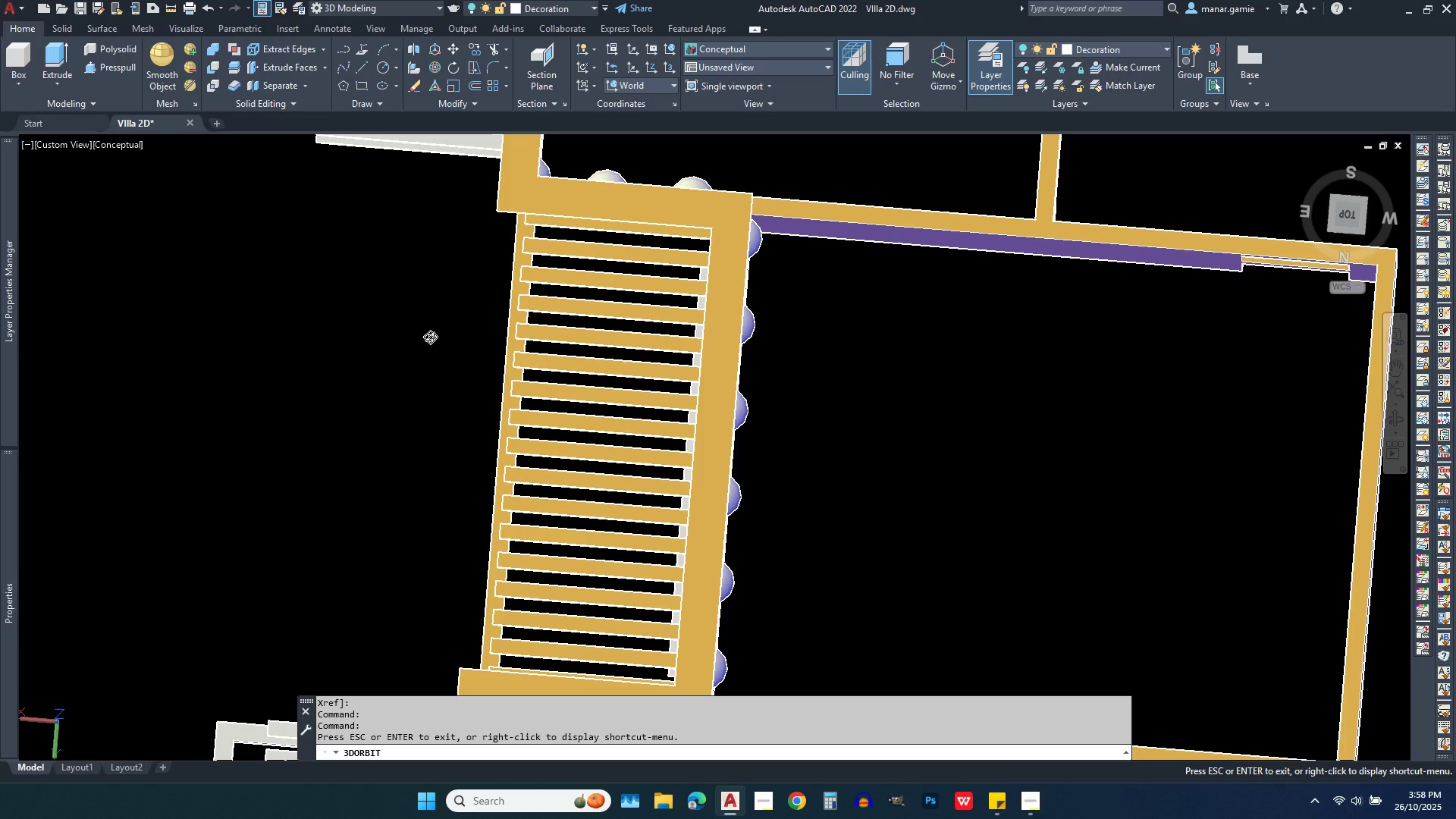 
key(Escape)
 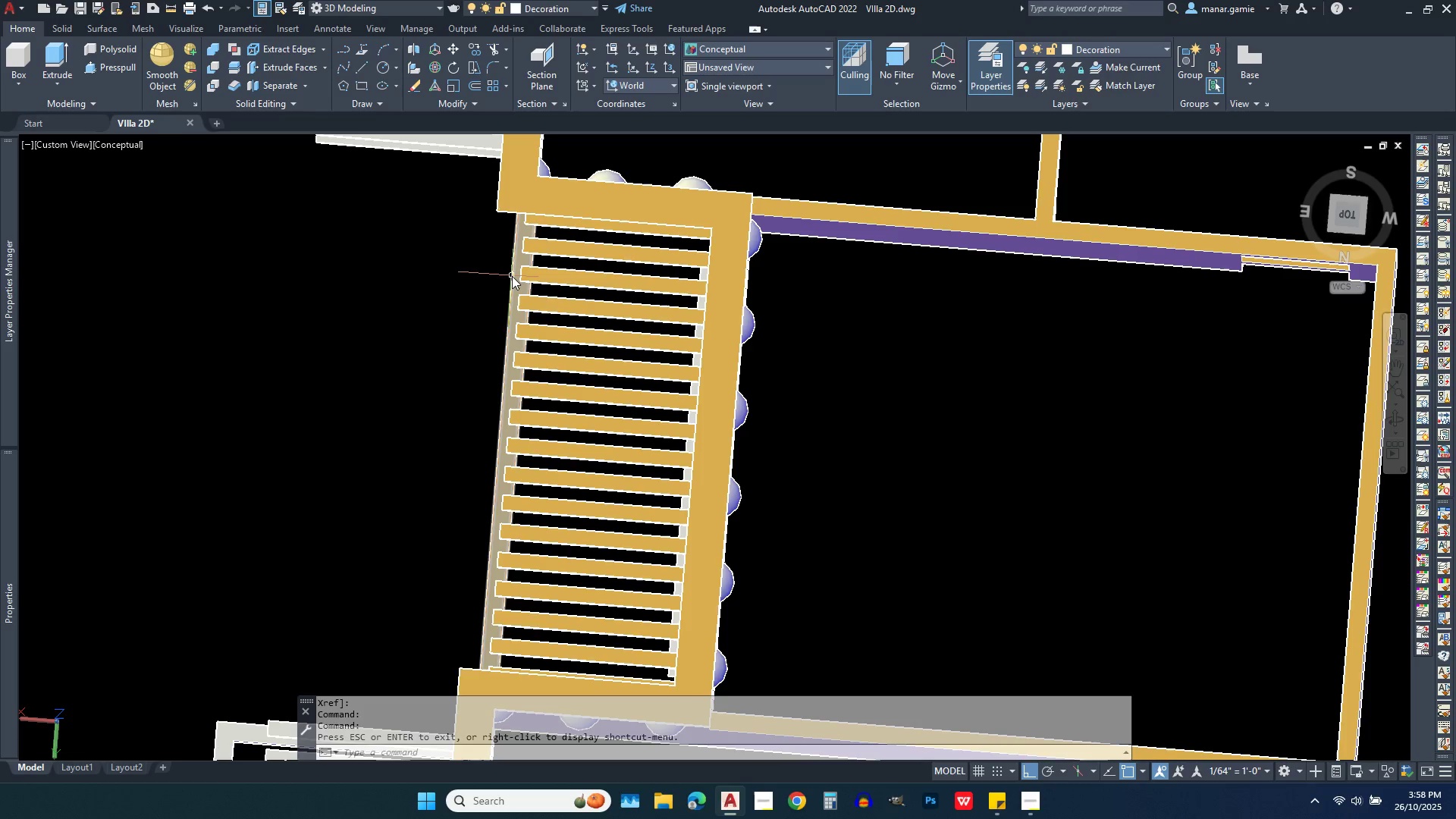 
left_click([512, 276])
 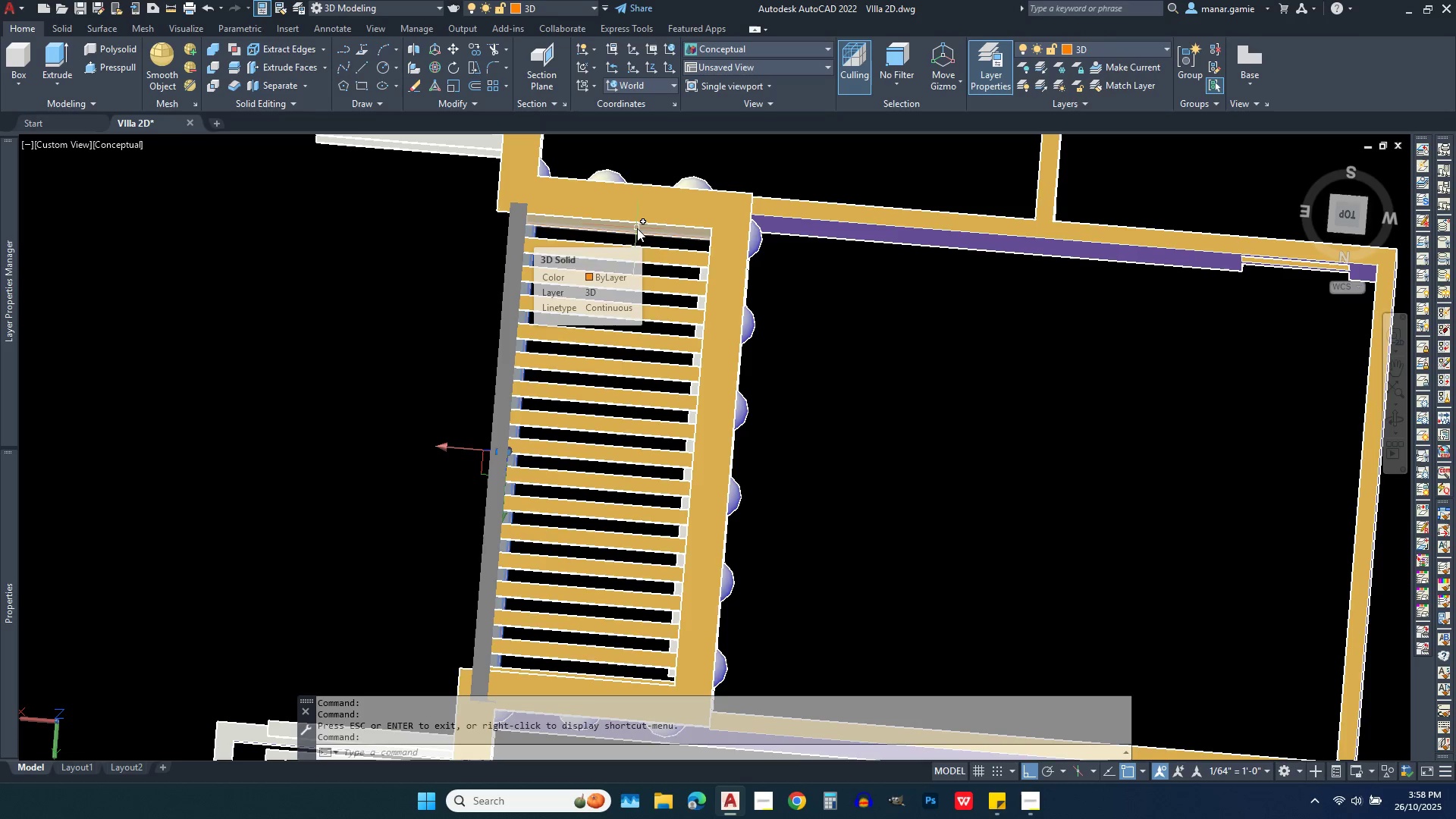 
wait(5.95)
 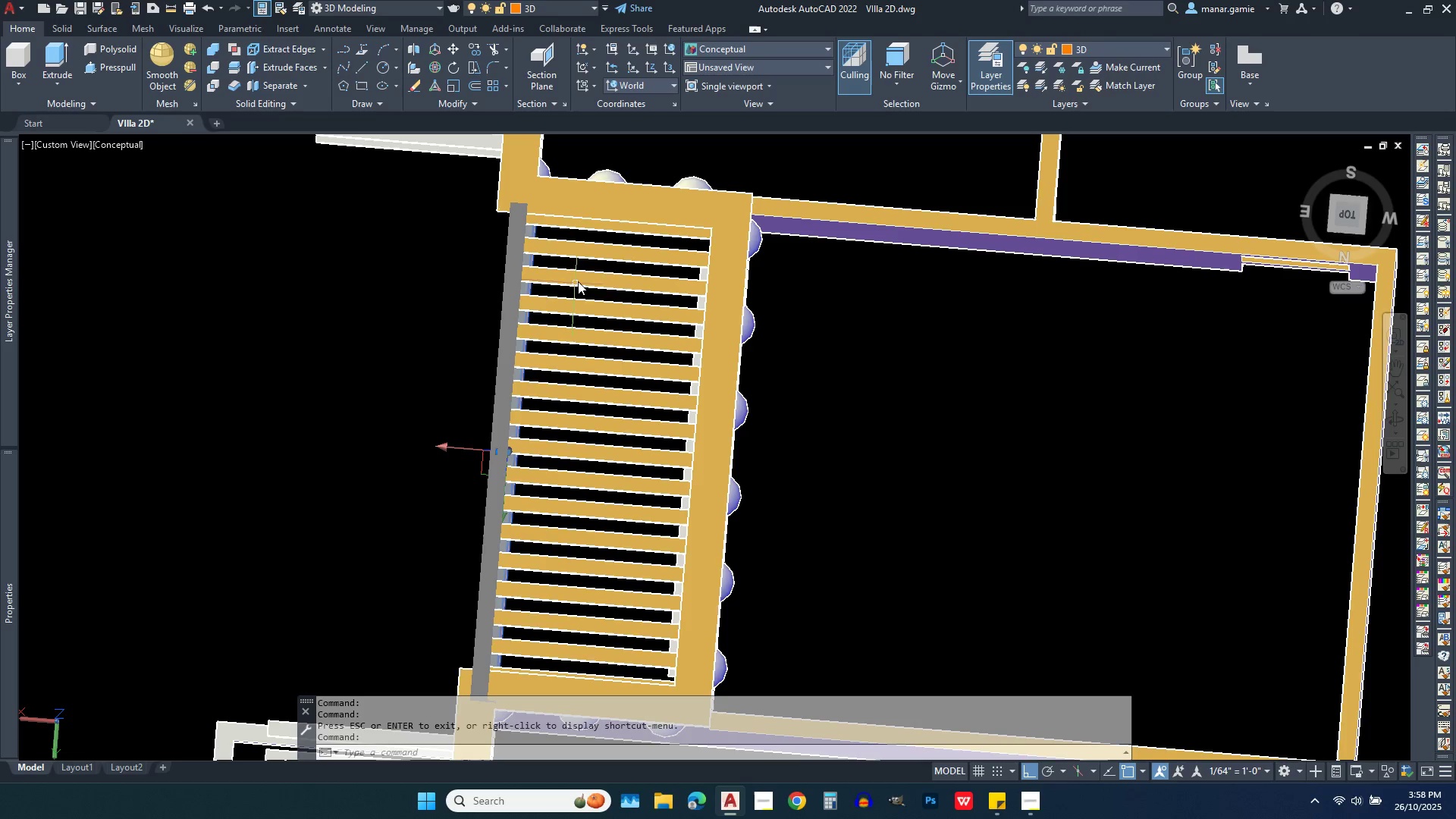 
left_click([637, 228])
 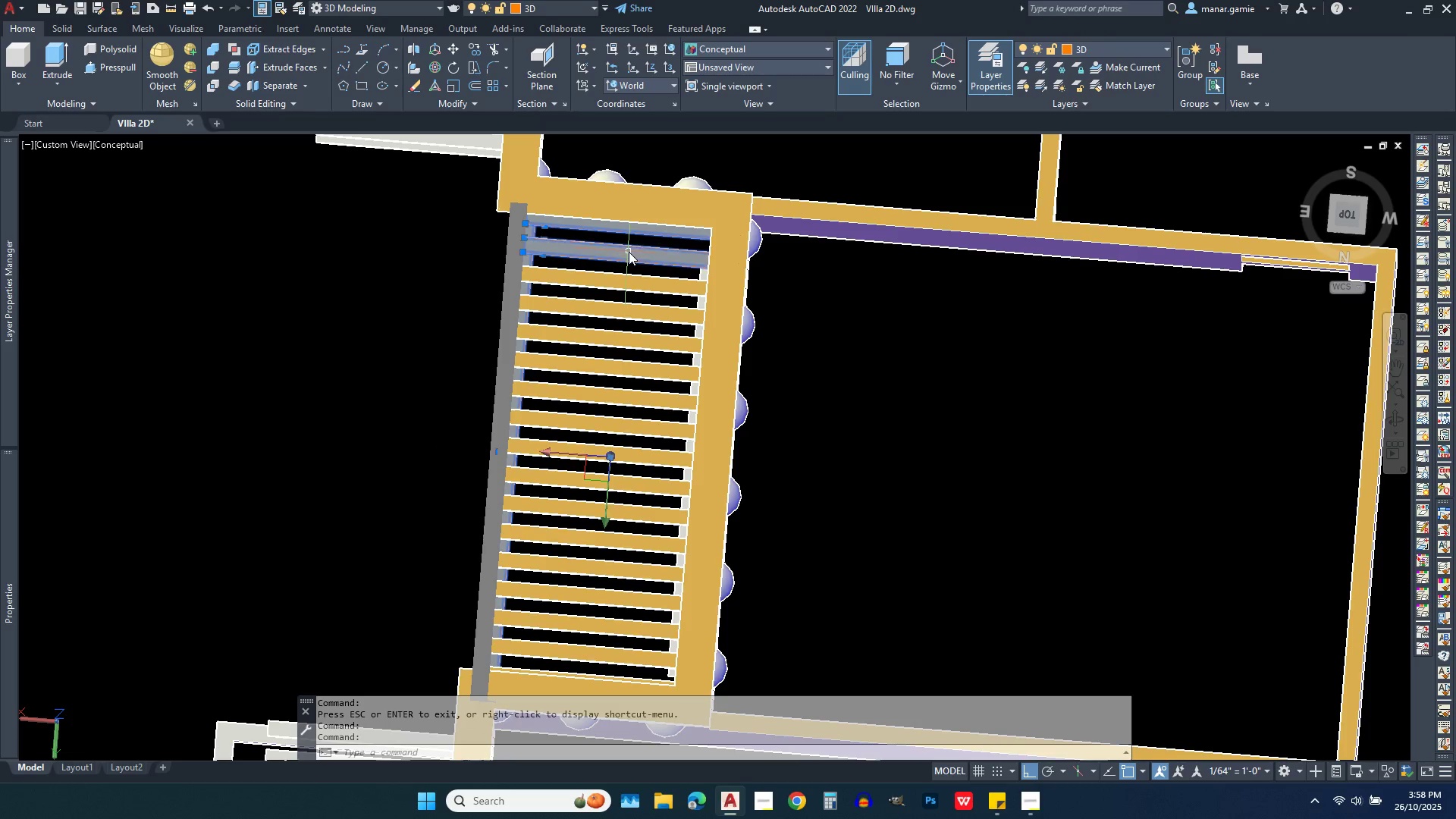 
left_click([629, 252])
 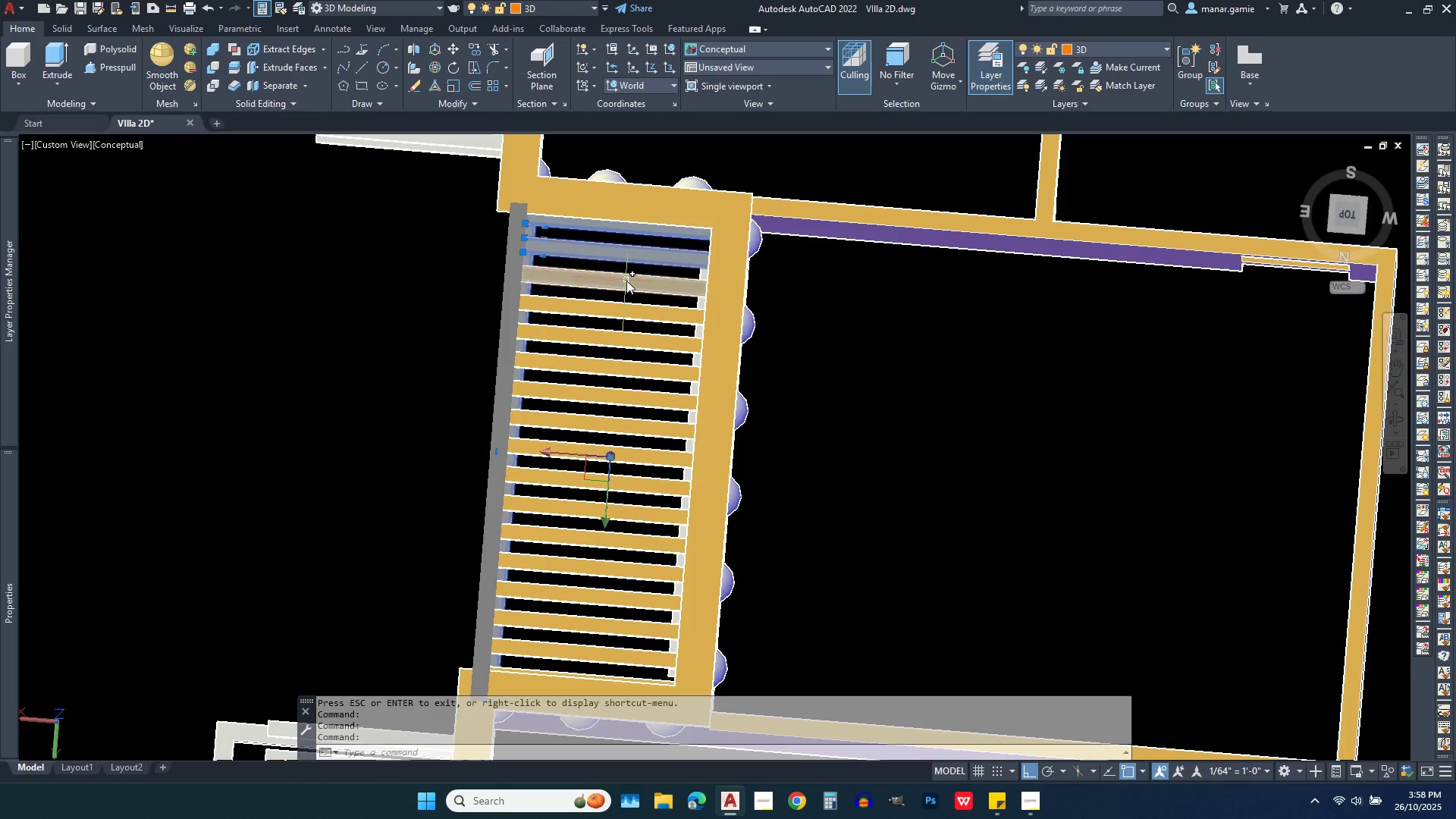 
left_click([626, 281])
 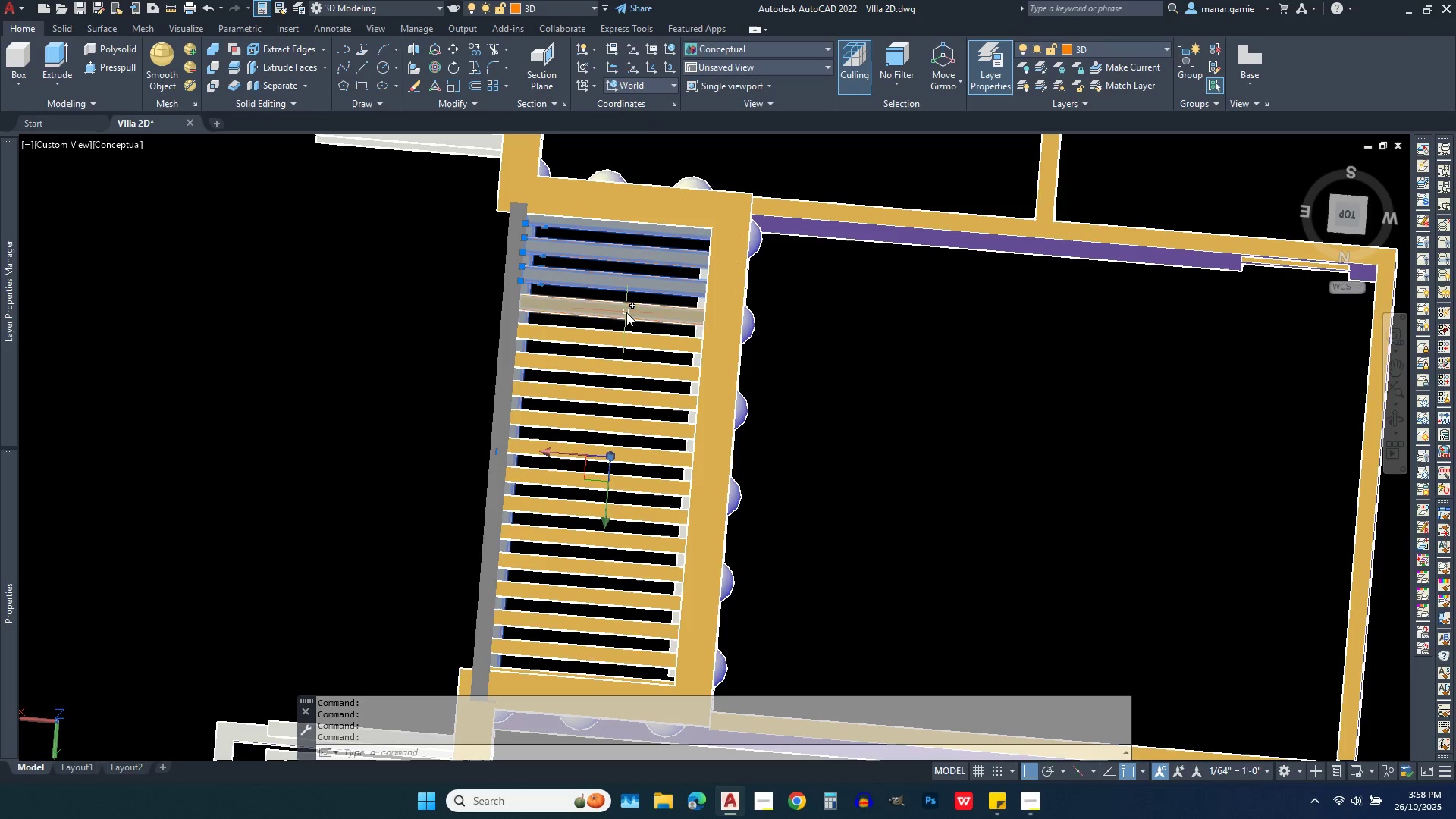 
left_click([626, 312])
 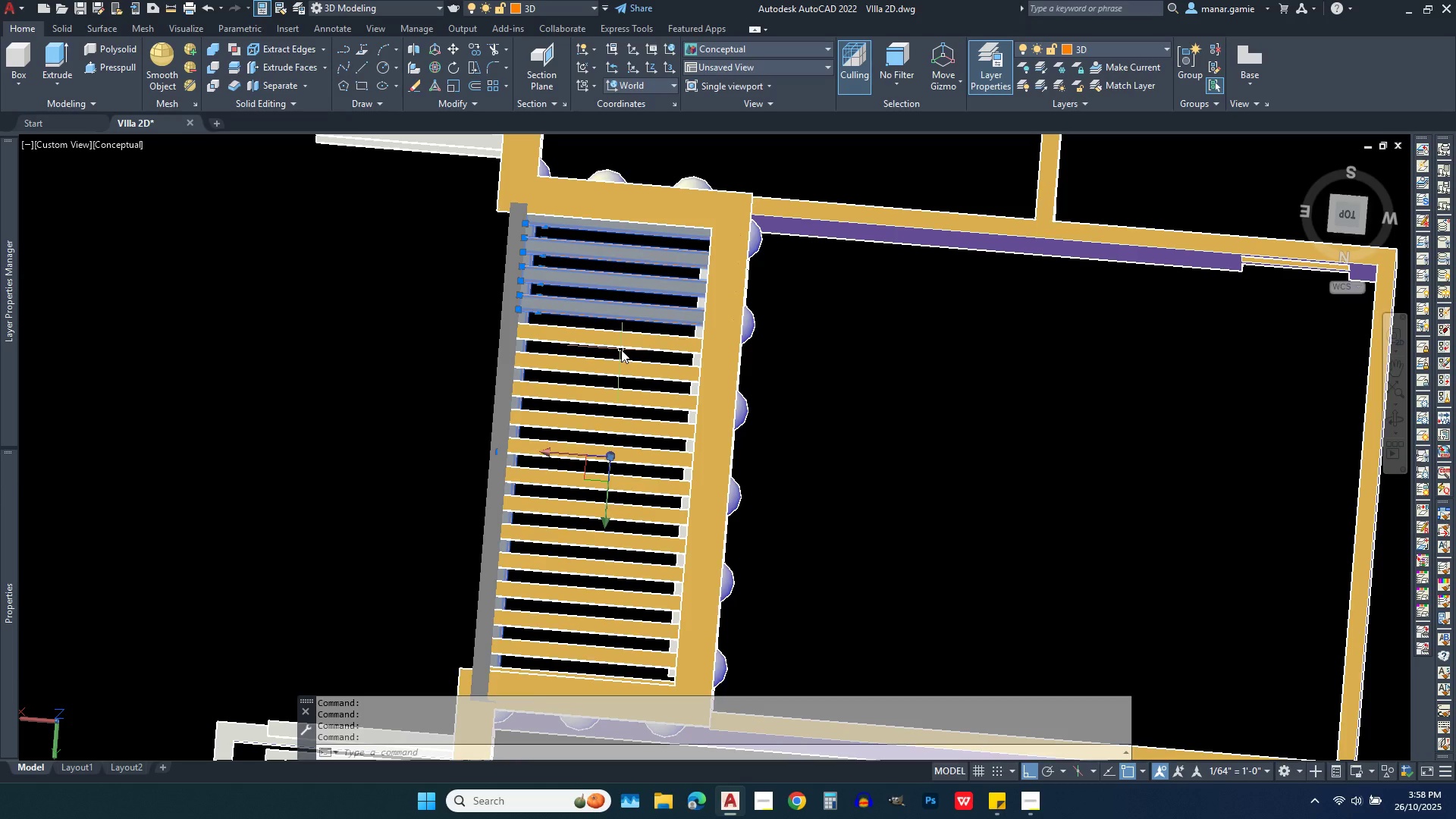 
left_click([621, 350])
 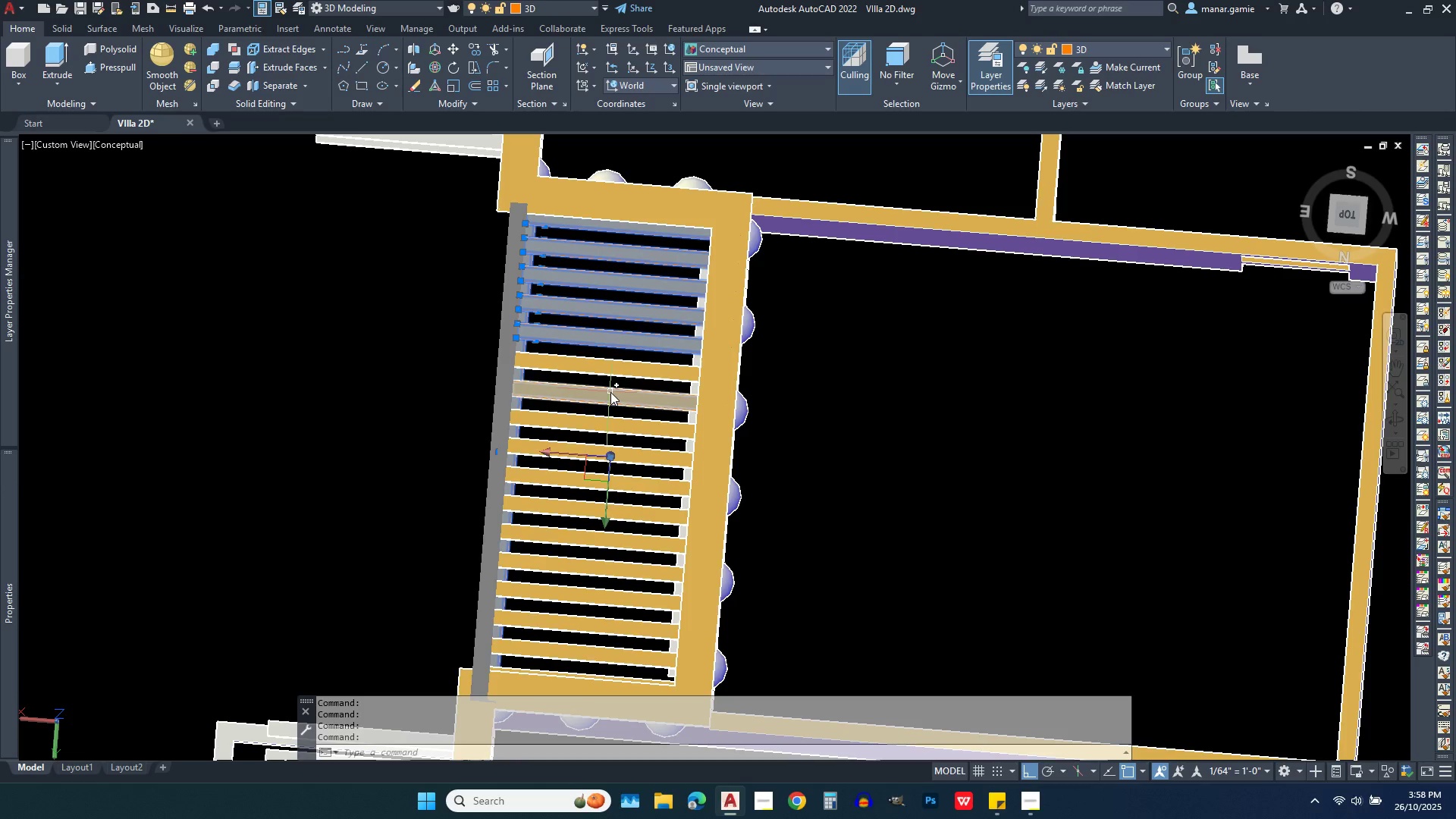 
left_click([610, 392])
 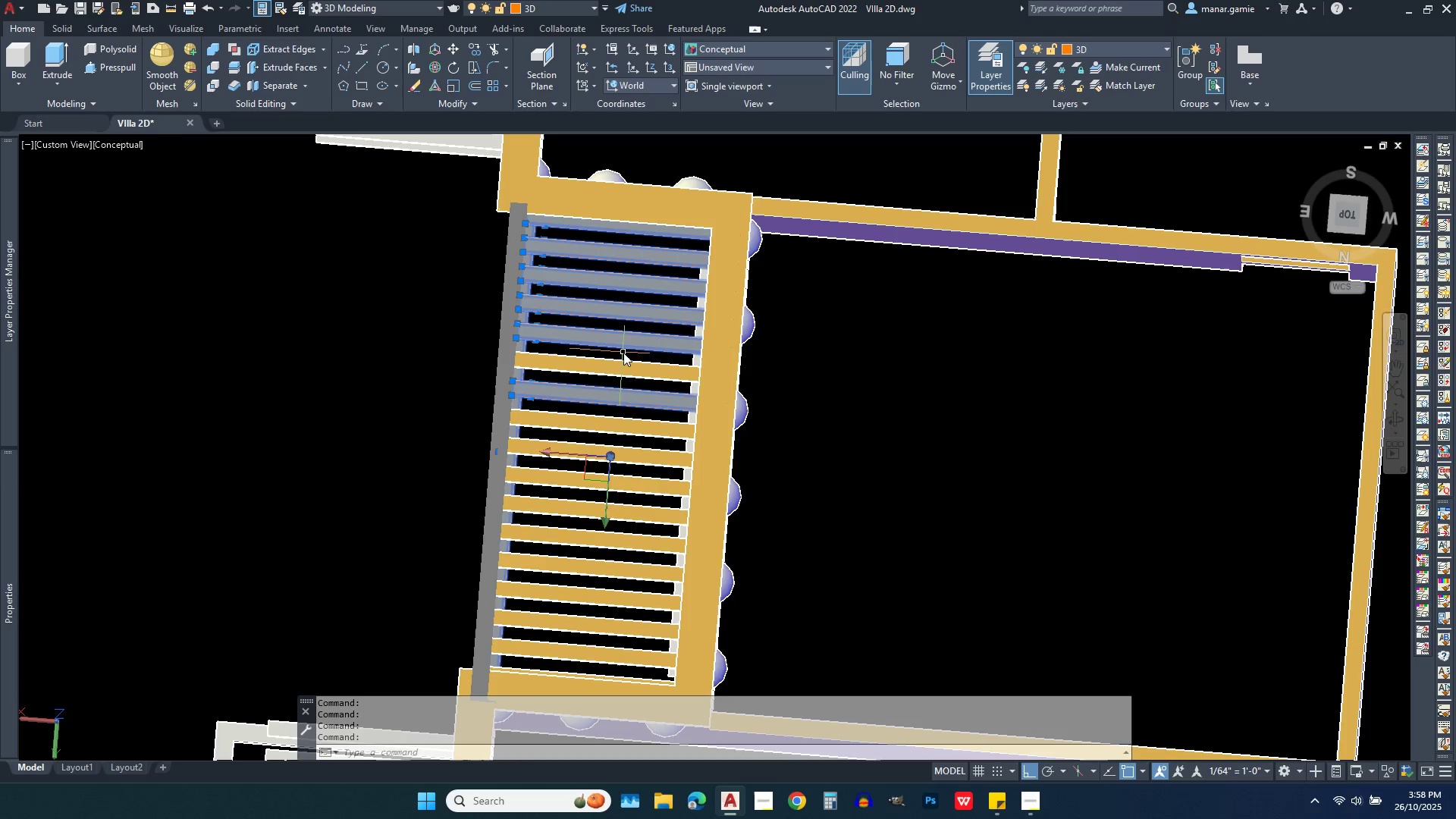 
left_click([623, 353])
 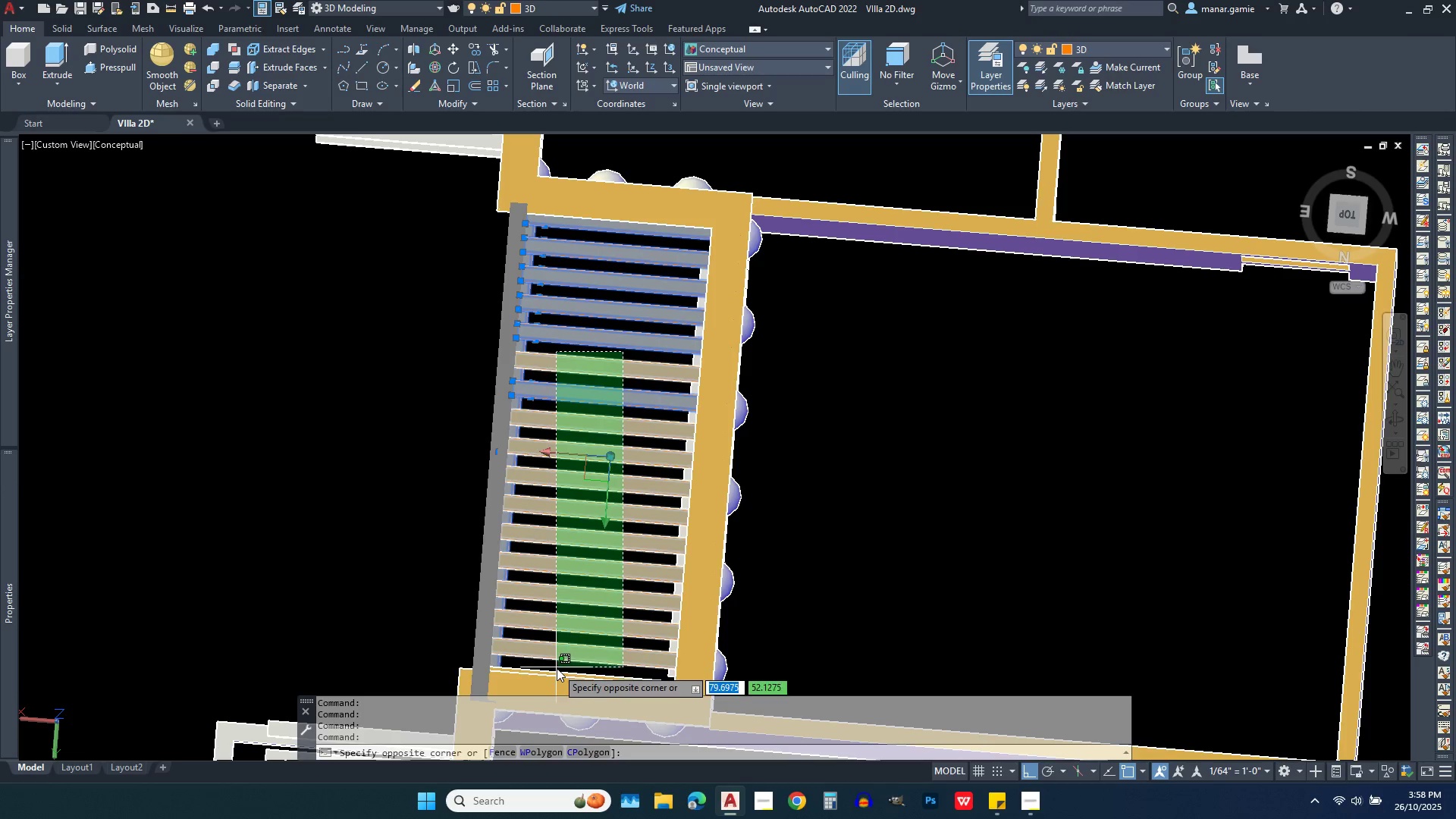 
left_click([554, 666])
 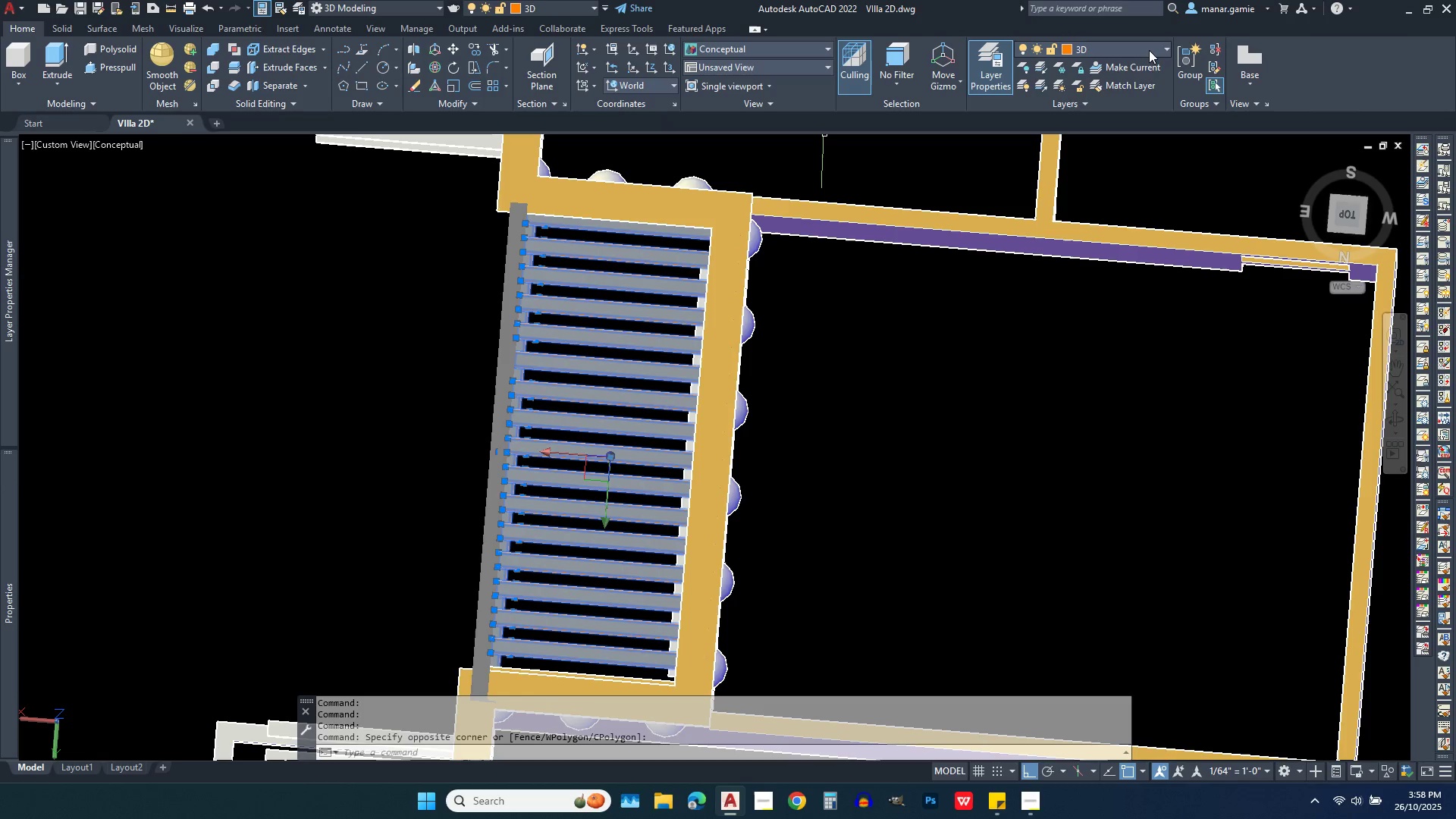 
left_click([1149, 50])
 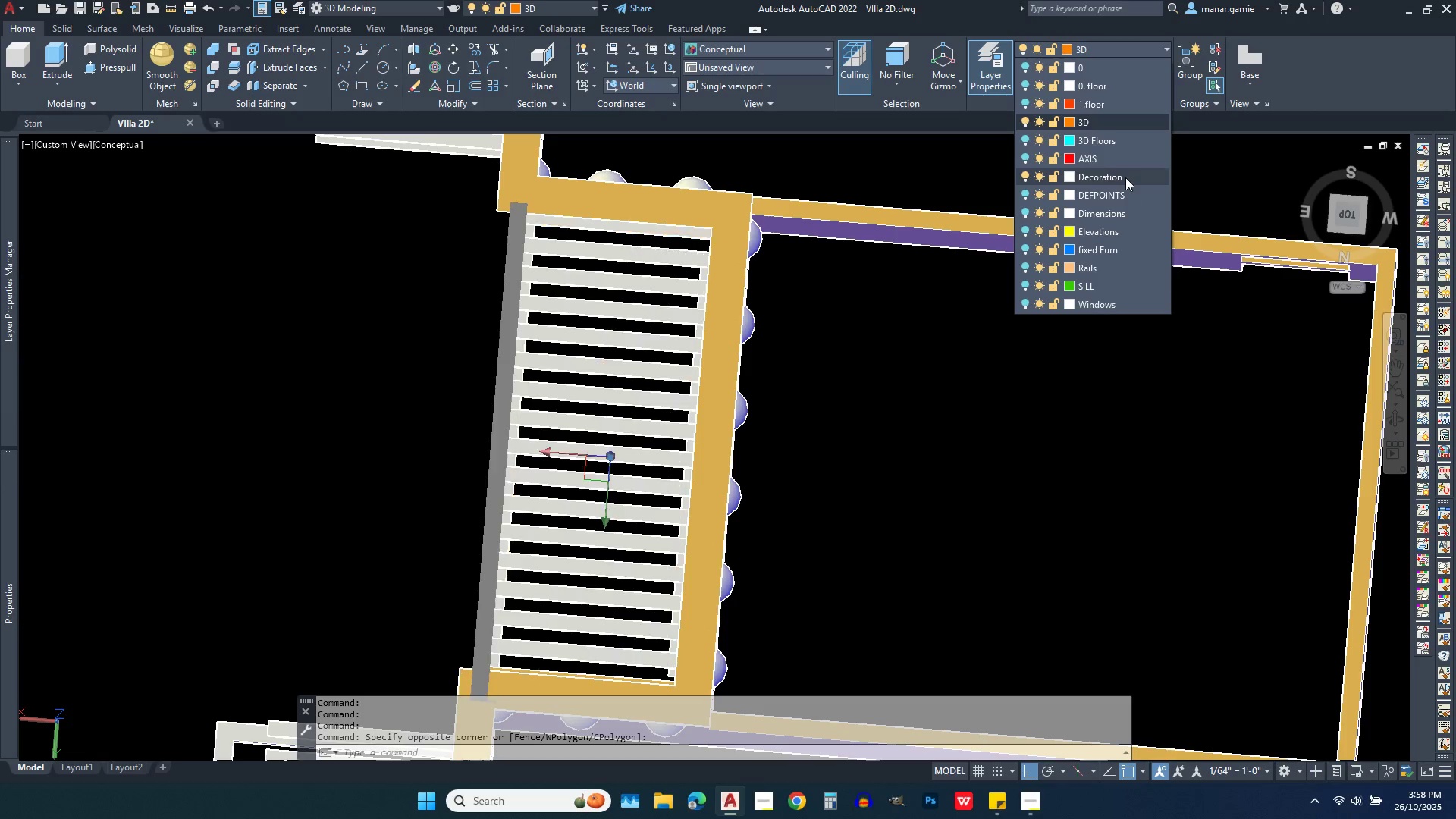 
left_click([1125, 177])
 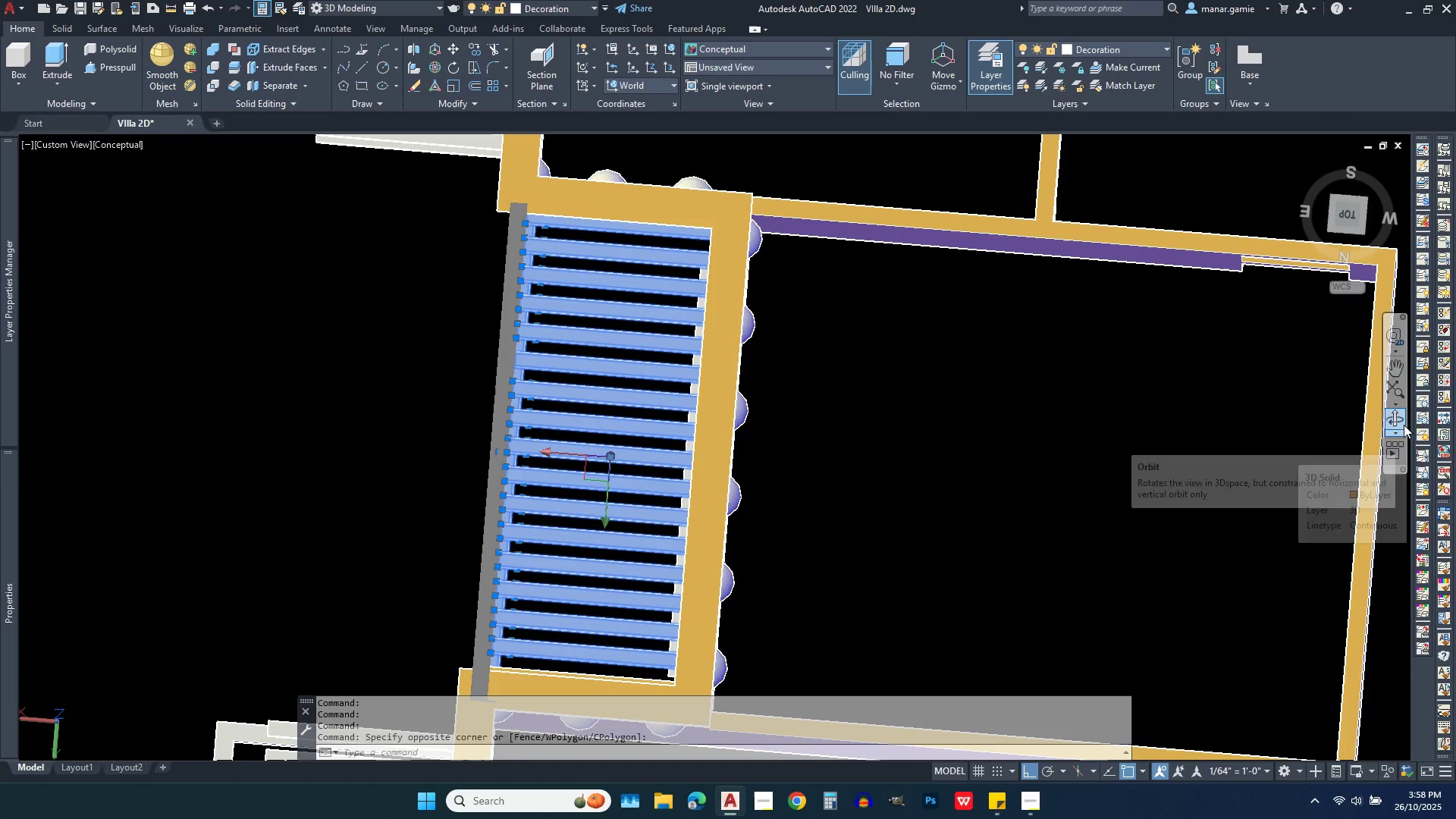 
left_click([1404, 416])
 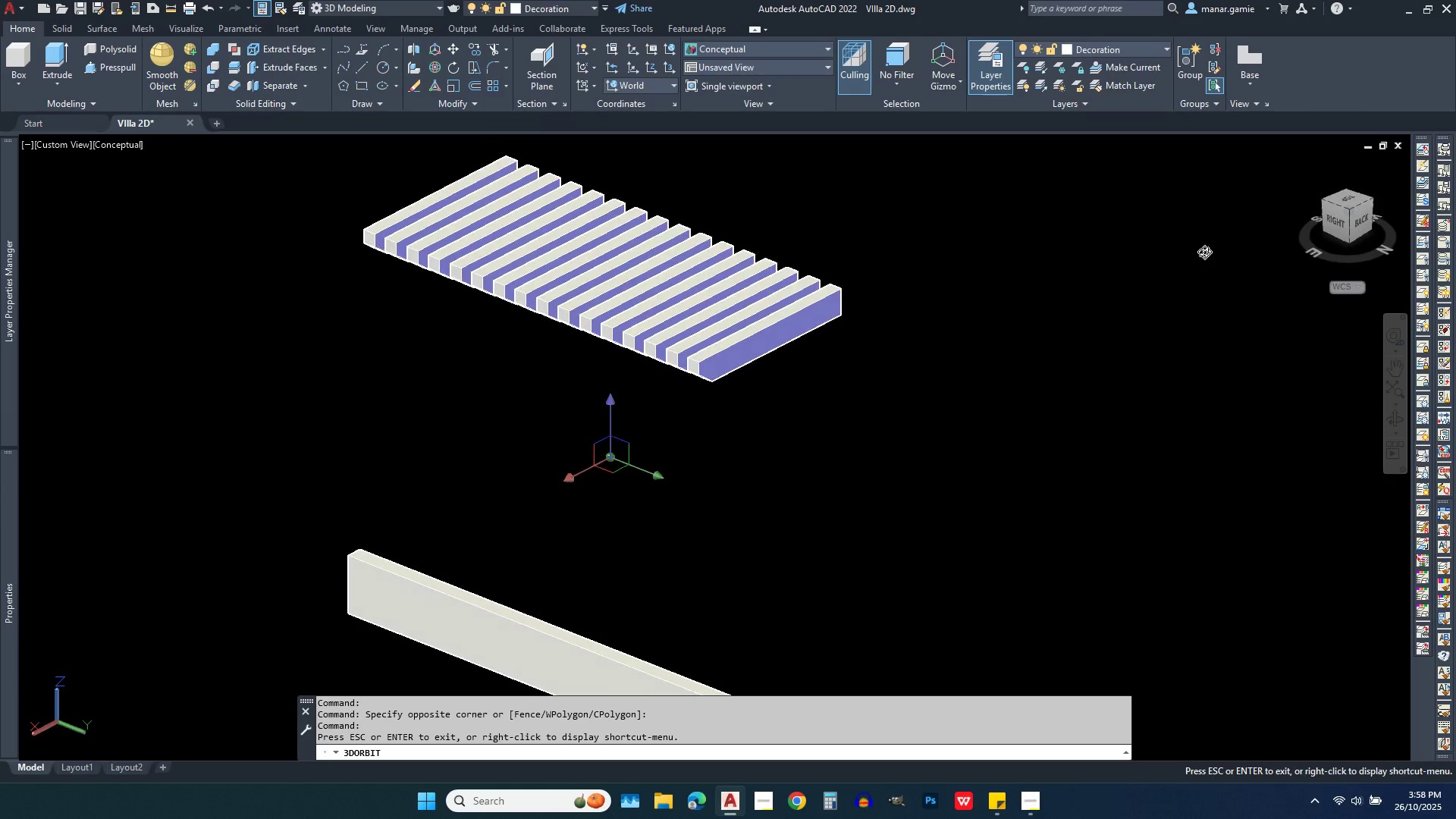 
scroll: coordinate [1170, 275], scroll_direction: down, amount: 4.0
 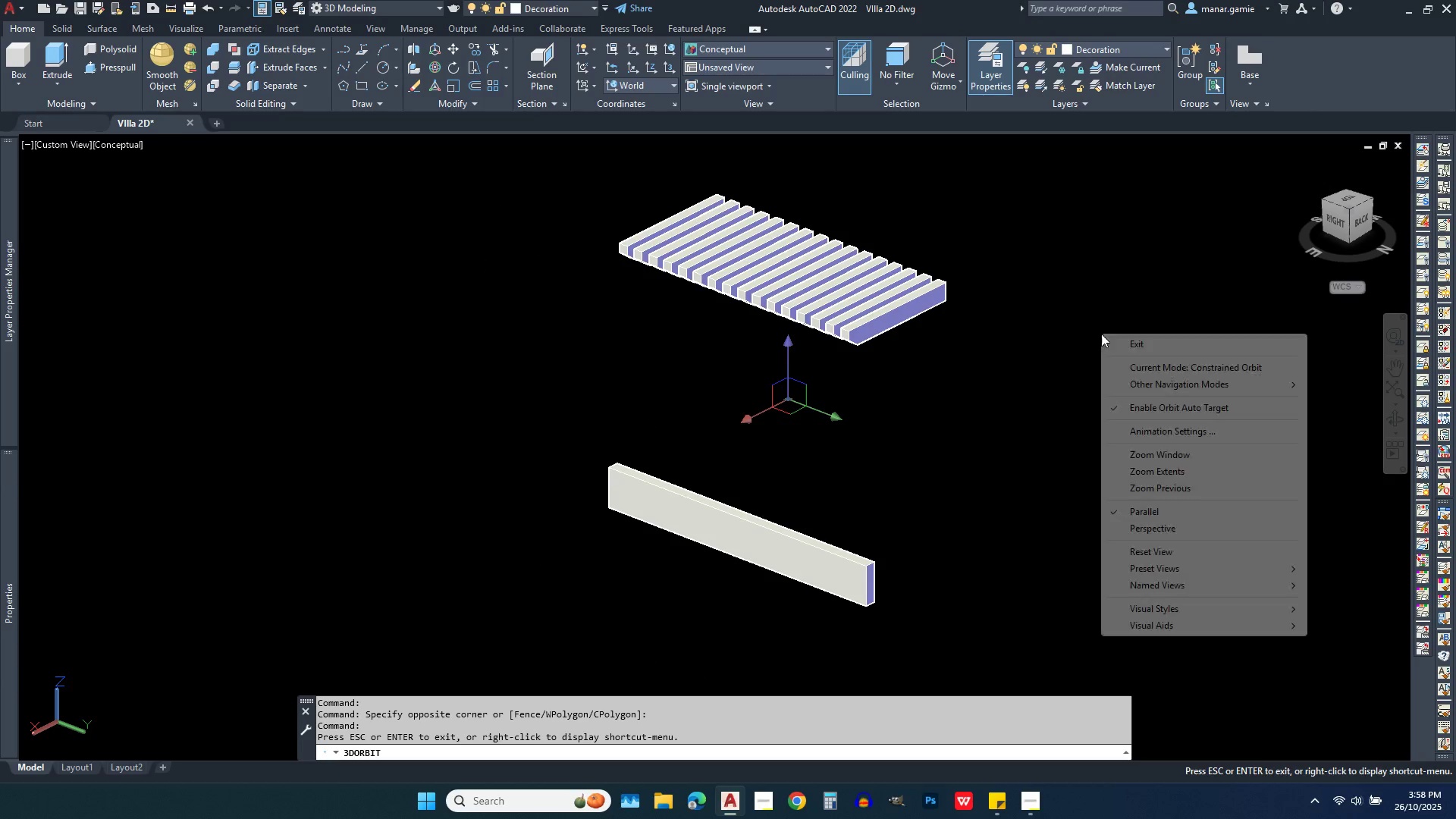 
right_click([1101, 334])
 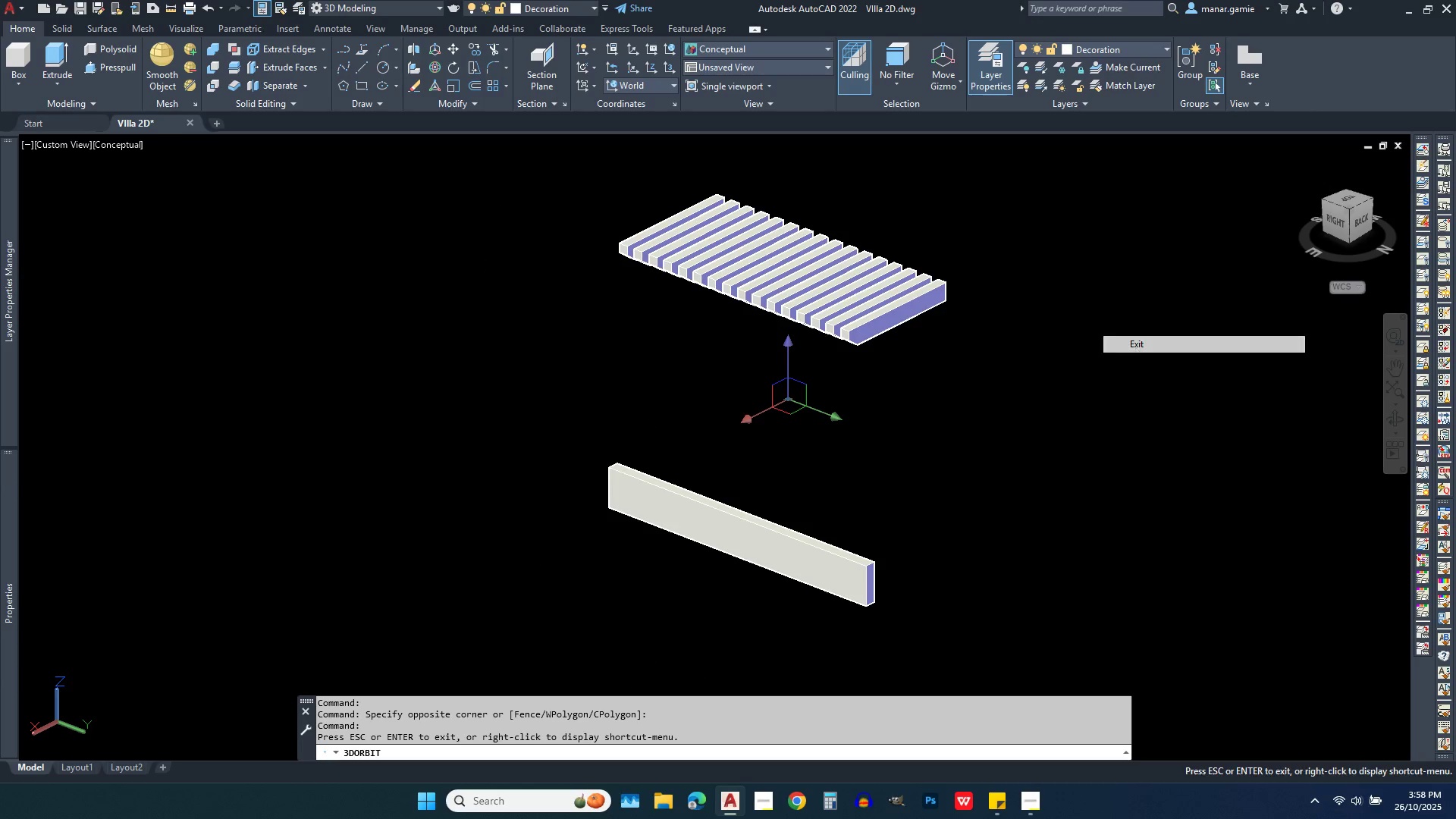 
left_click([1135, 347])
 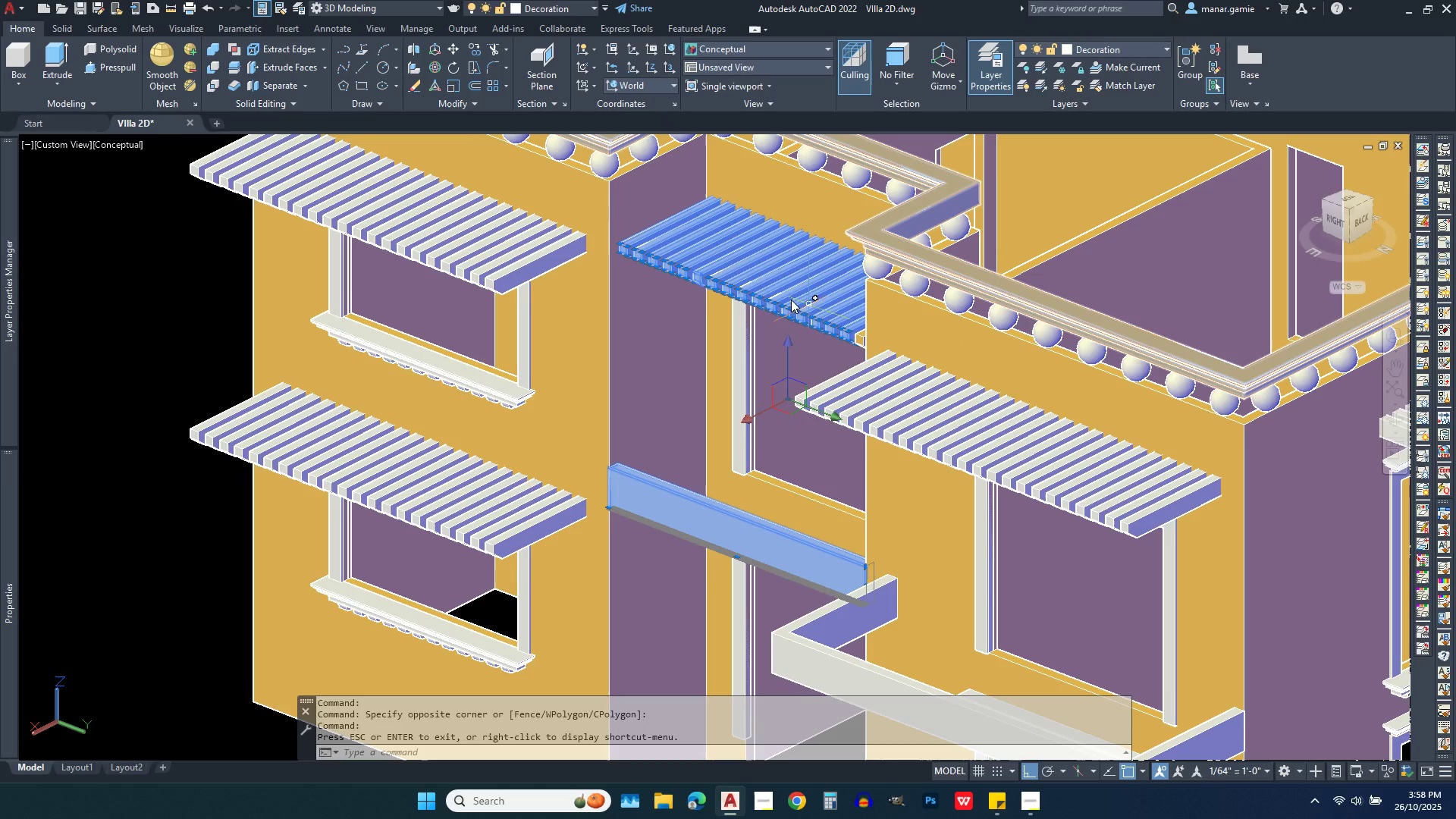 
scroll: coordinate [584, 244], scroll_direction: up, amount: 7.0
 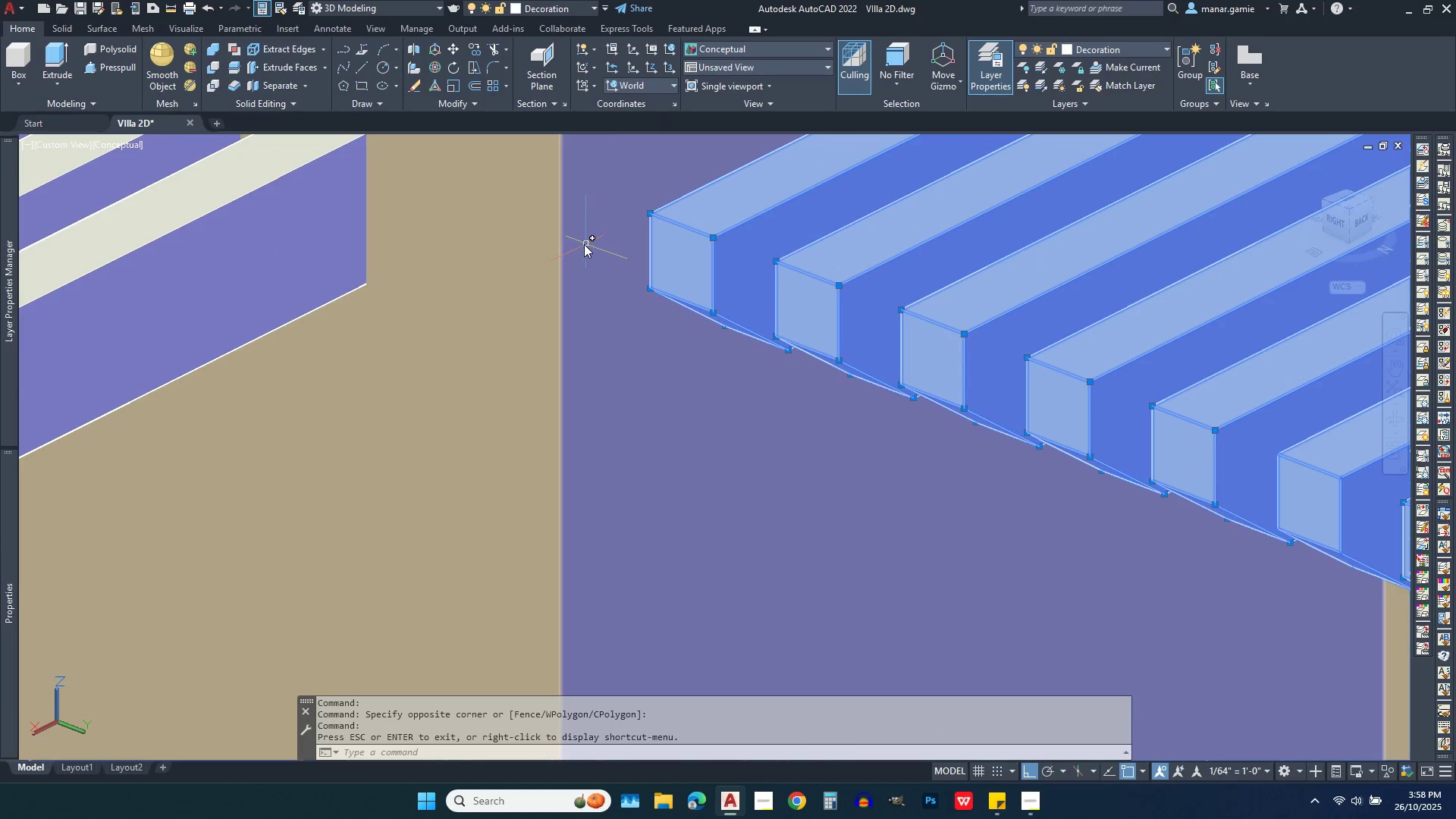 
scroll: coordinate [570, 244], scroll_direction: down, amount: 5.0
 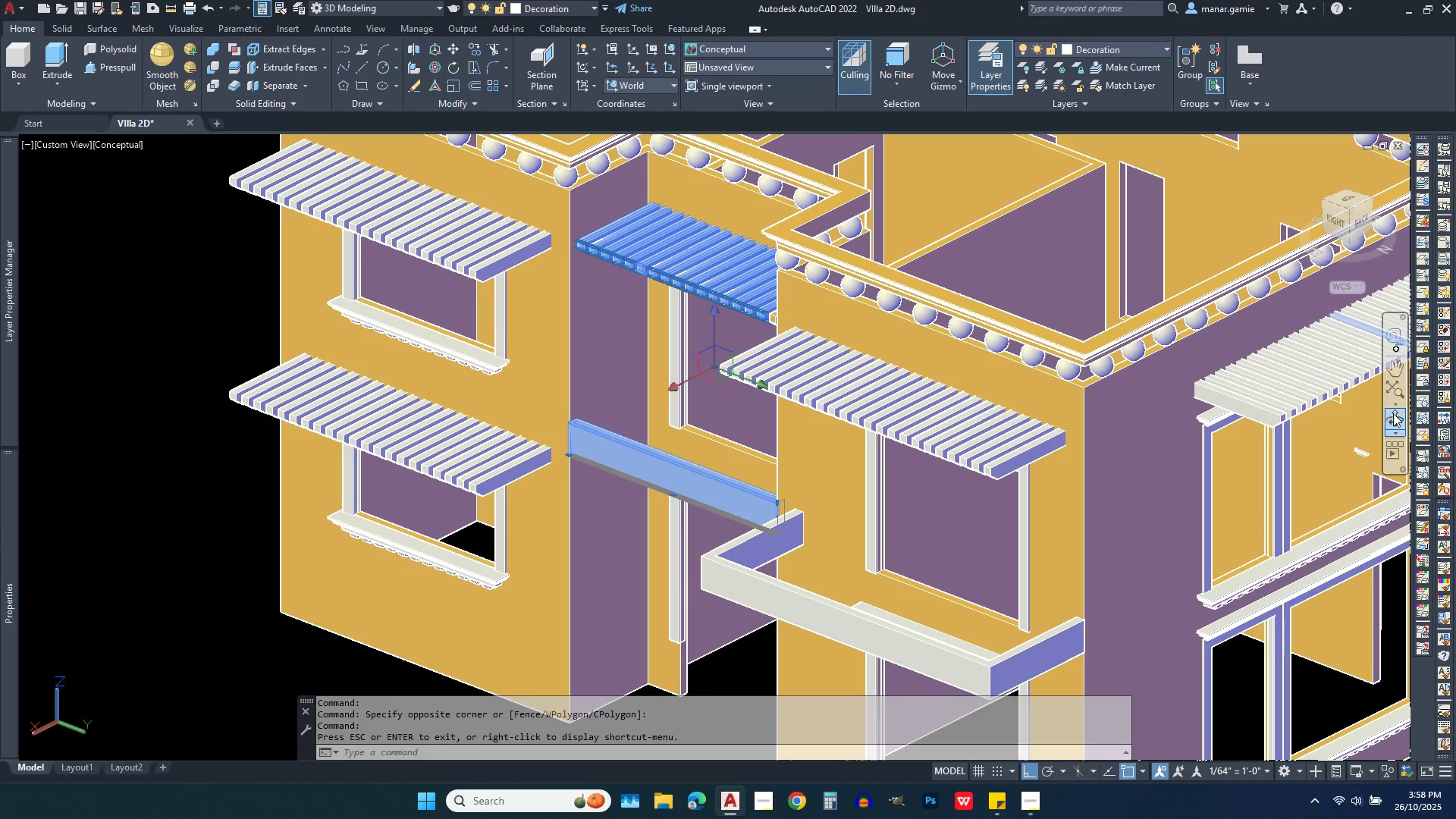 
left_click([1393, 416])
 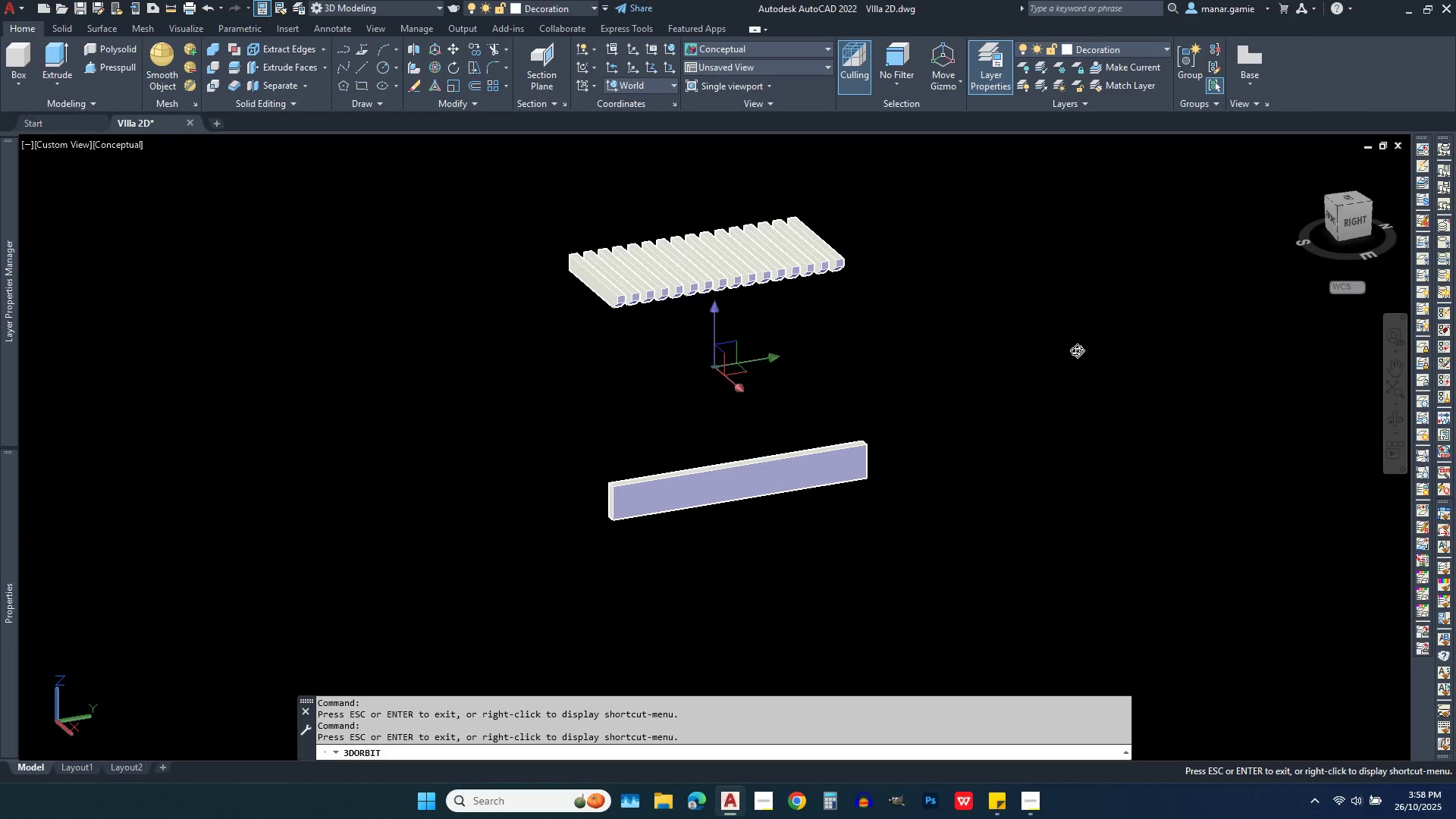 
right_click([984, 350])
 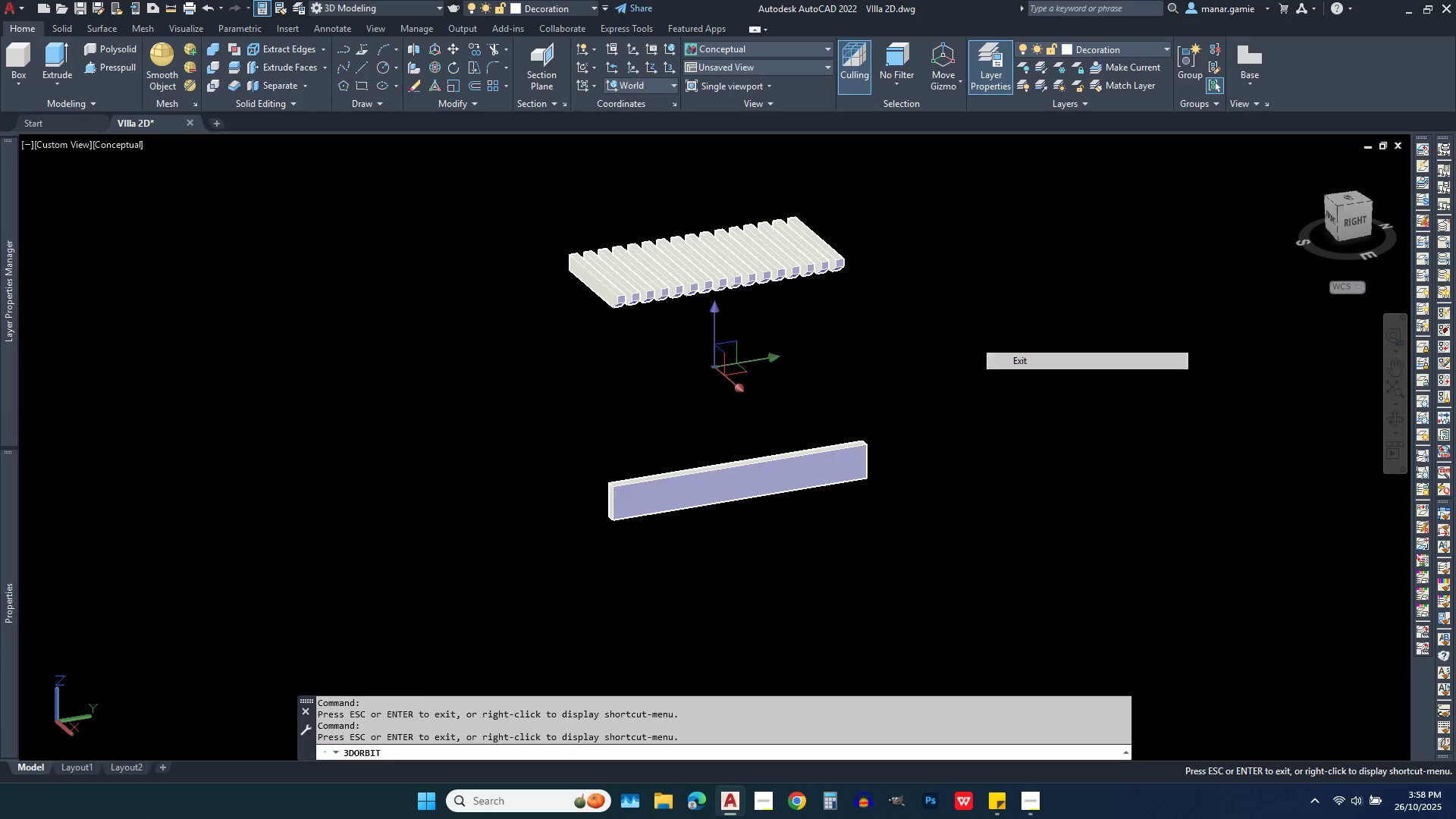 
left_click([1021, 358])
 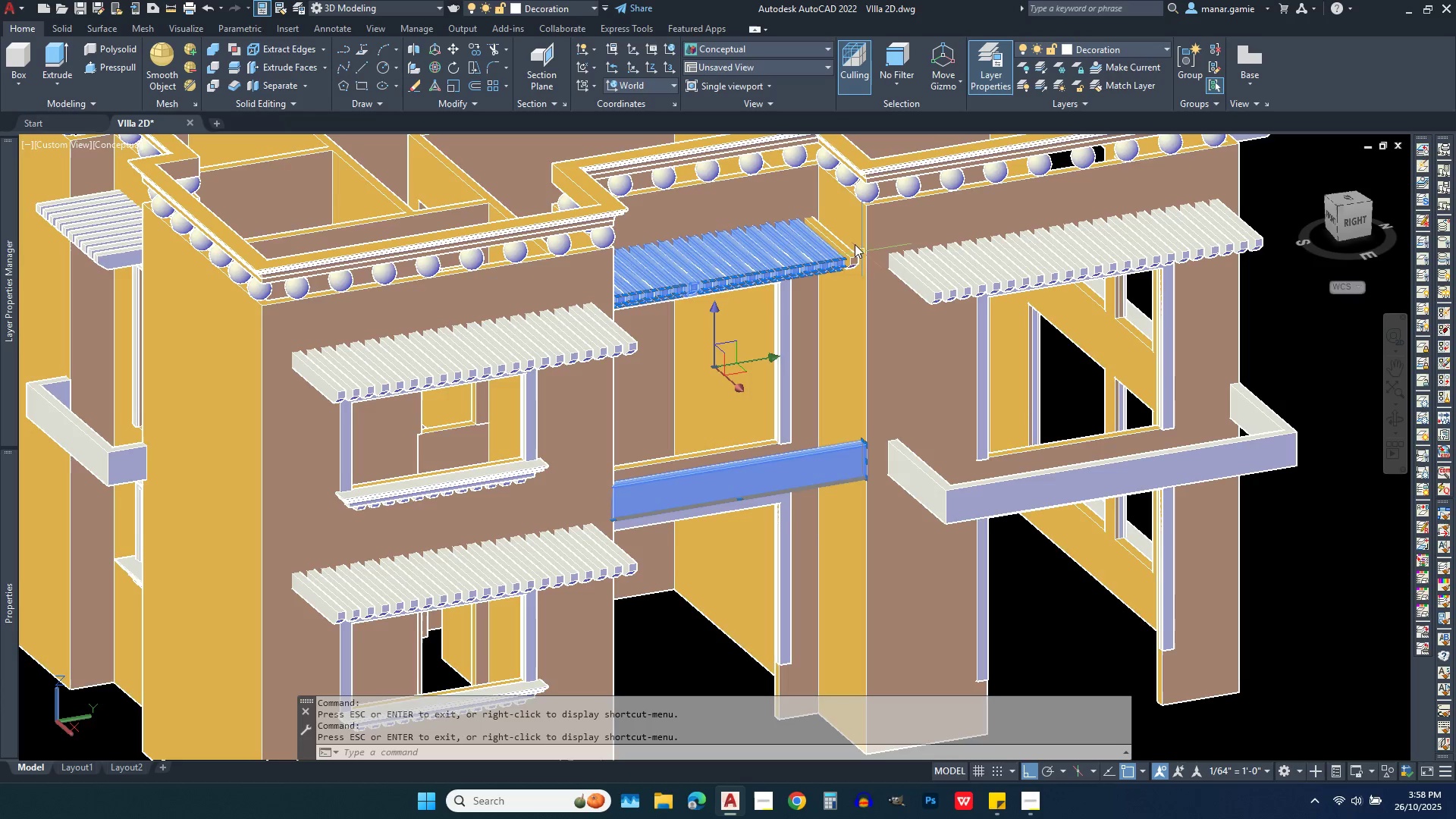 
scroll: coordinate [844, 234], scroll_direction: up, amount: 4.0
 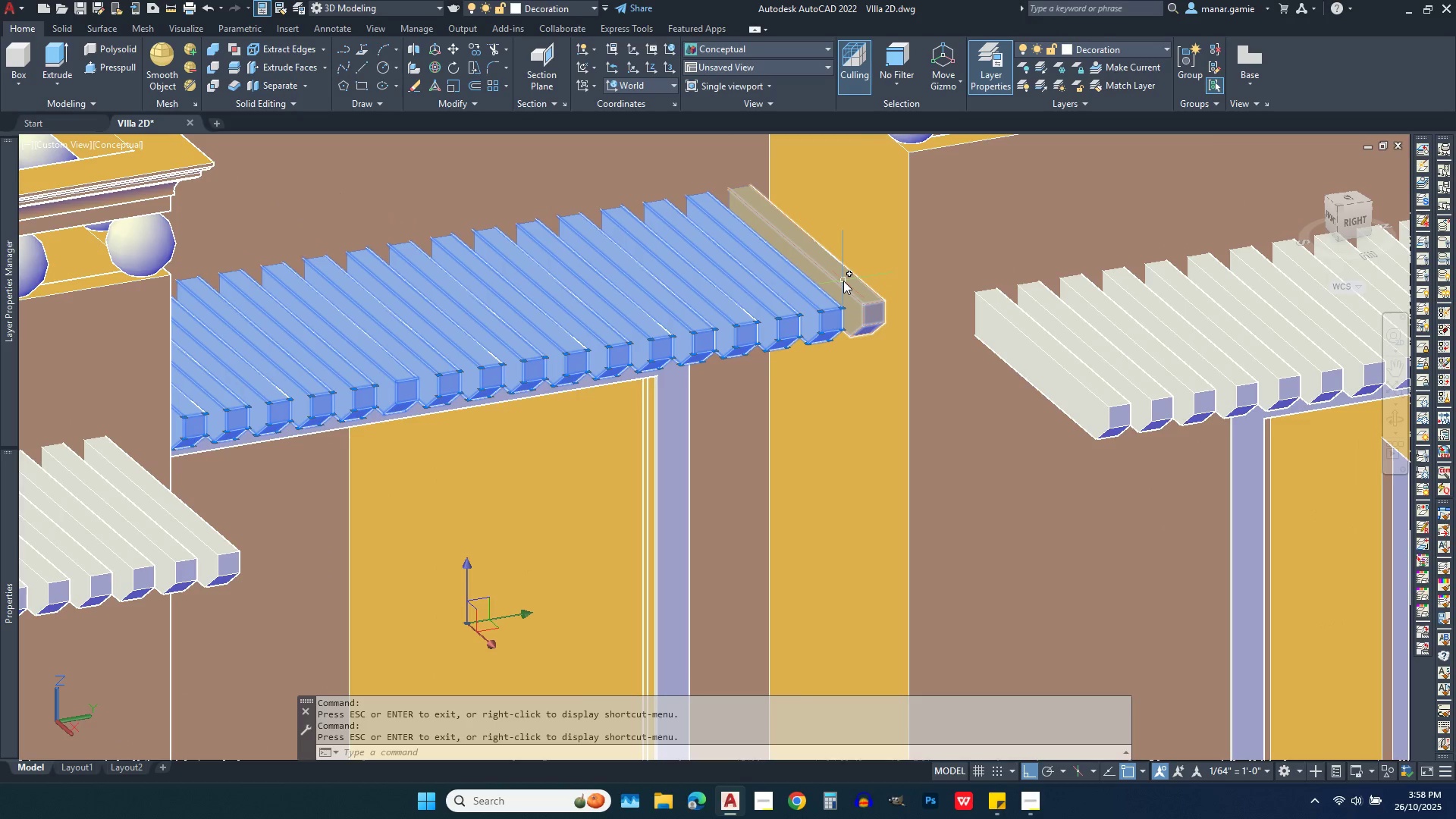 
key(Escape)
 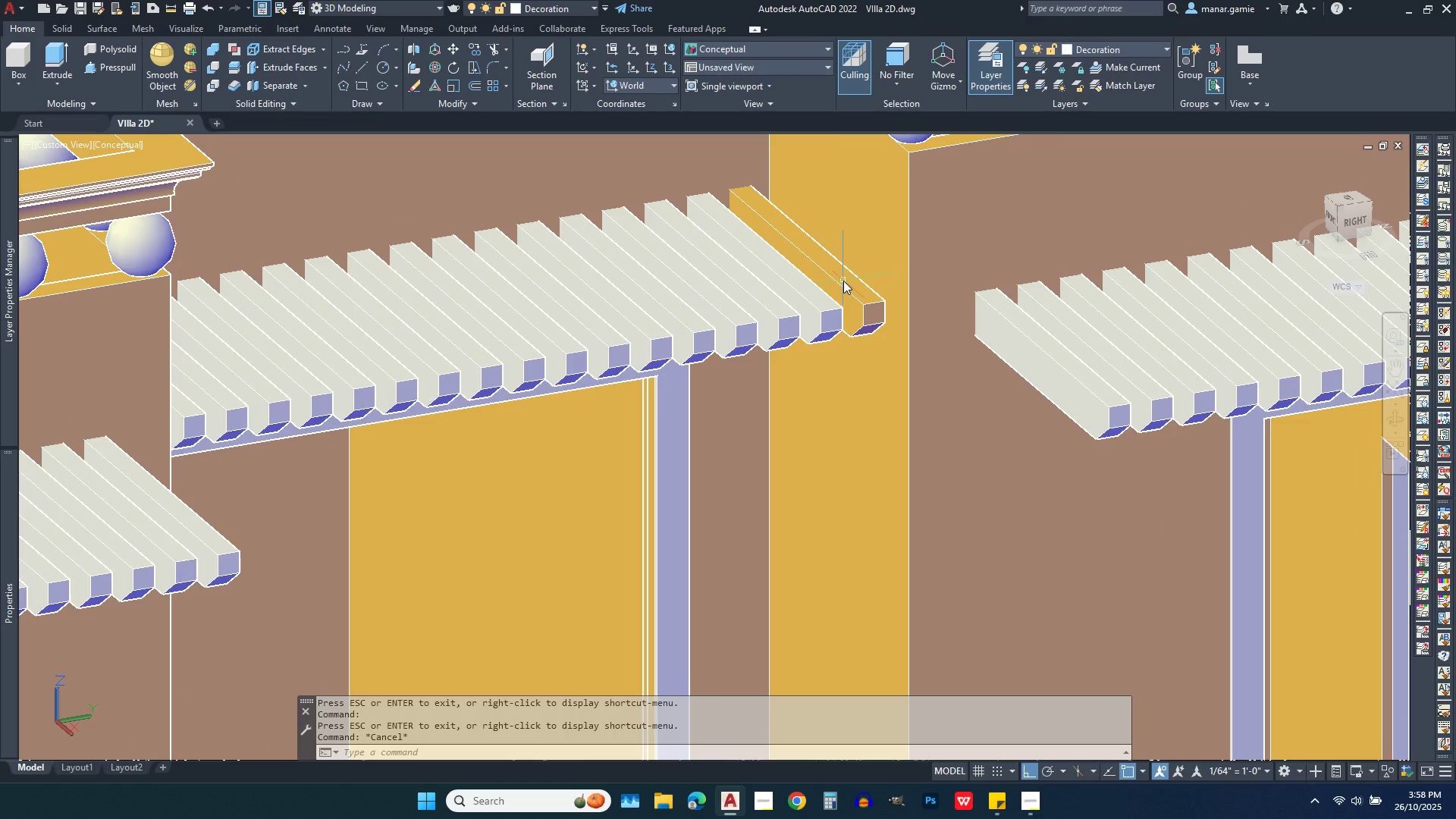 
left_click([843, 281])
 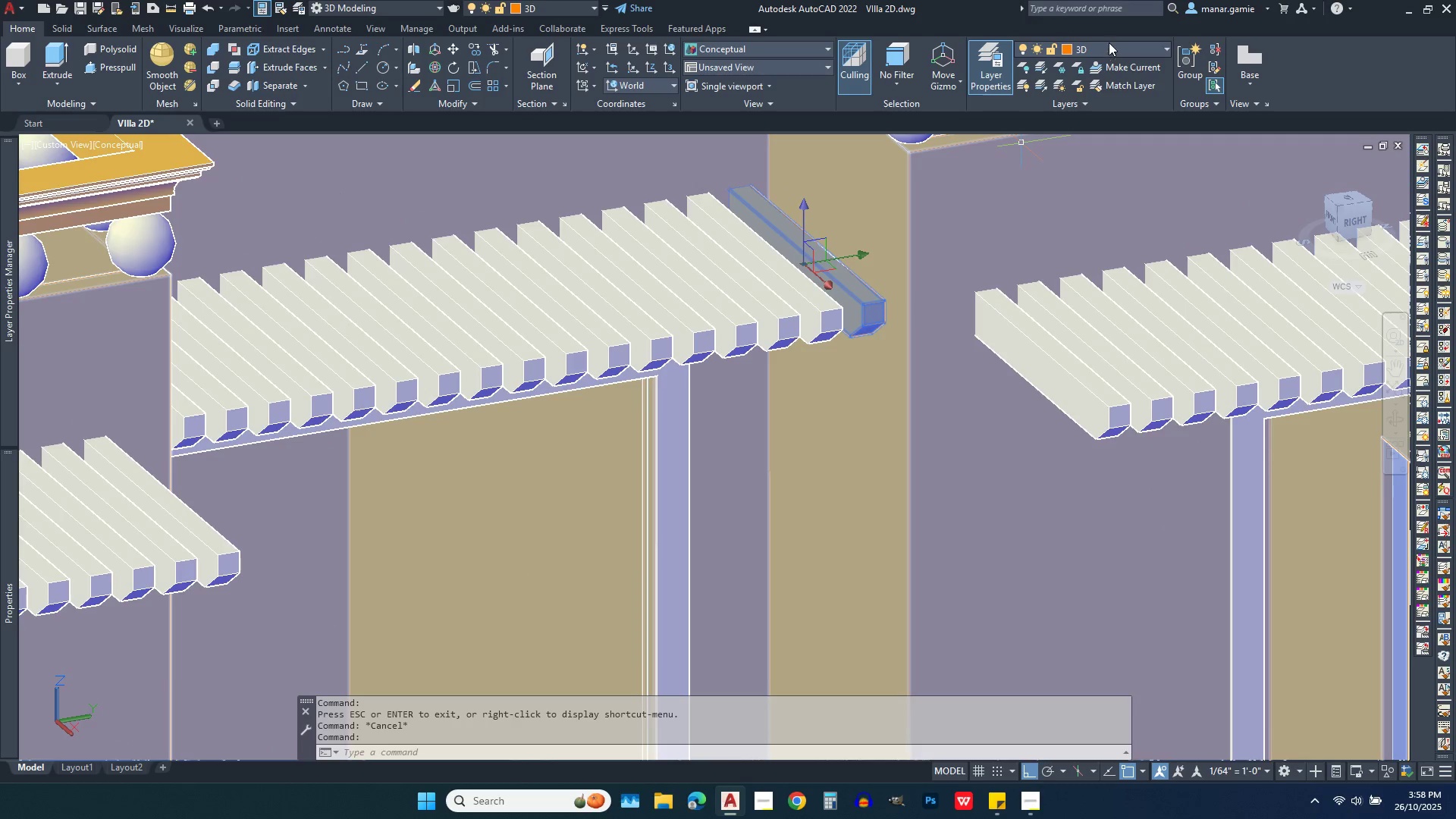 
left_click([1112, 39])
 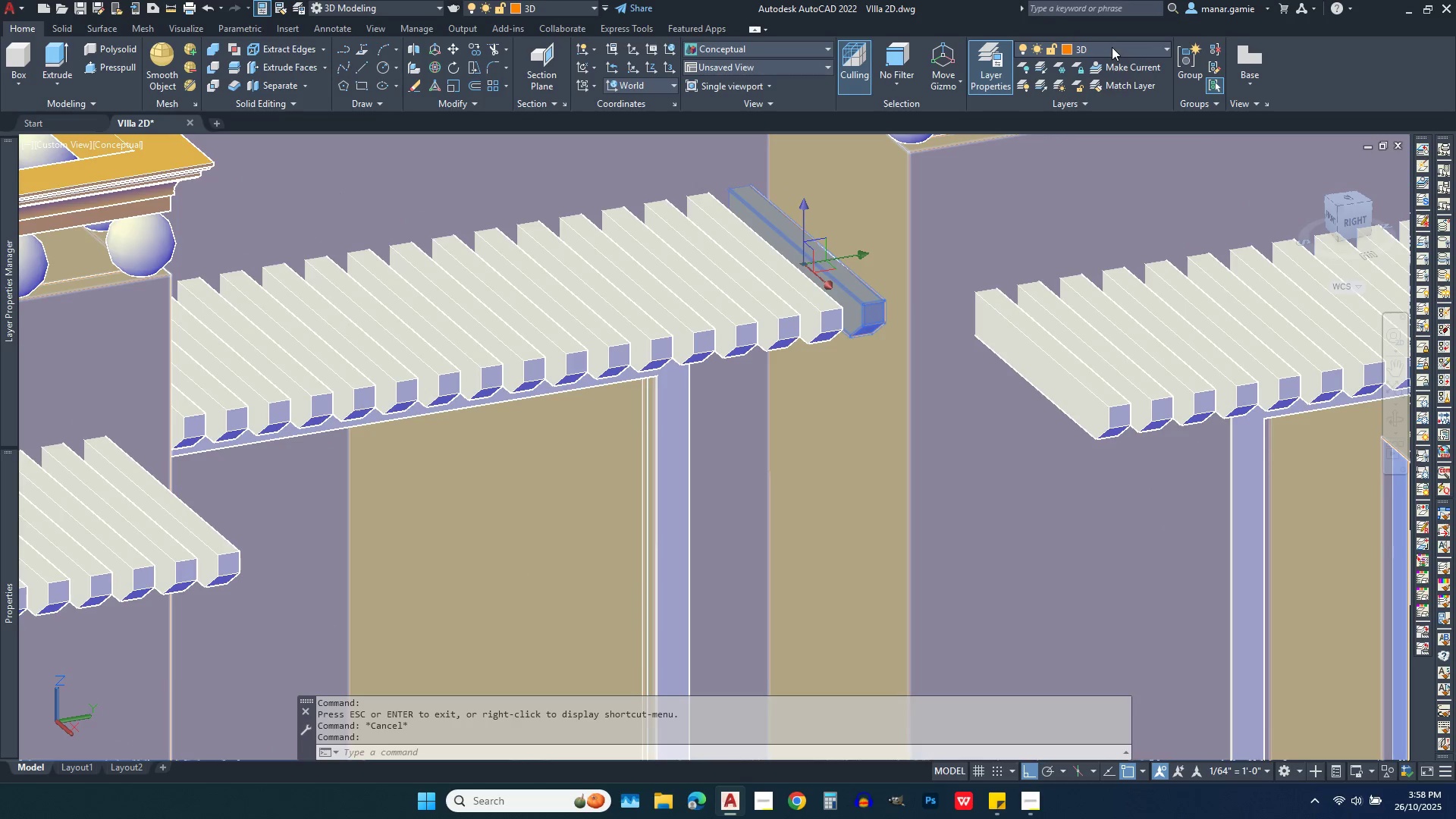 
left_click([1112, 47])
 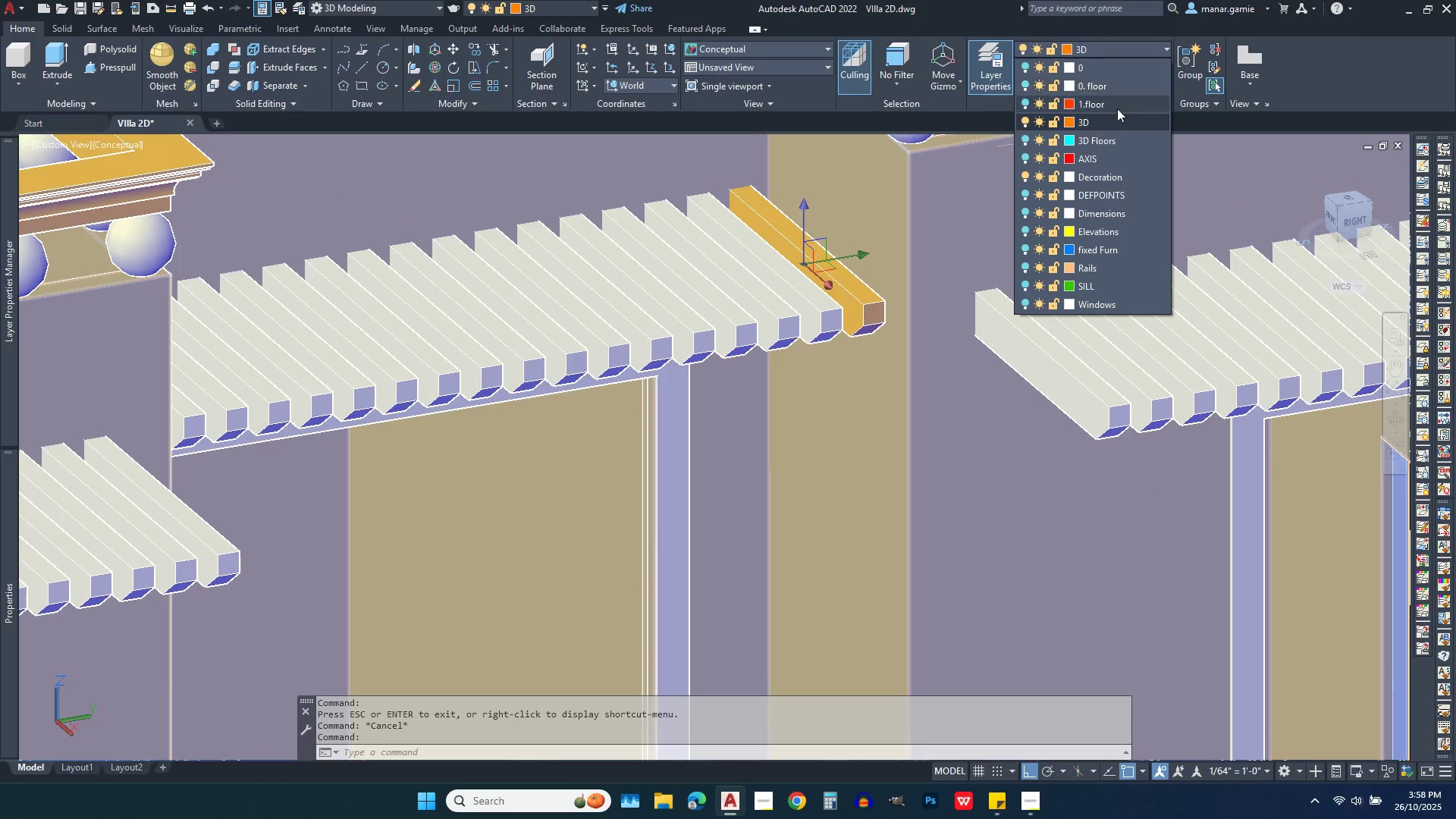 
key(Escape)
 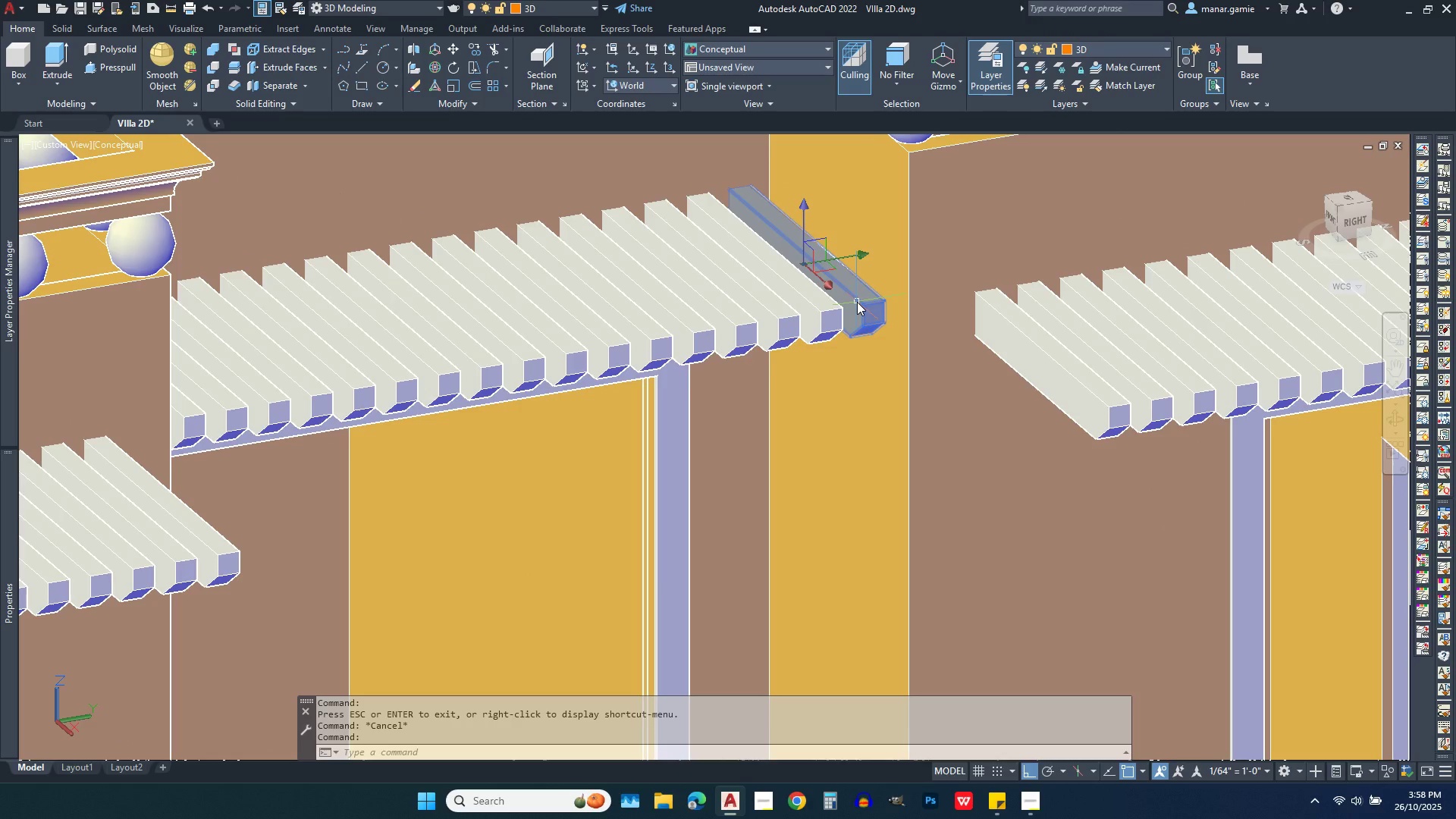 
left_click([857, 302])
 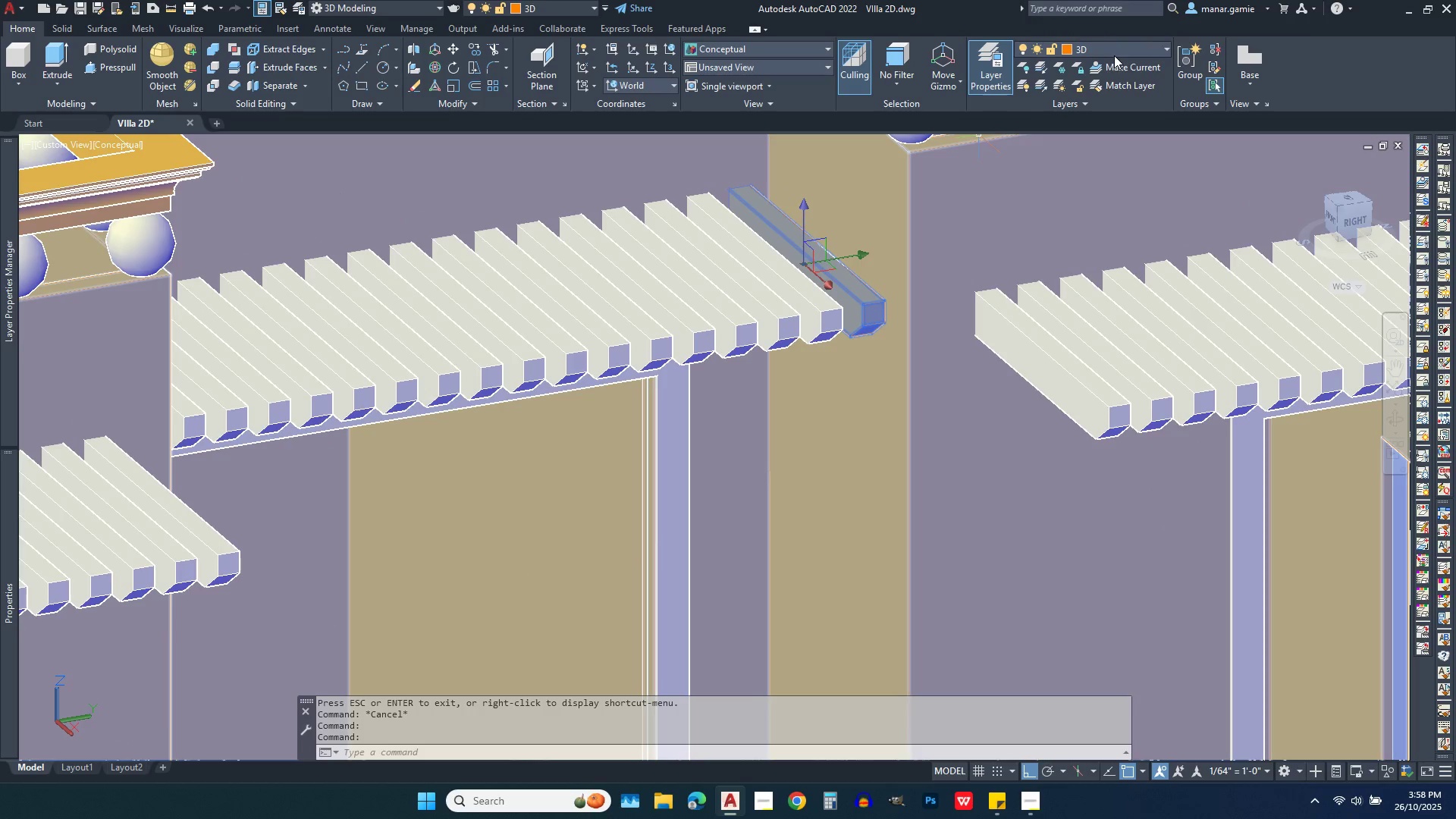 
left_click([1125, 48])
 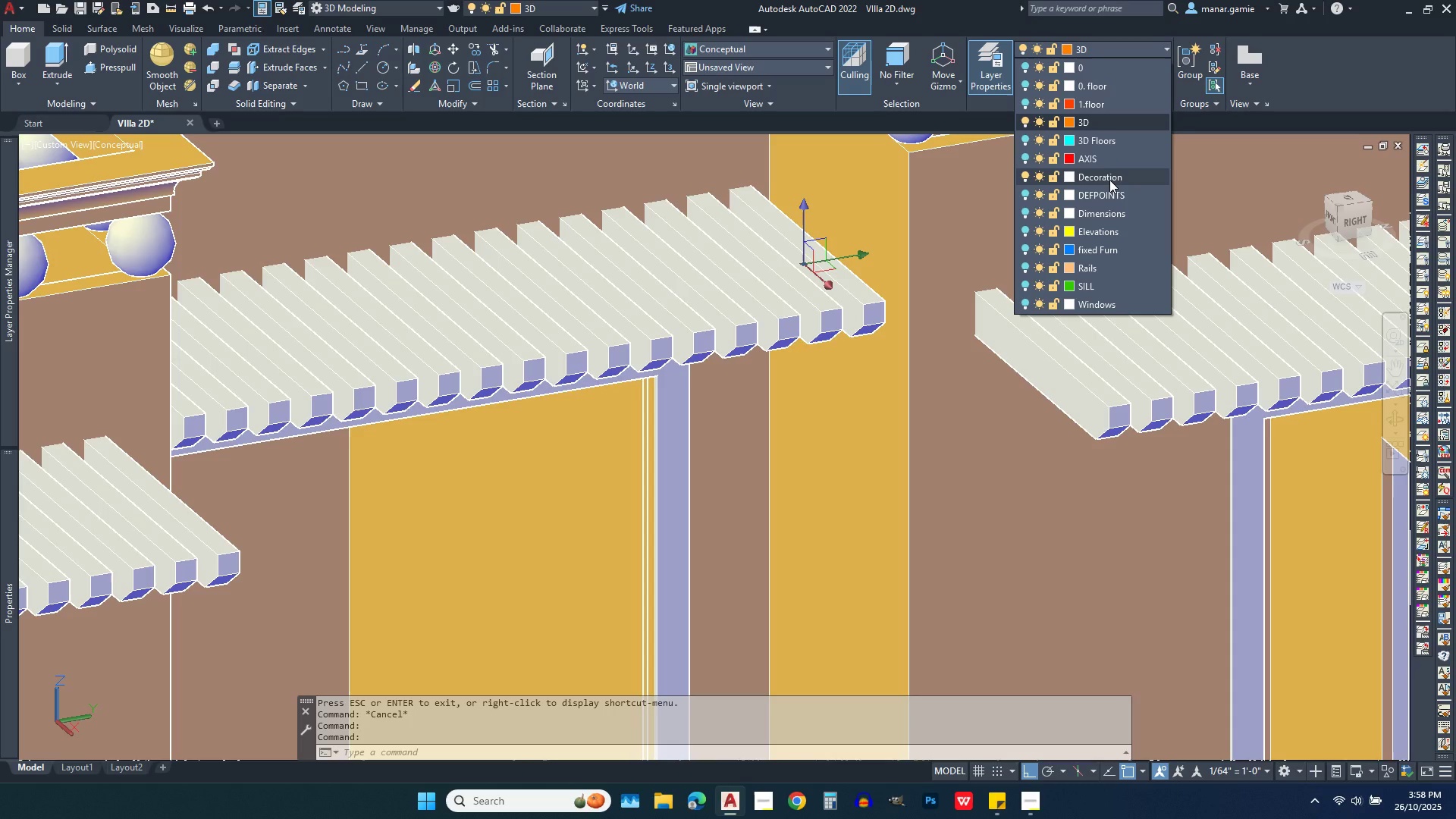 
left_click([1109, 180])
 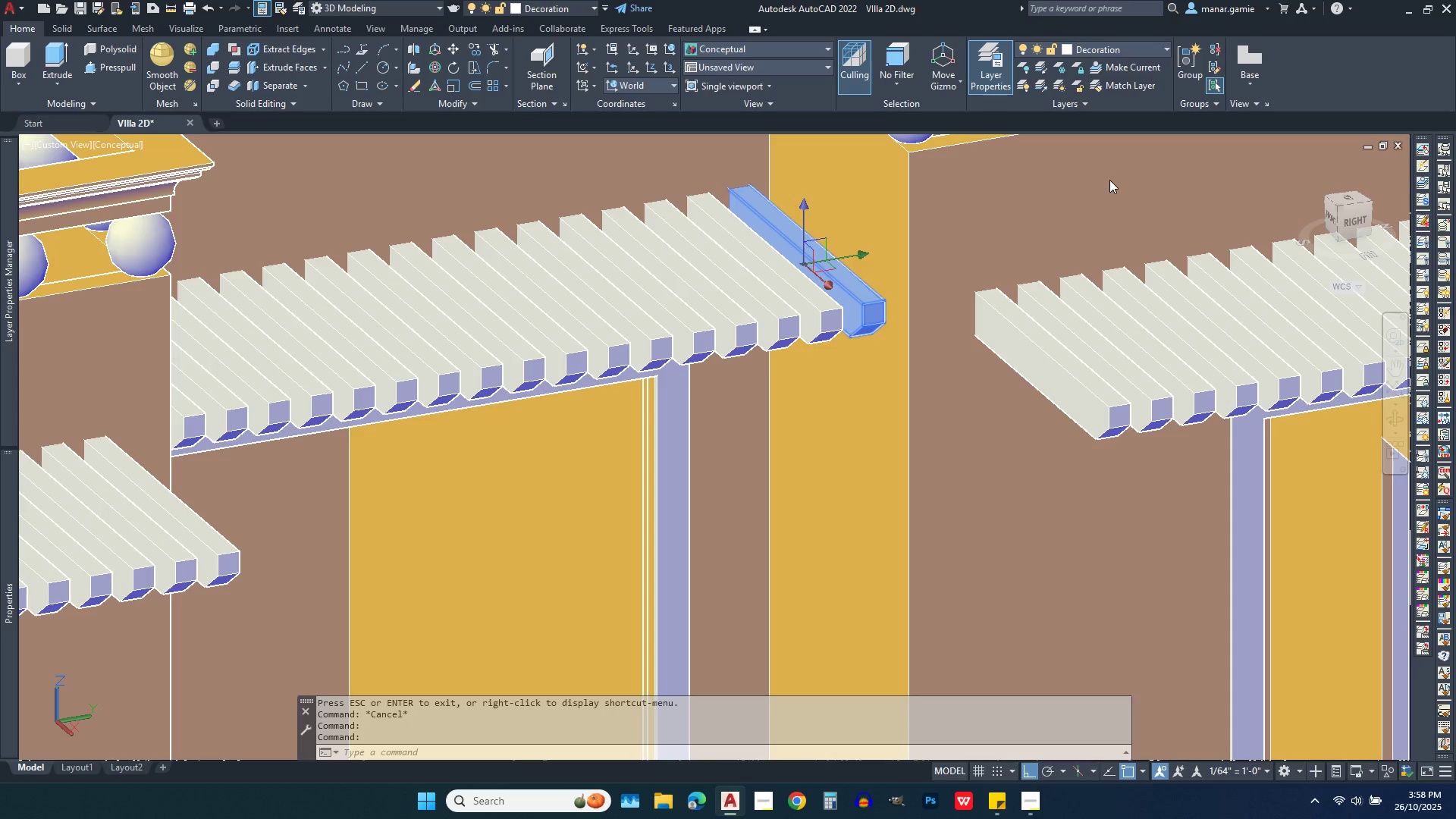 
key(Escape)
 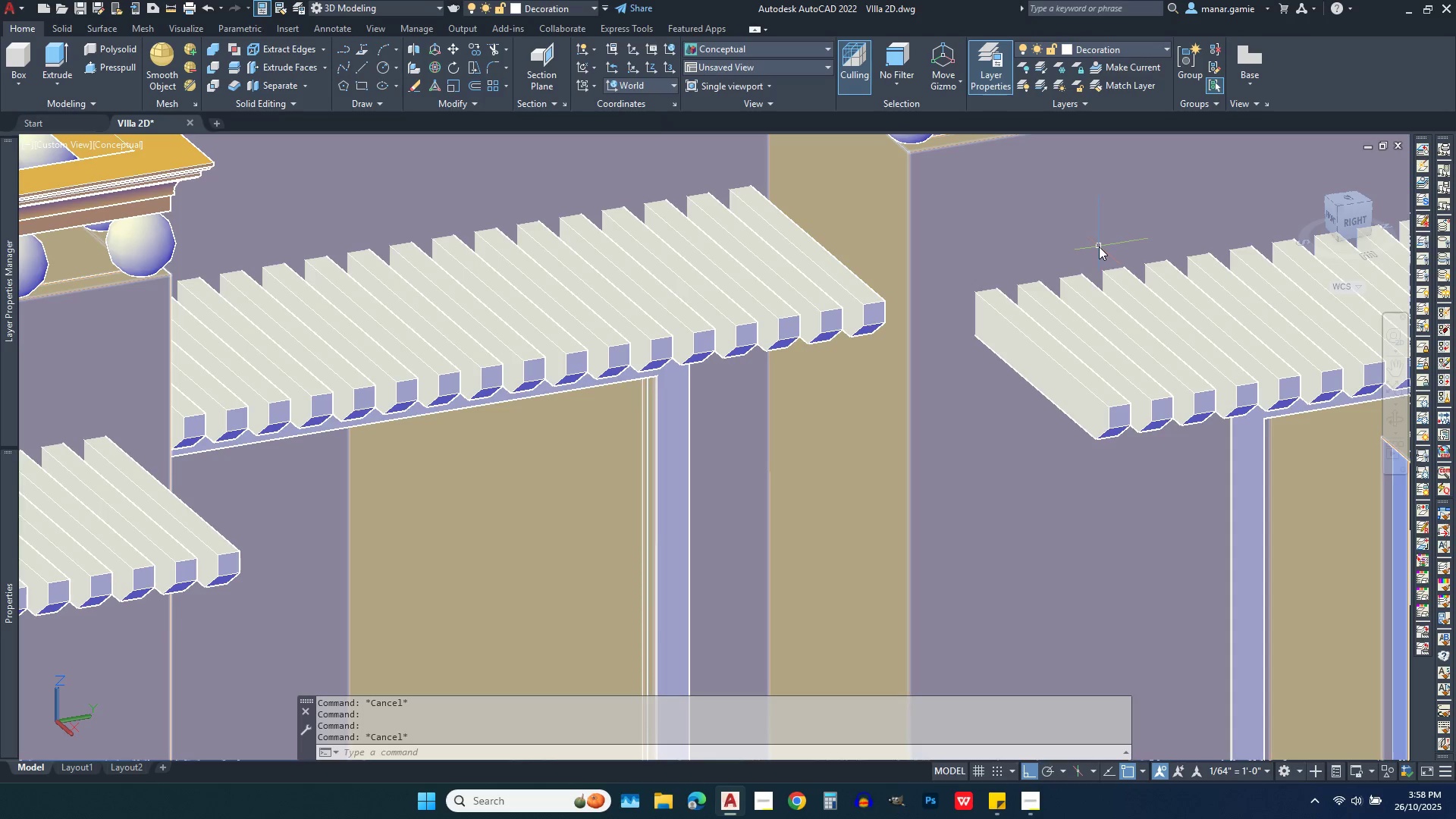 
scroll: coordinate [1094, 268], scroll_direction: down, amount: 2.0
 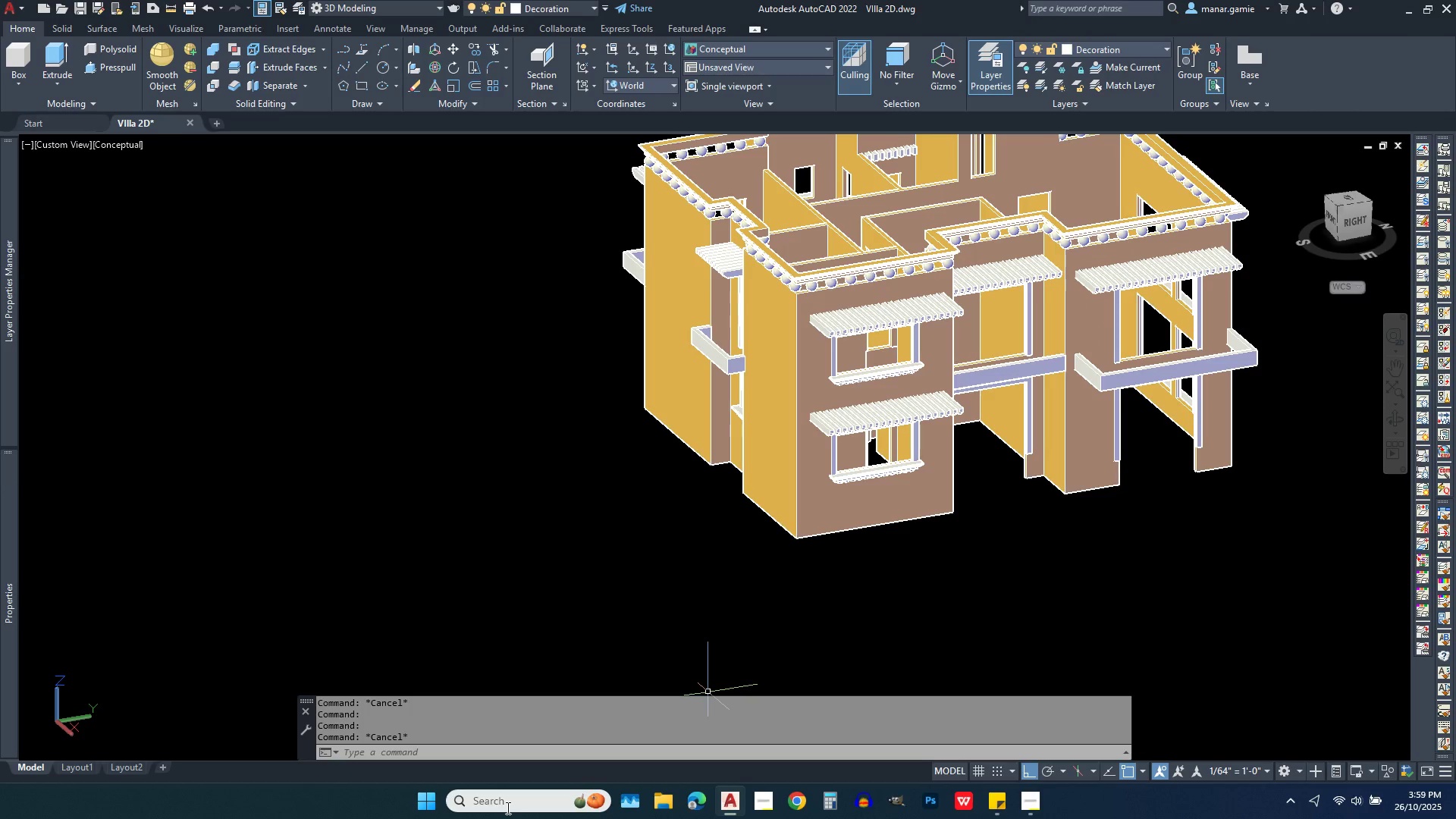 
wait(10.5)
 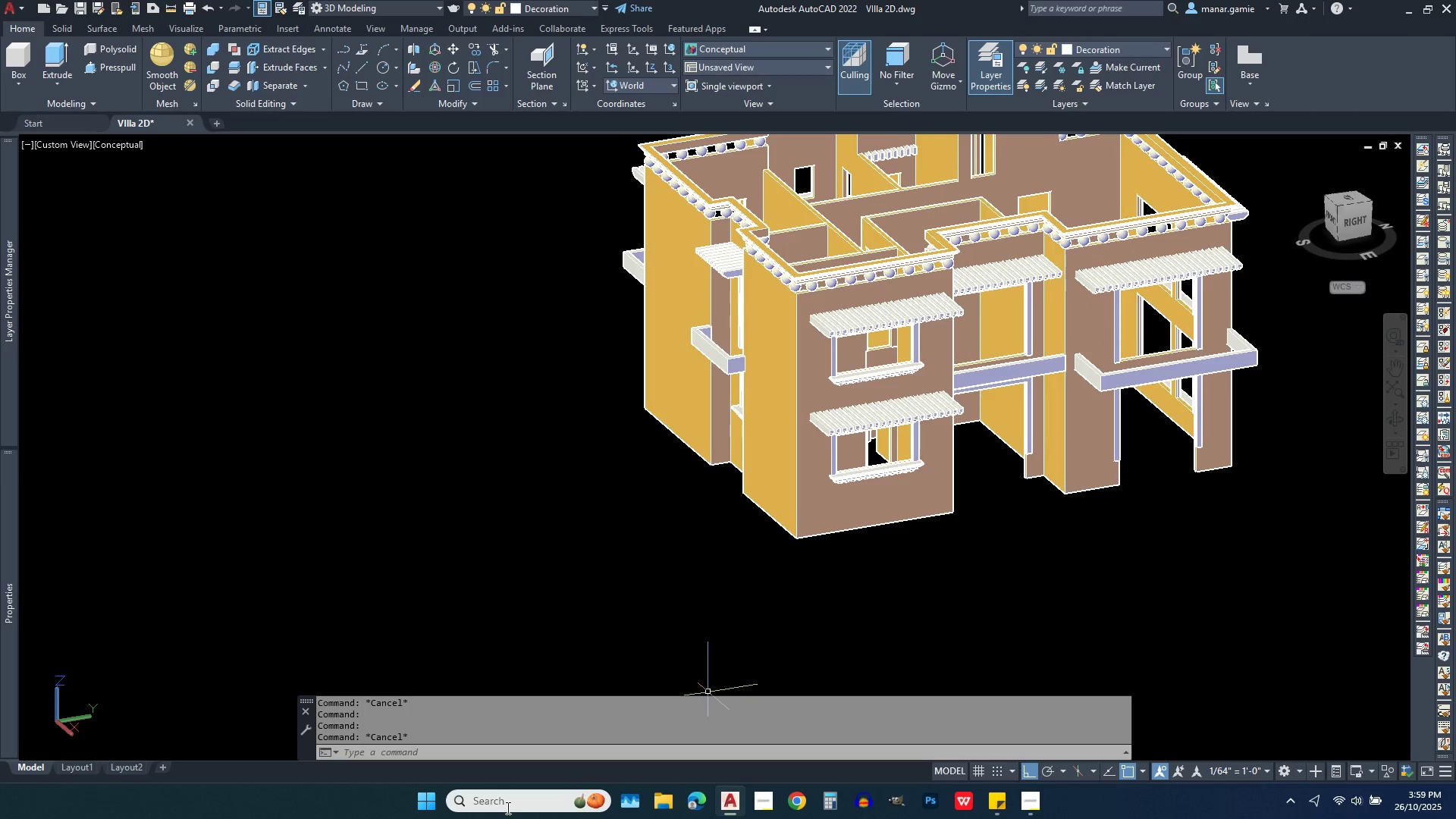 
left_click([1393, 415])
 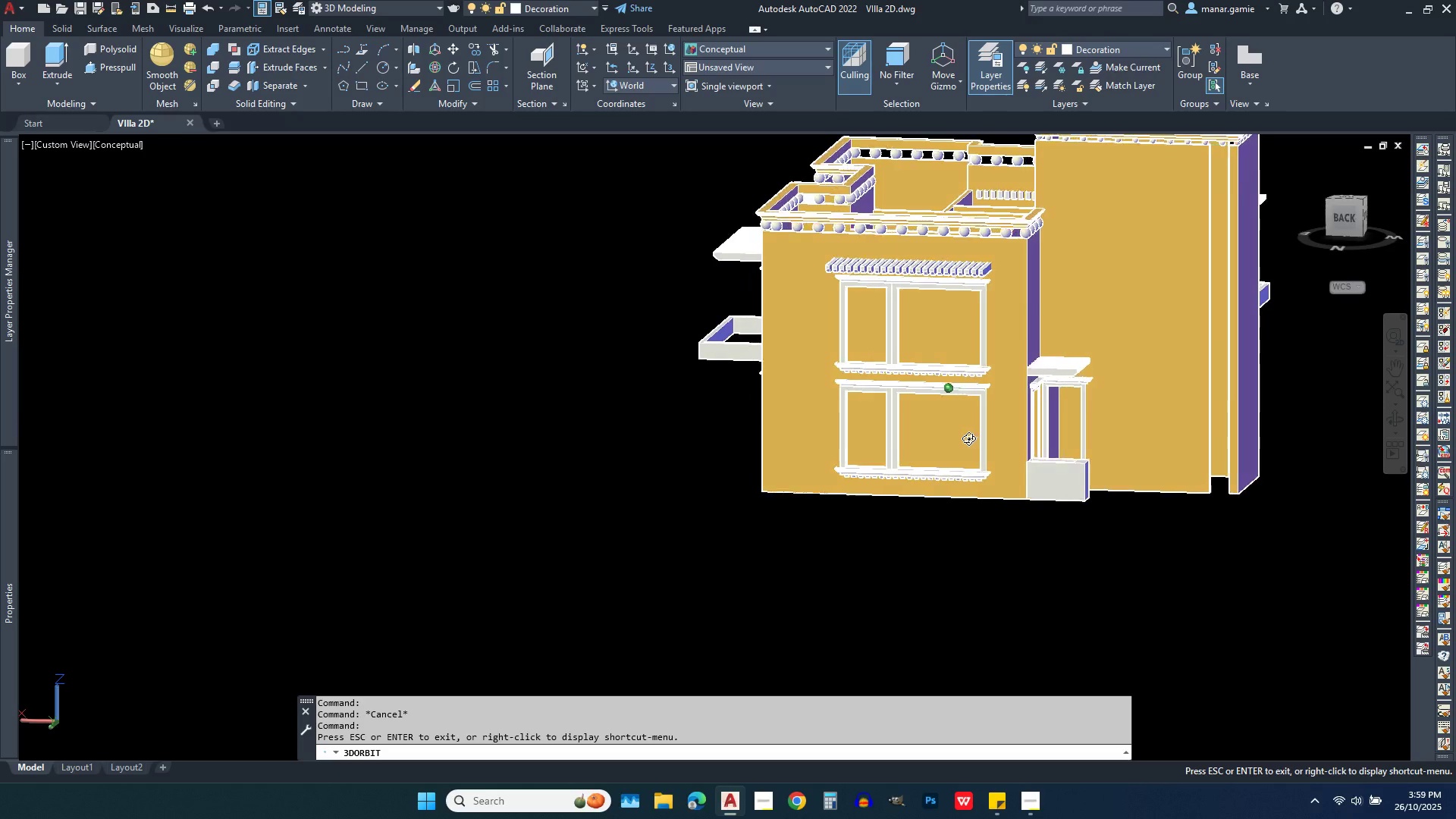 
wait(15.18)
 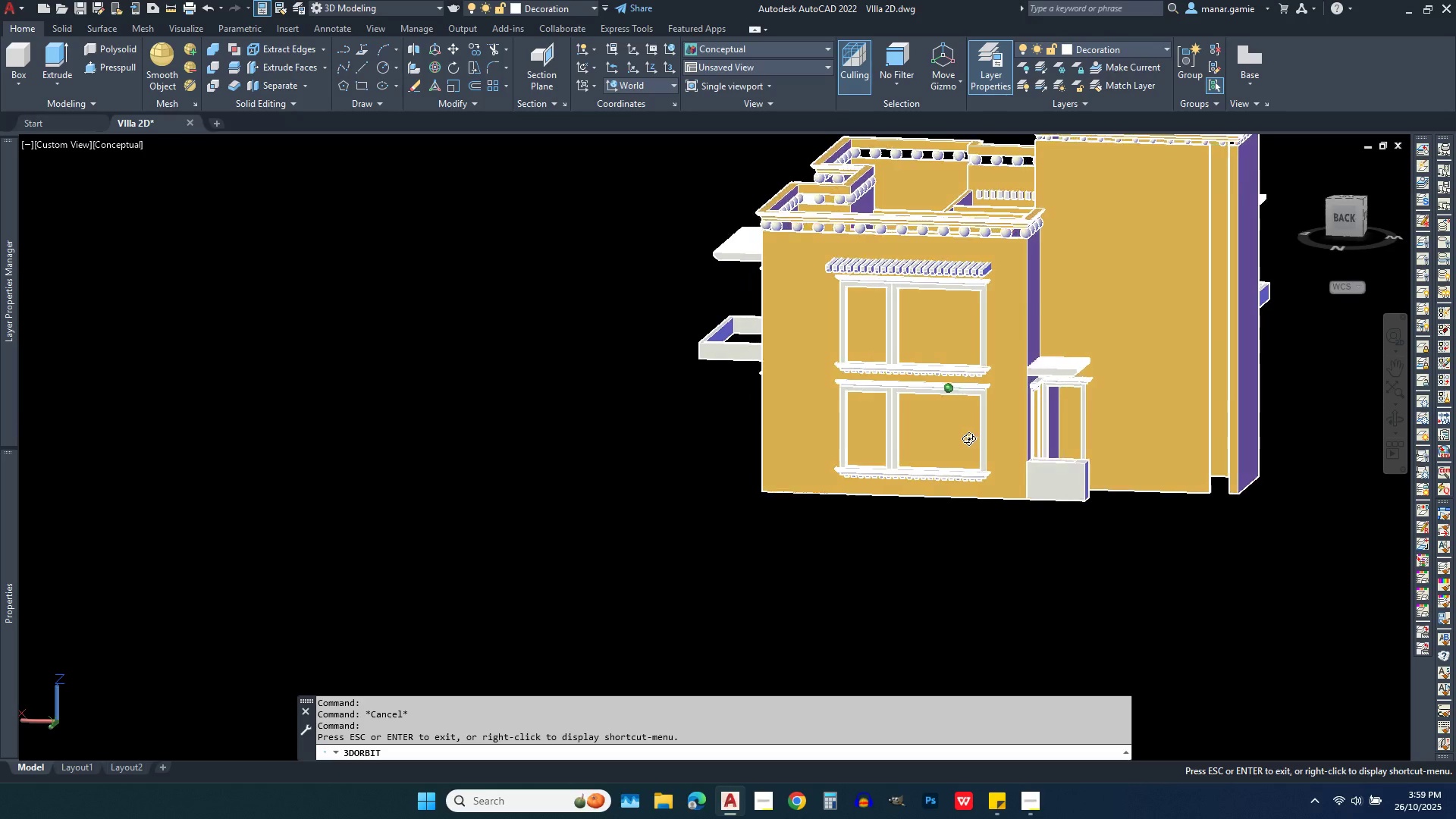 
scroll: coordinate [1128, 306], scroll_direction: up, amount: 21.0
 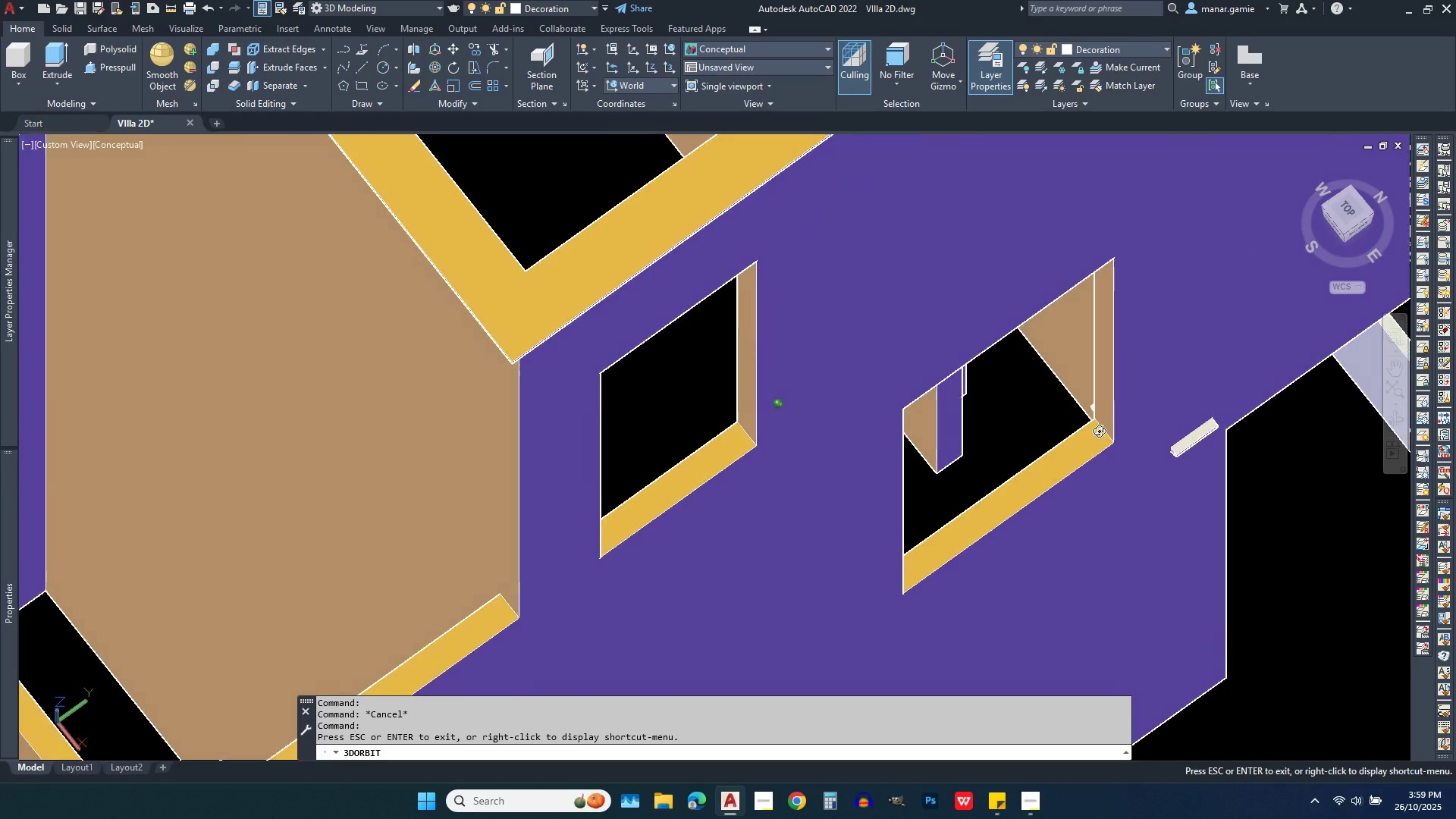 
wait(9.55)
 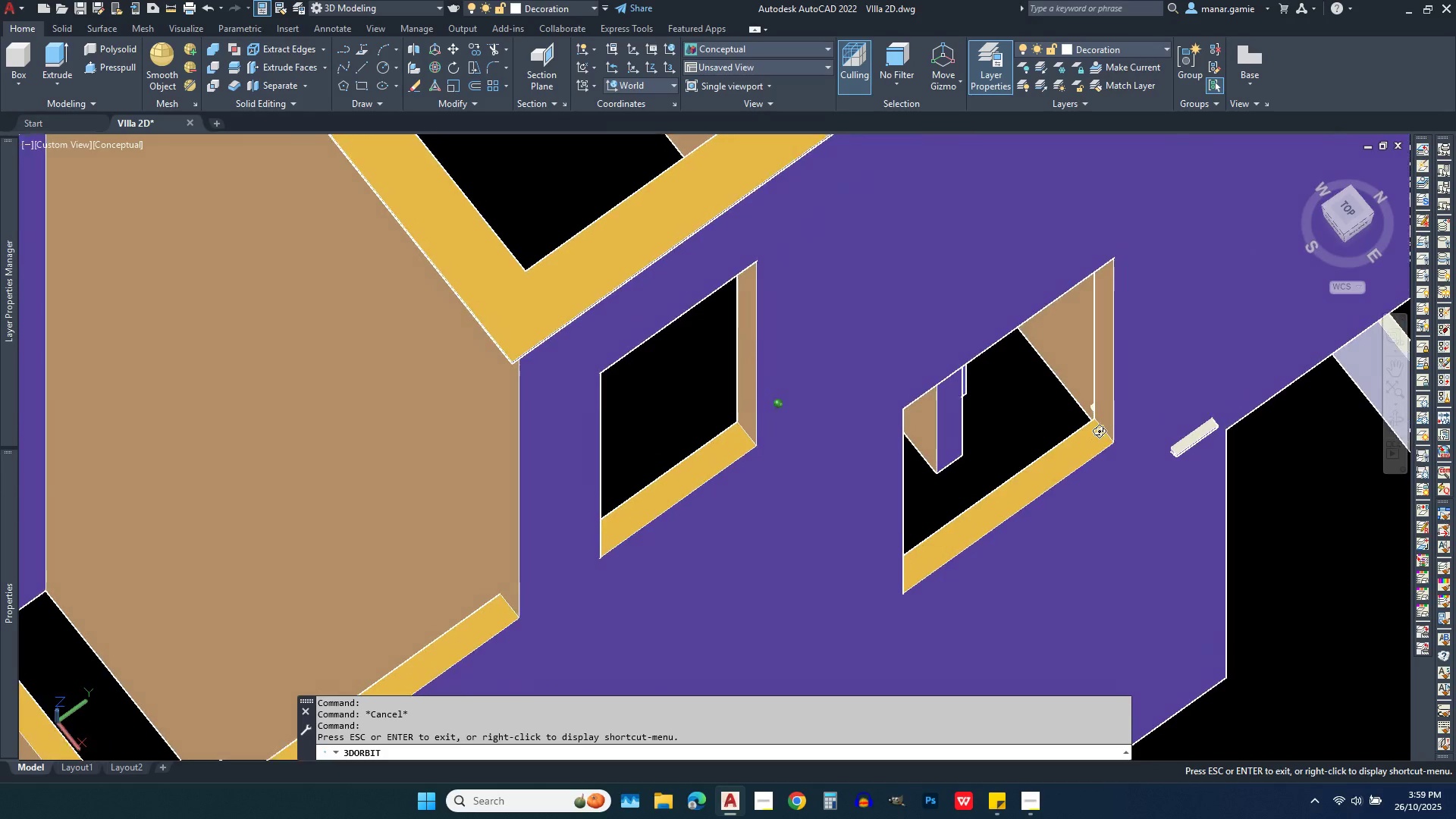 
scroll: coordinate [565, 672], scroll_direction: down, amount: 10.0
 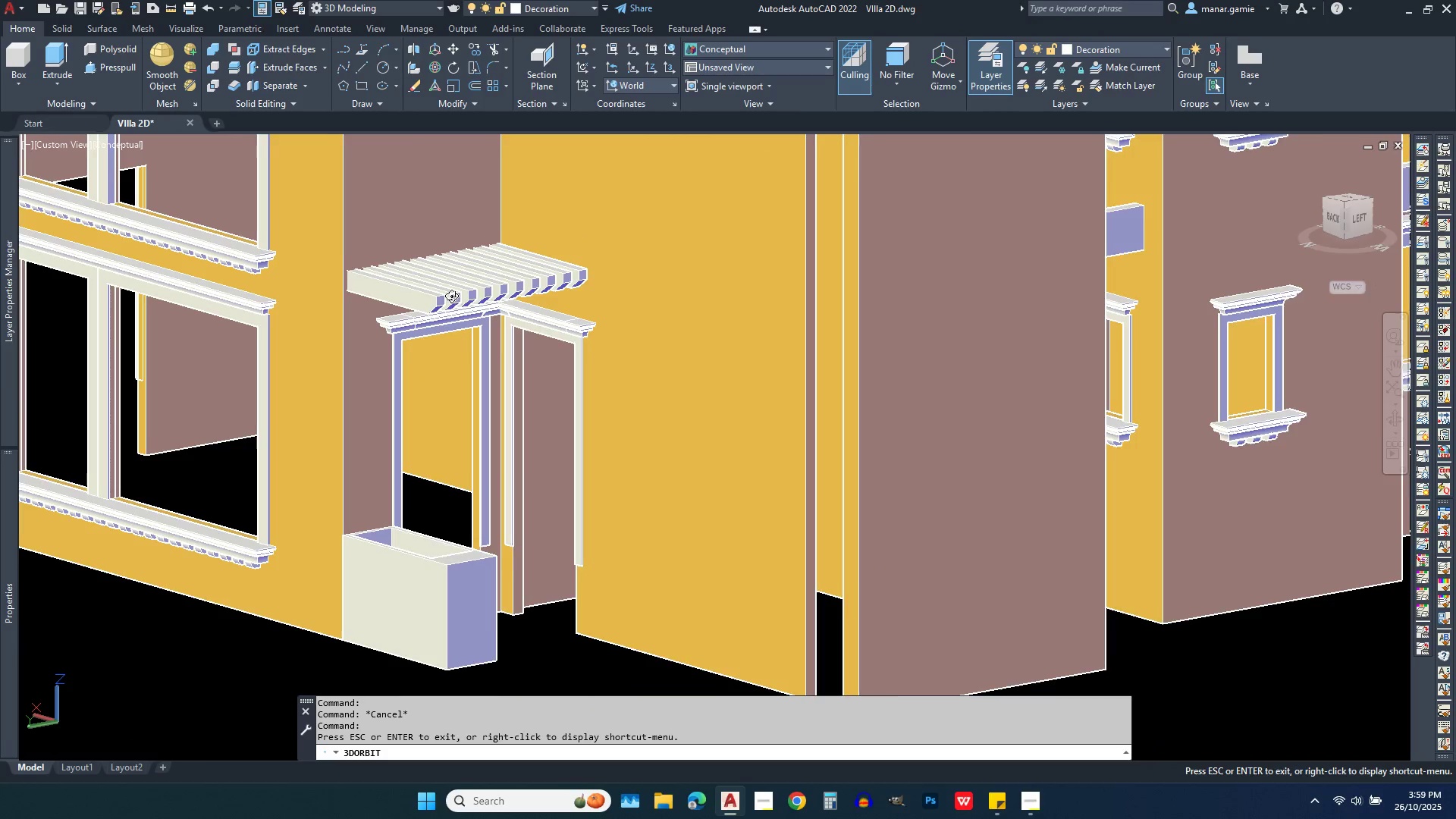 
scroll: coordinate [453, 303], scroll_direction: up, amount: 8.0
 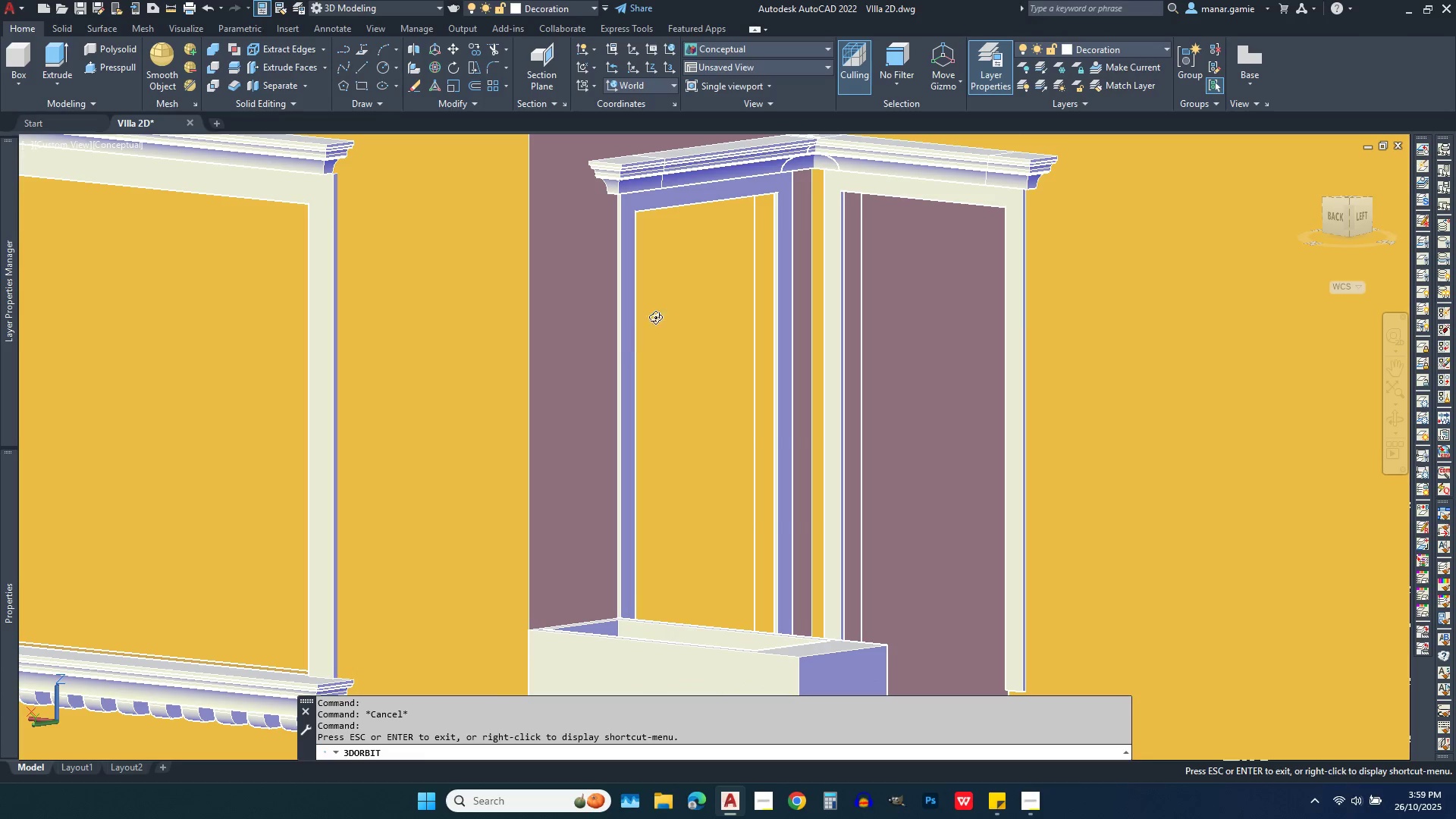 
key(Escape)
 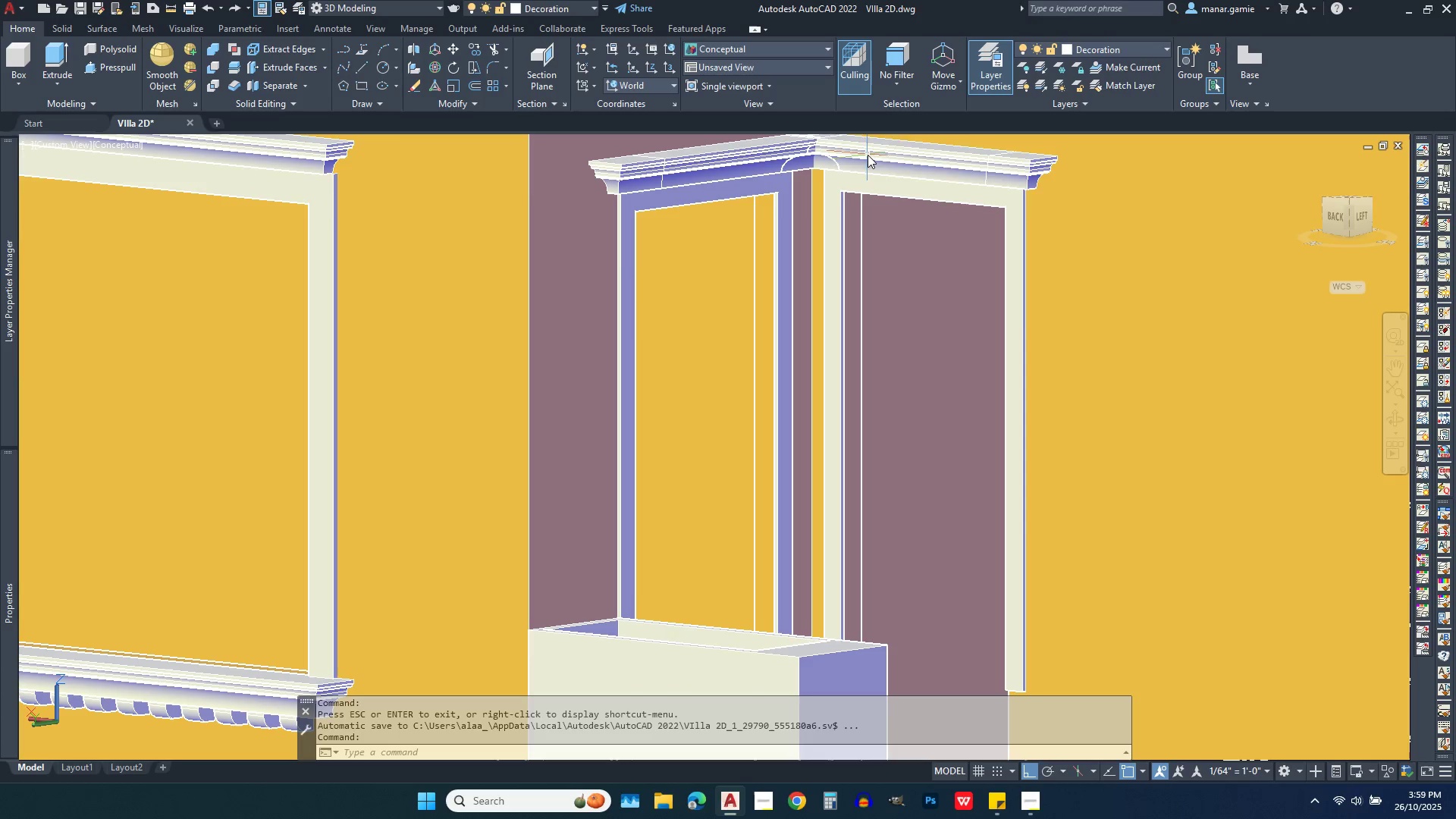 
mouse_move([899, 157])
 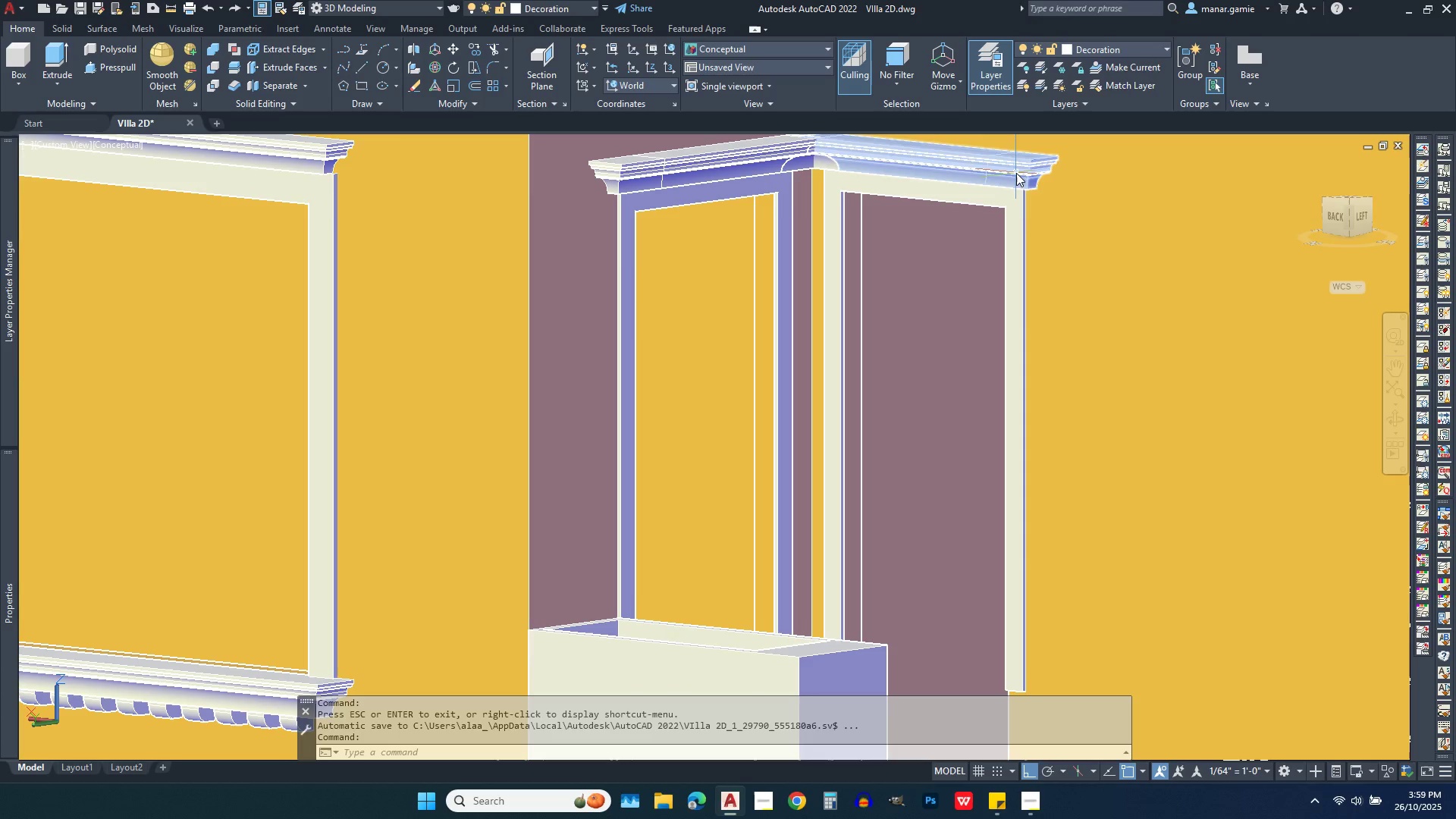 
left_click([1016, 173])
 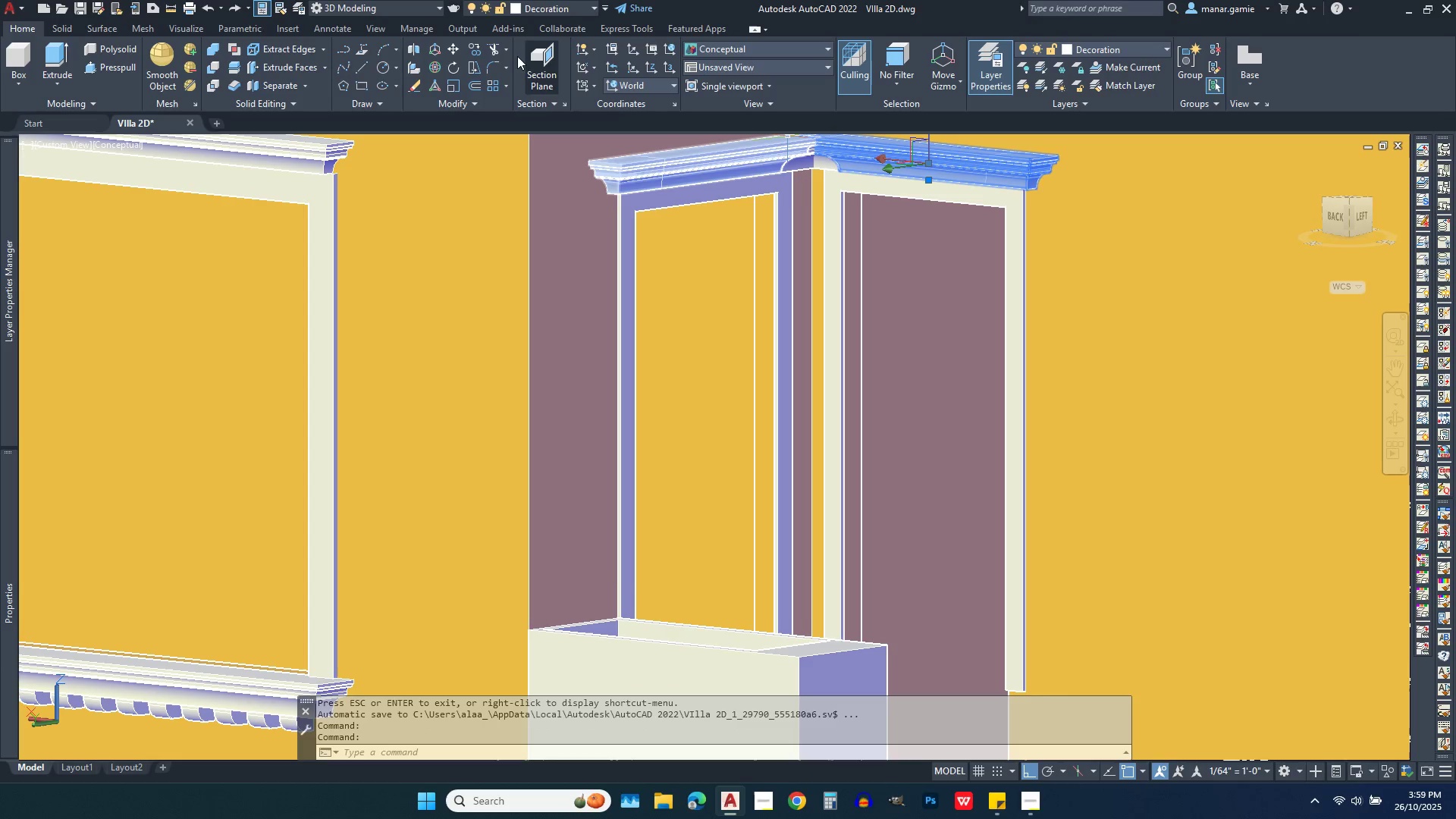 
key(Escape)
 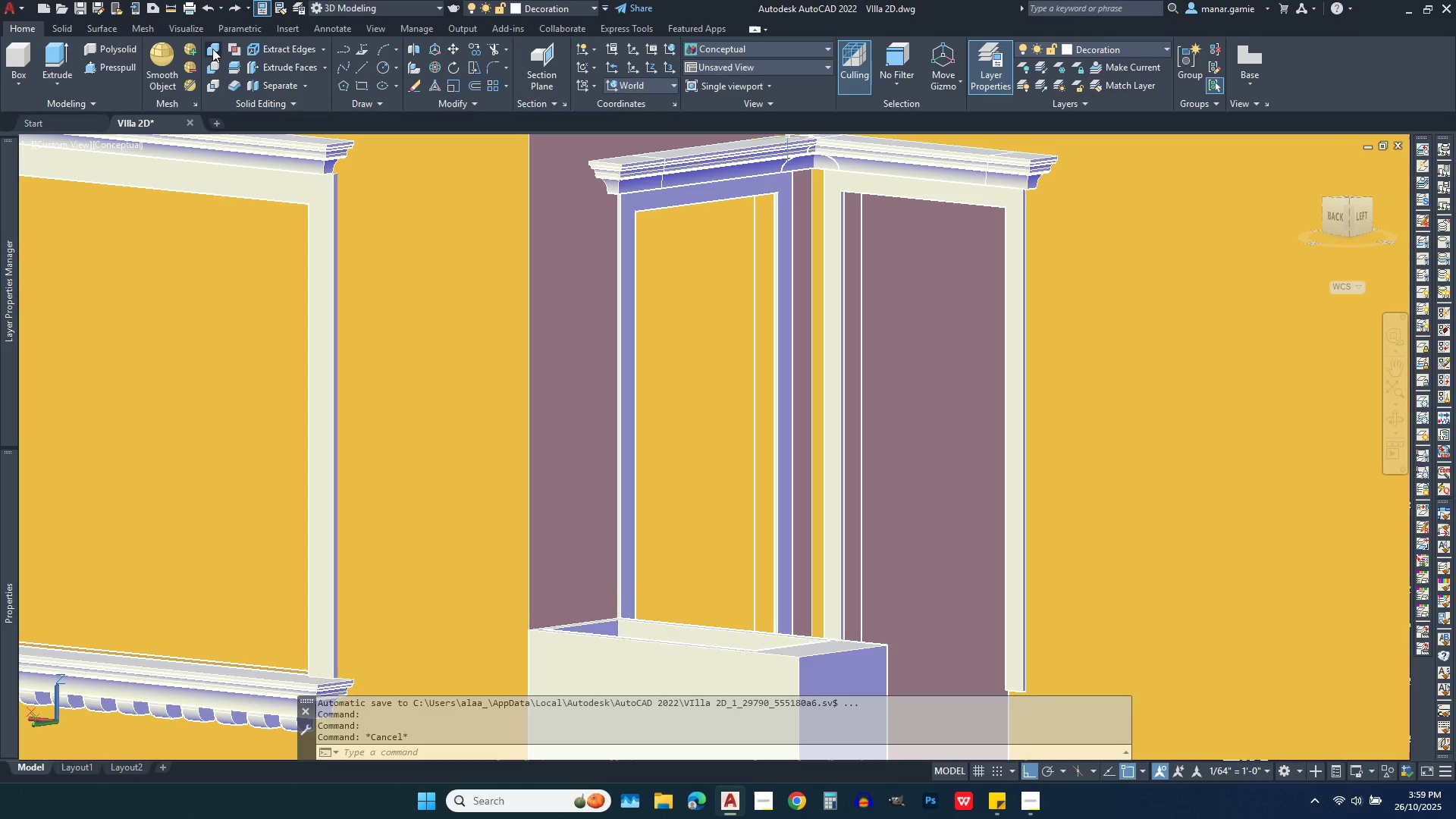 
left_click([212, 49])
 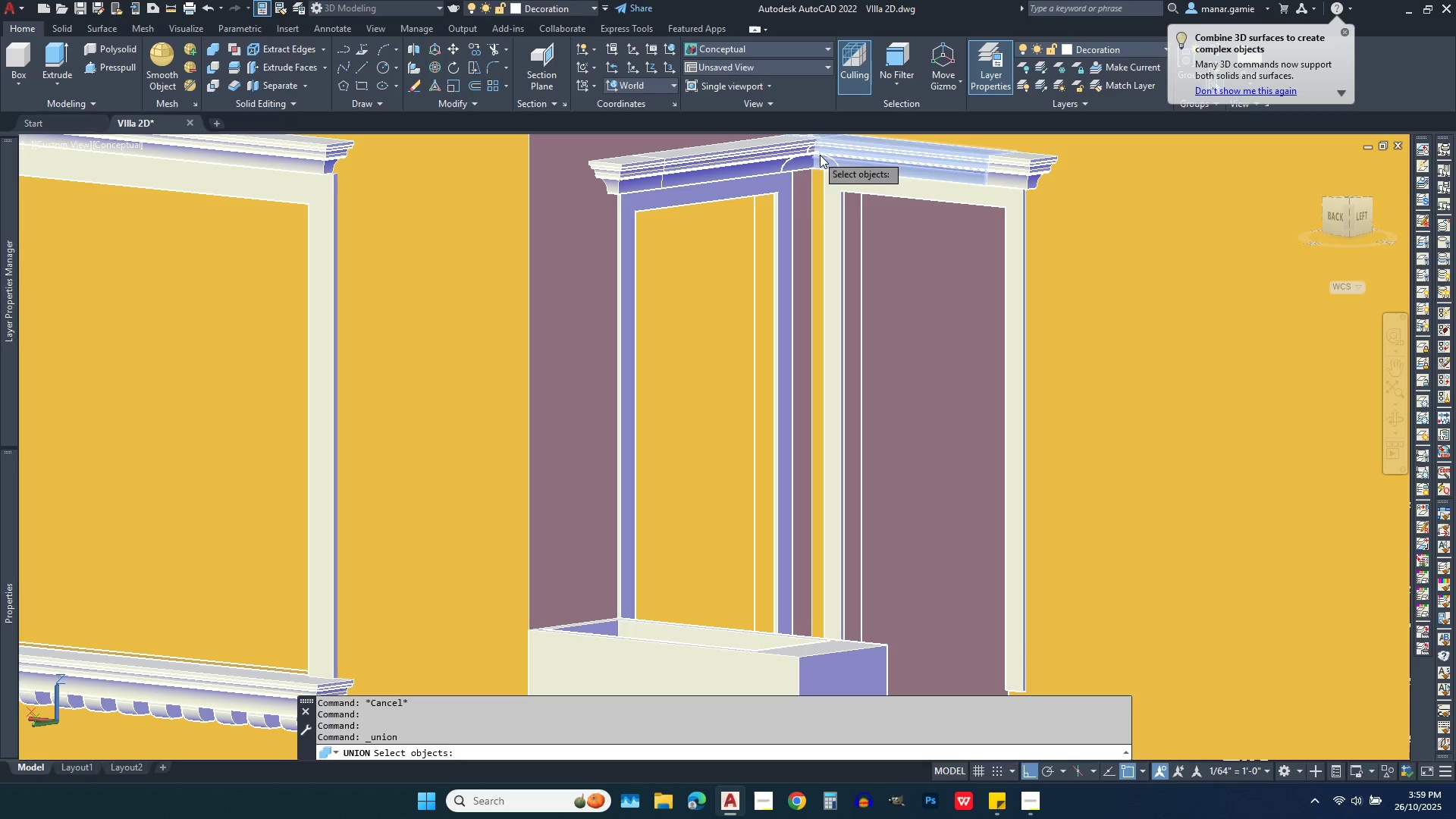 
left_click([825, 157])
 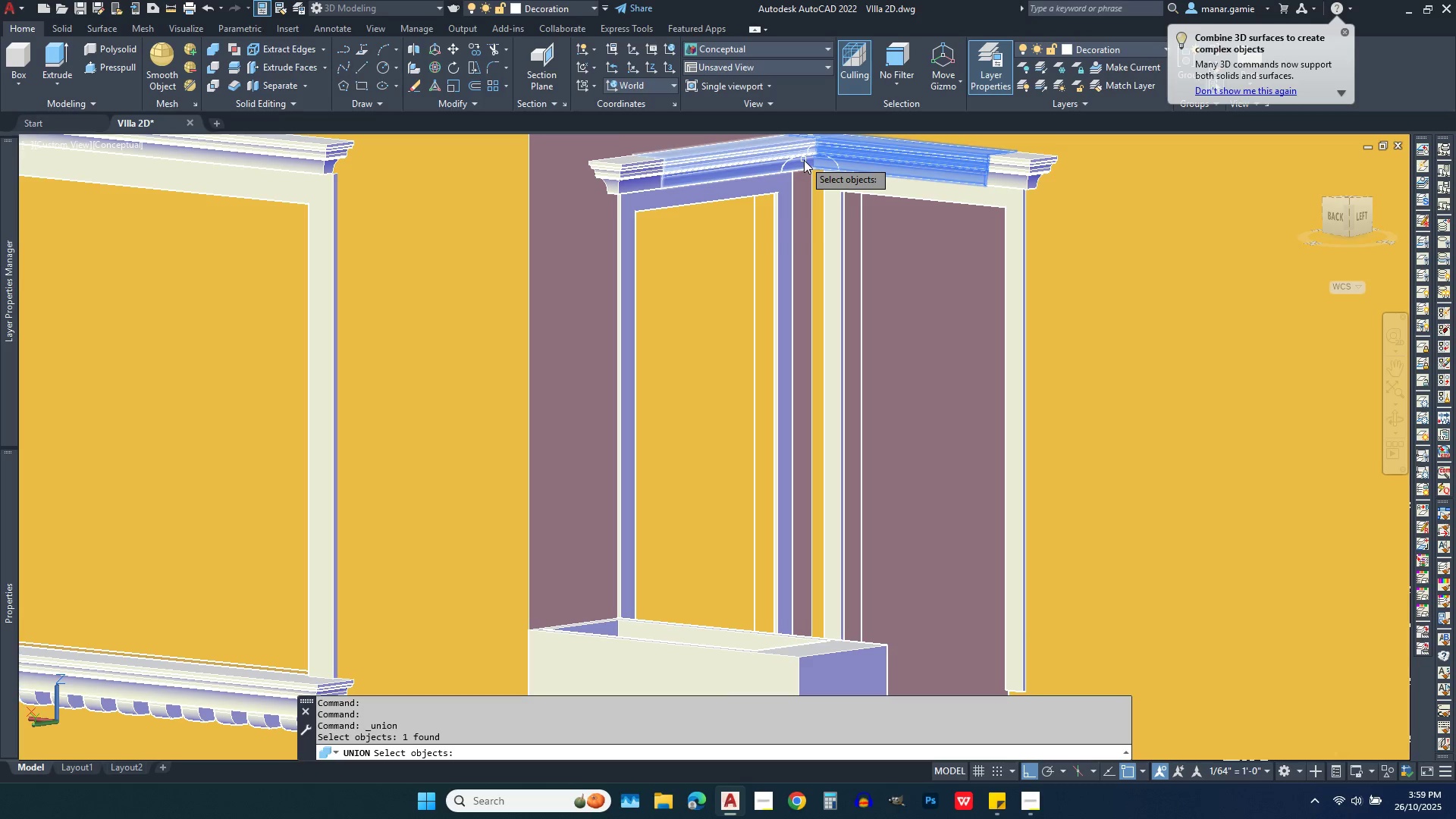 
left_click([804, 160])
 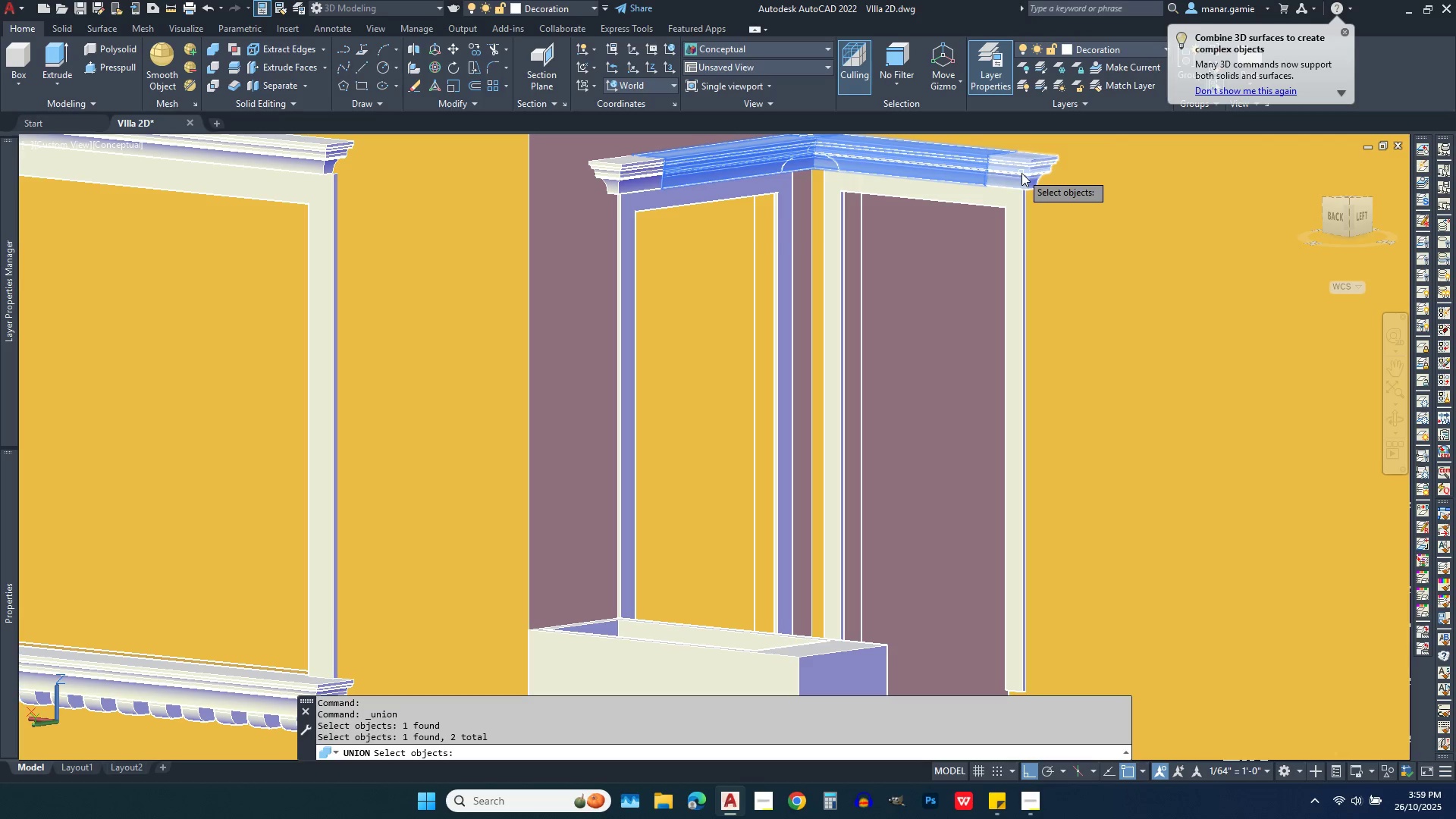 
left_click([1021, 173])
 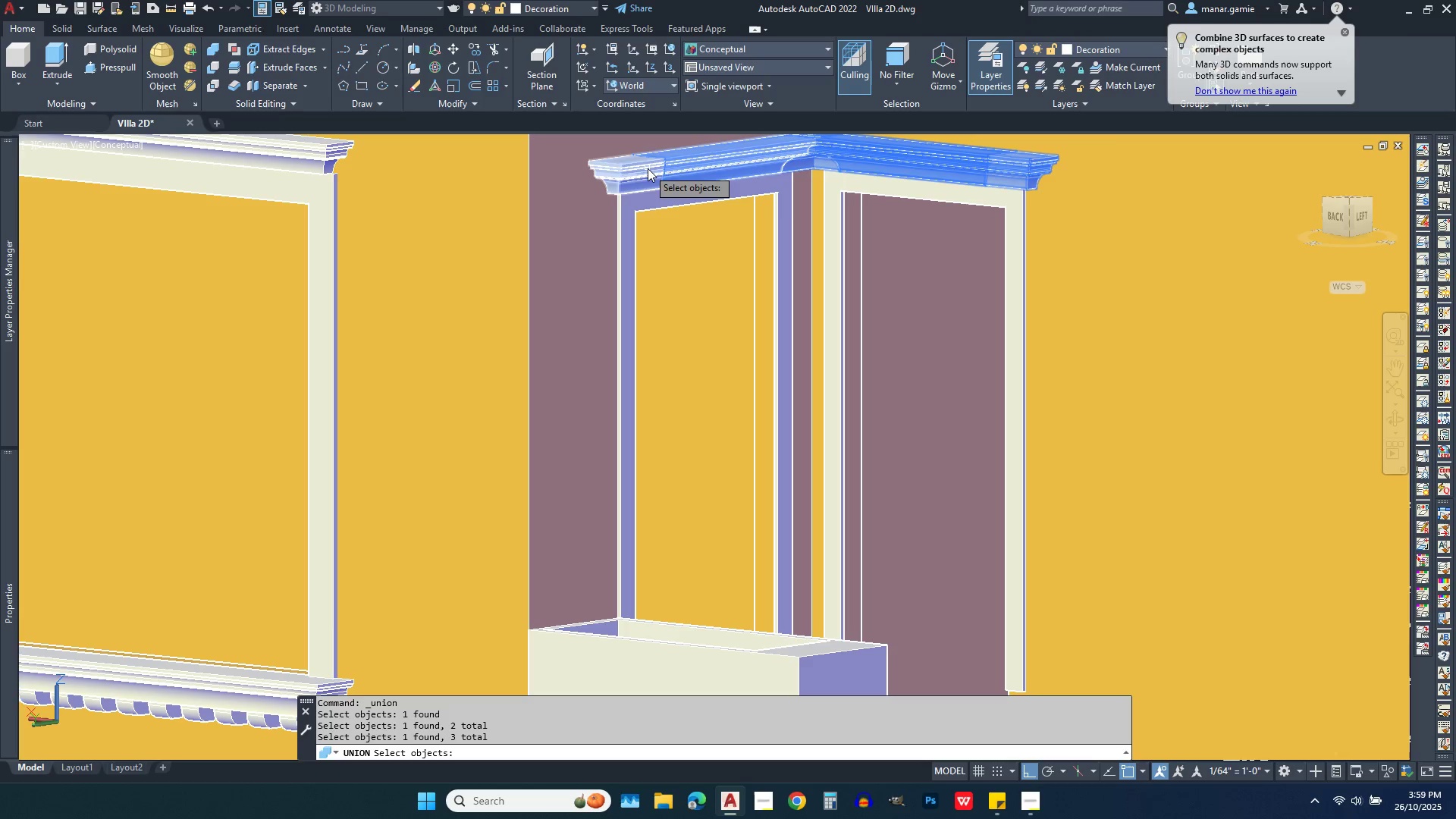 
left_click([648, 168])
 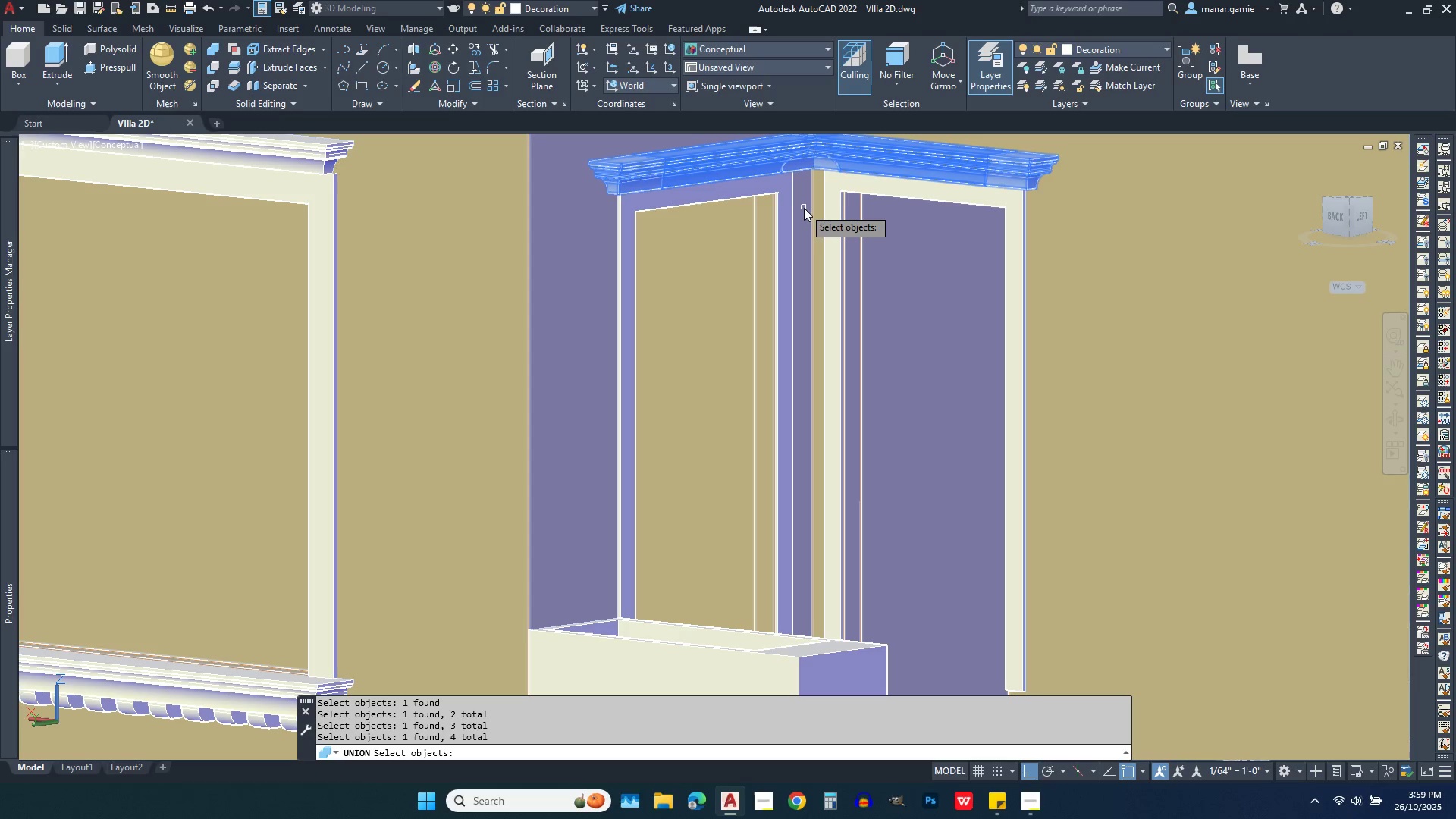 
right_click([820, 202])
 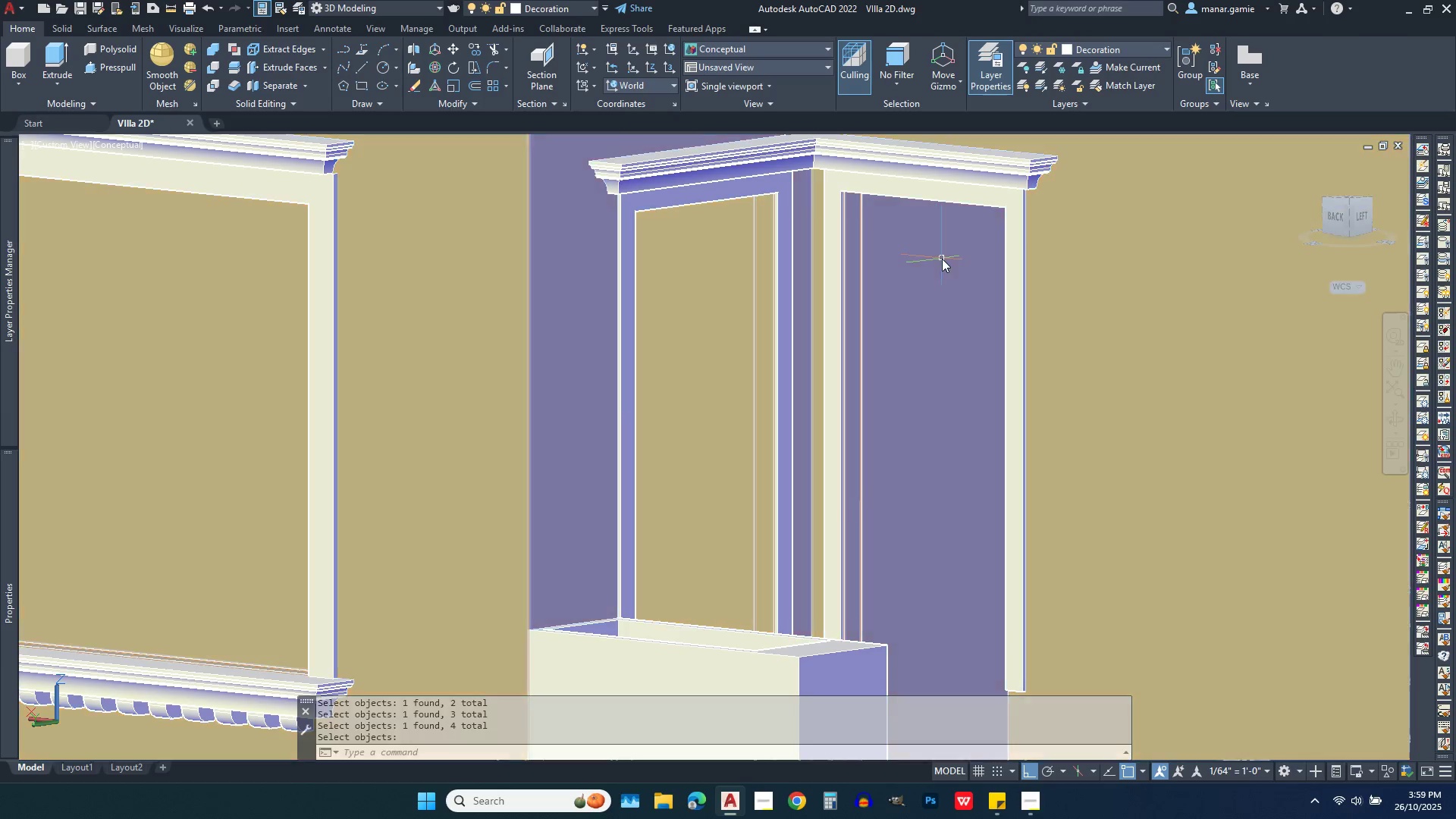 
key(Escape)
 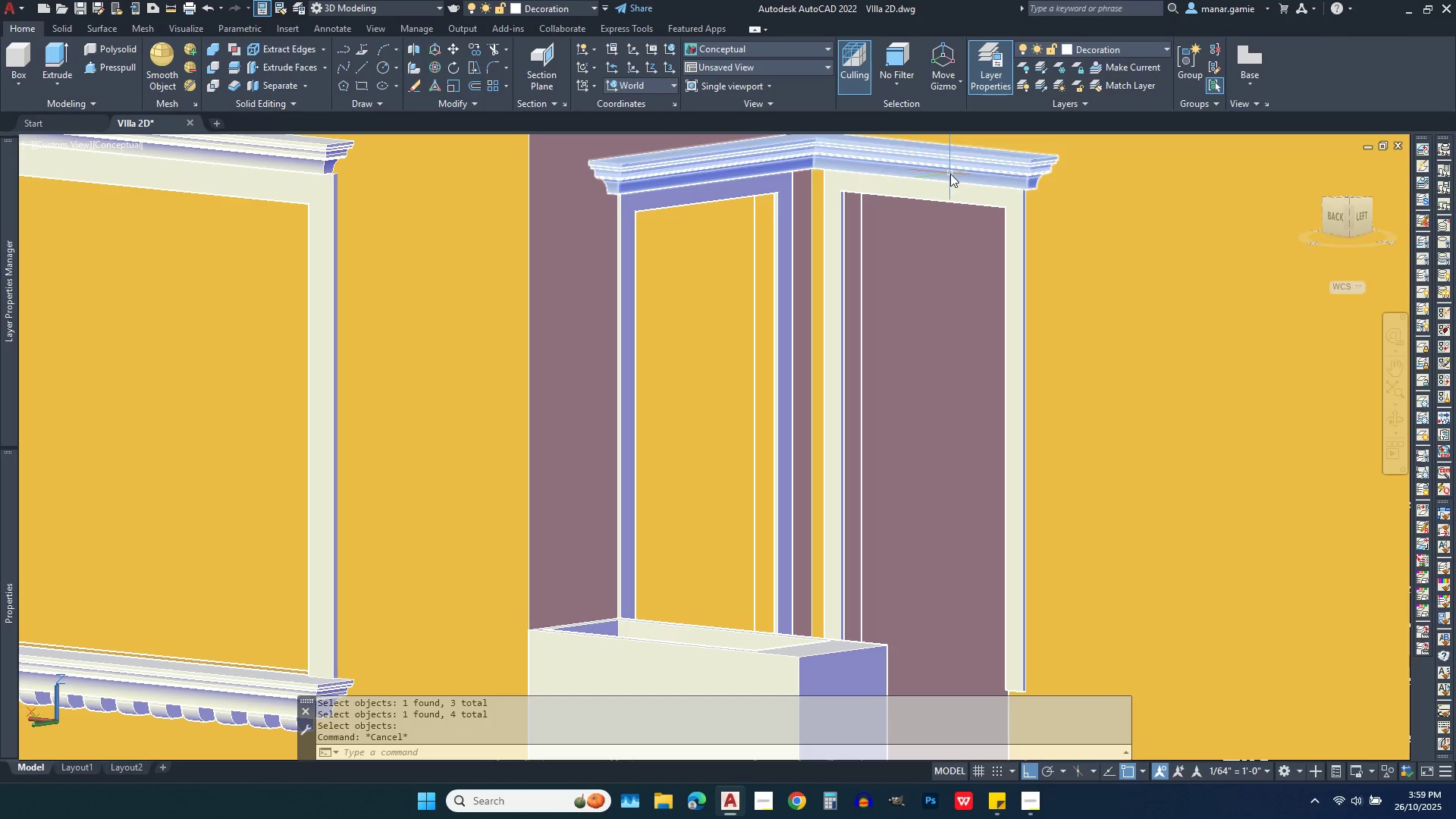 
left_click([950, 174])
 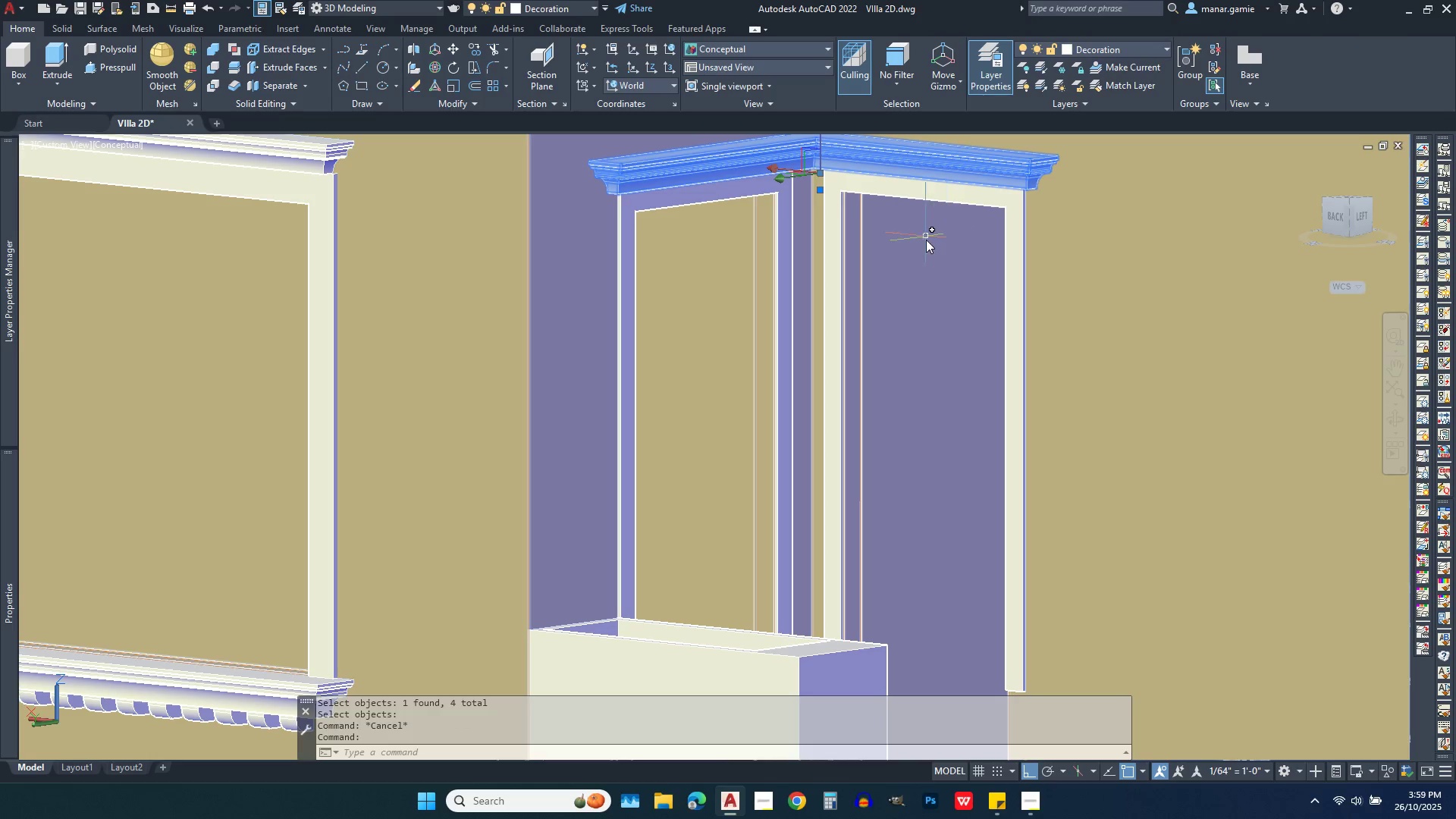 
key(Escape)
 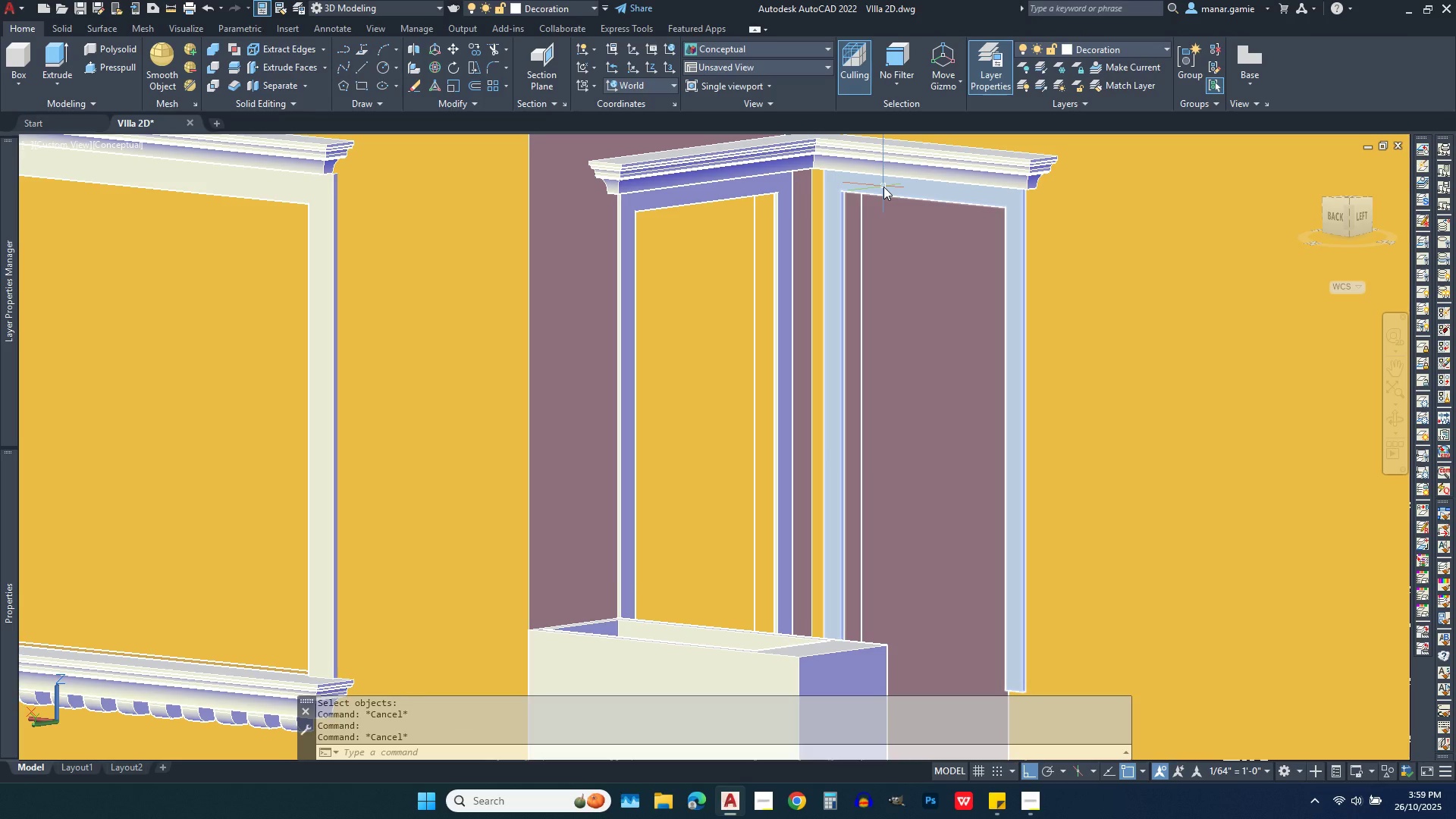 
left_click([883, 187])
 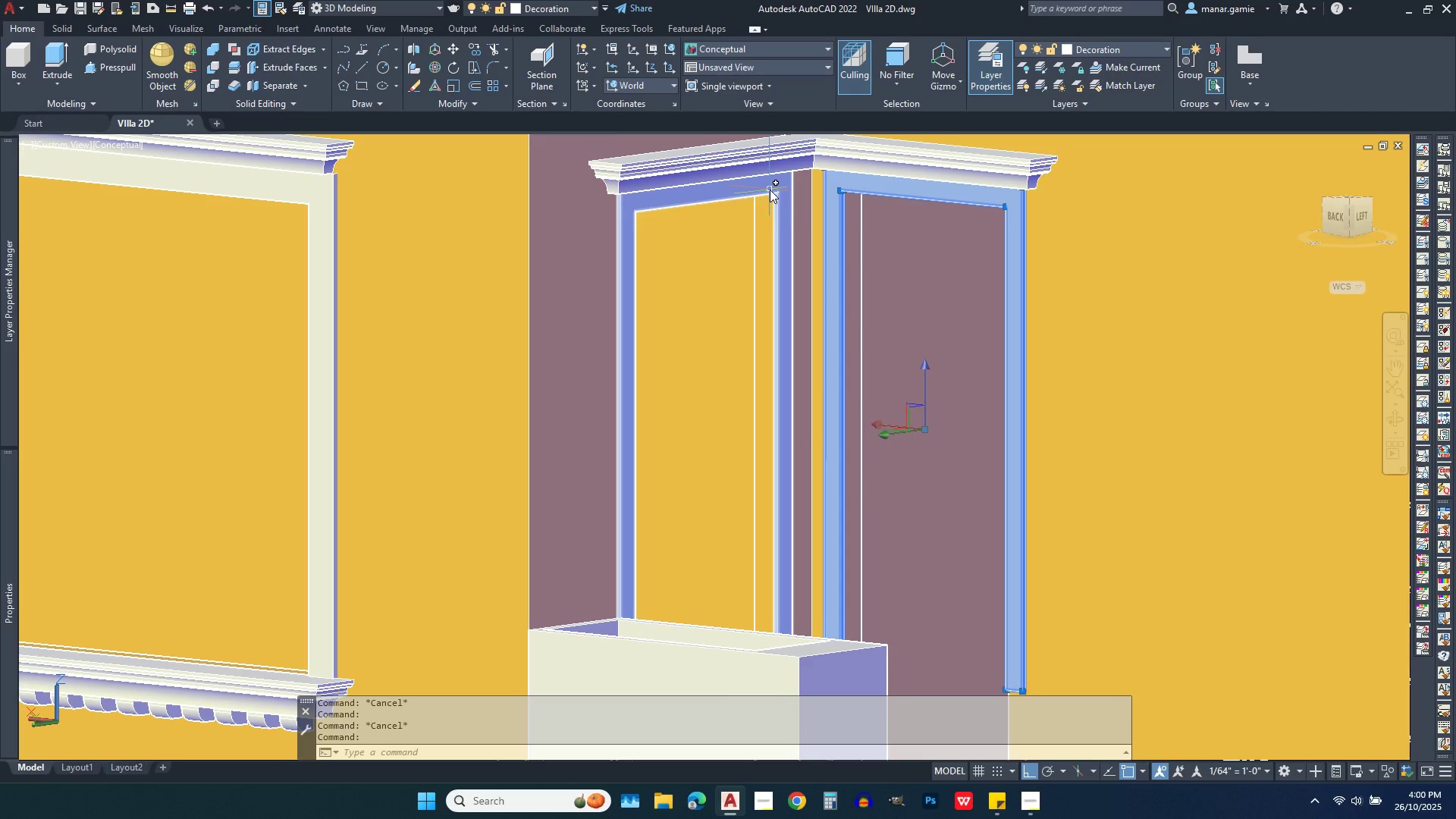 
left_click([770, 190])
 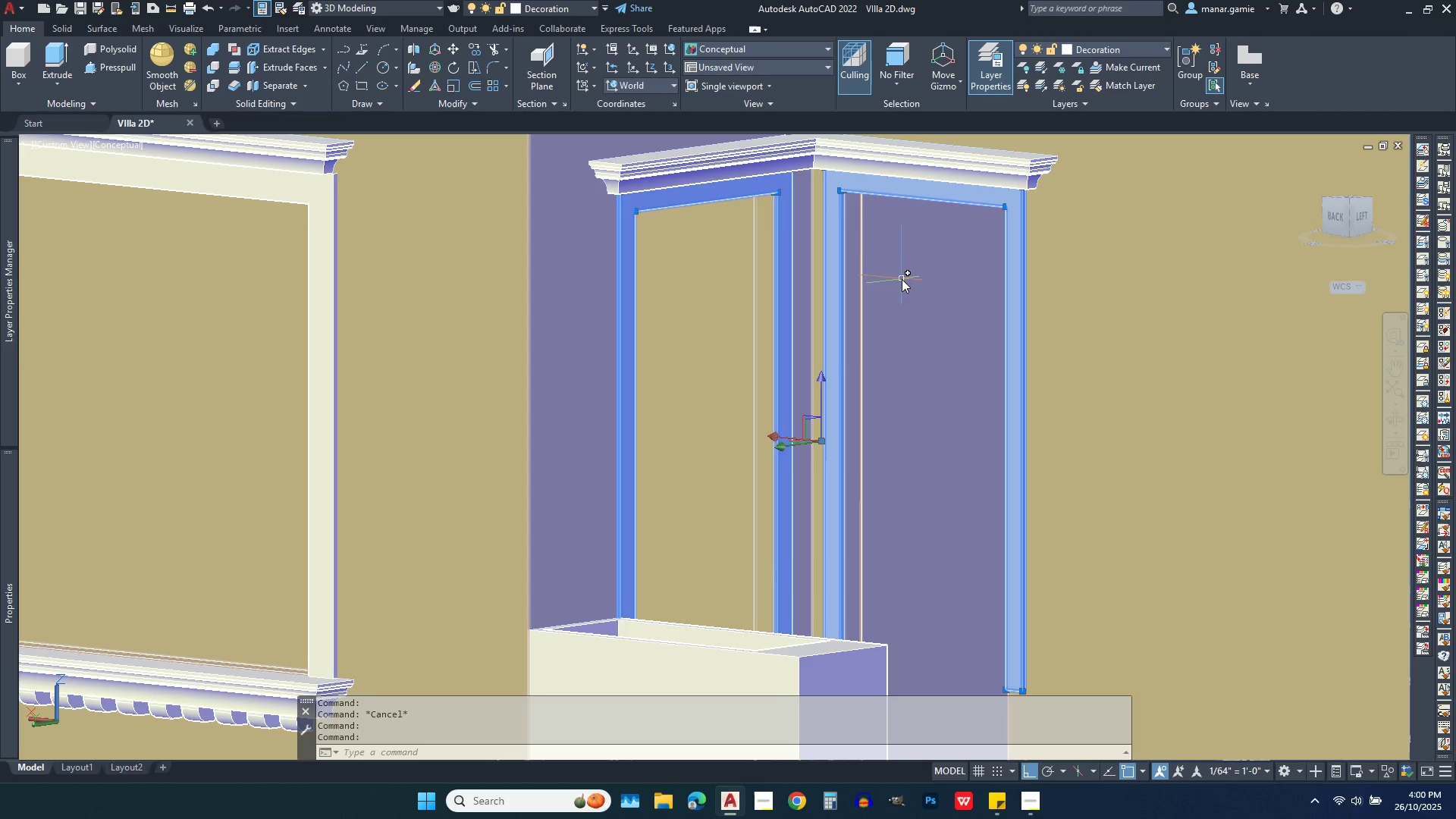 
key(Escape)
 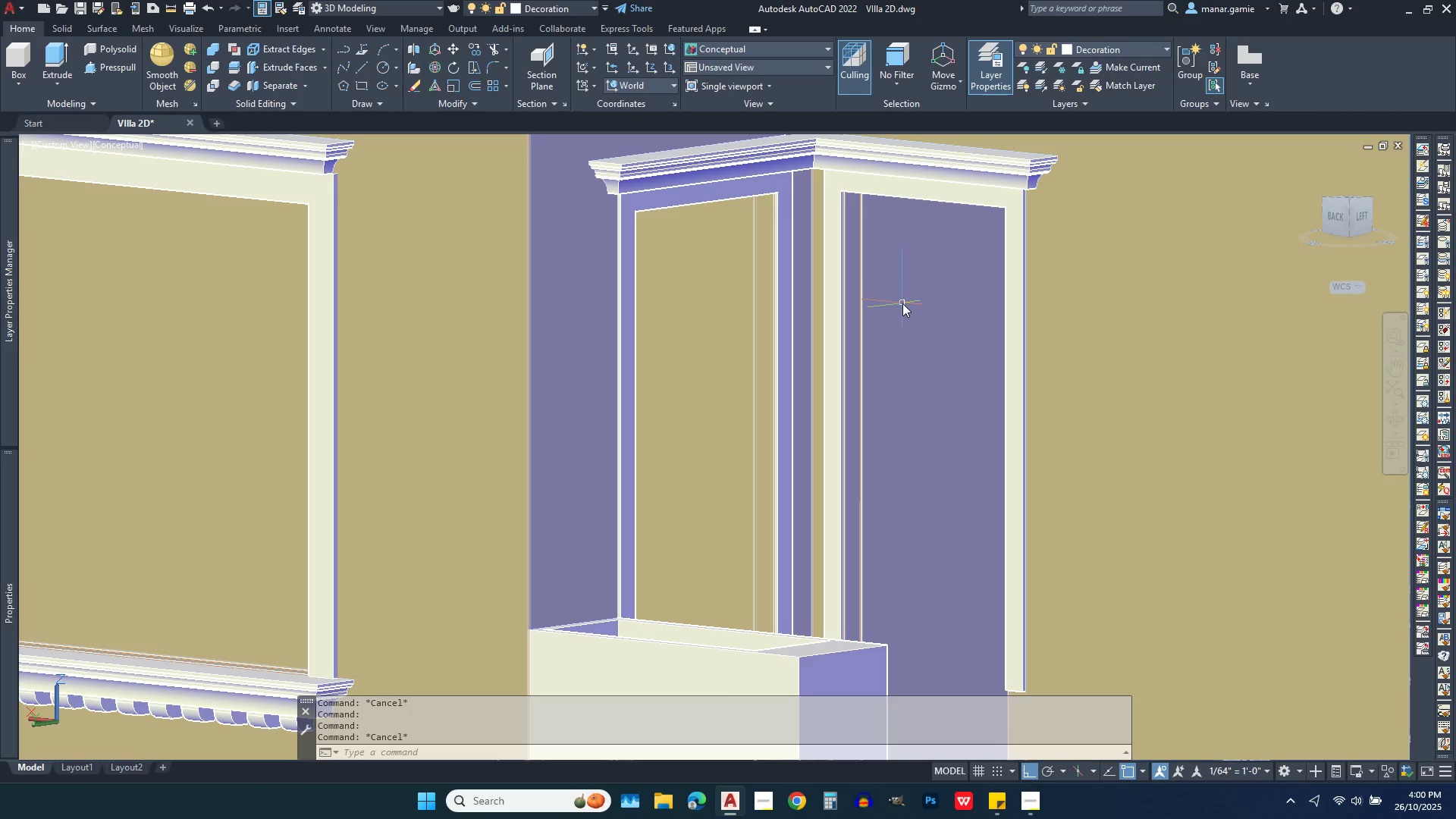 
scroll: coordinate [921, 343], scroll_direction: down, amount: 2.0
 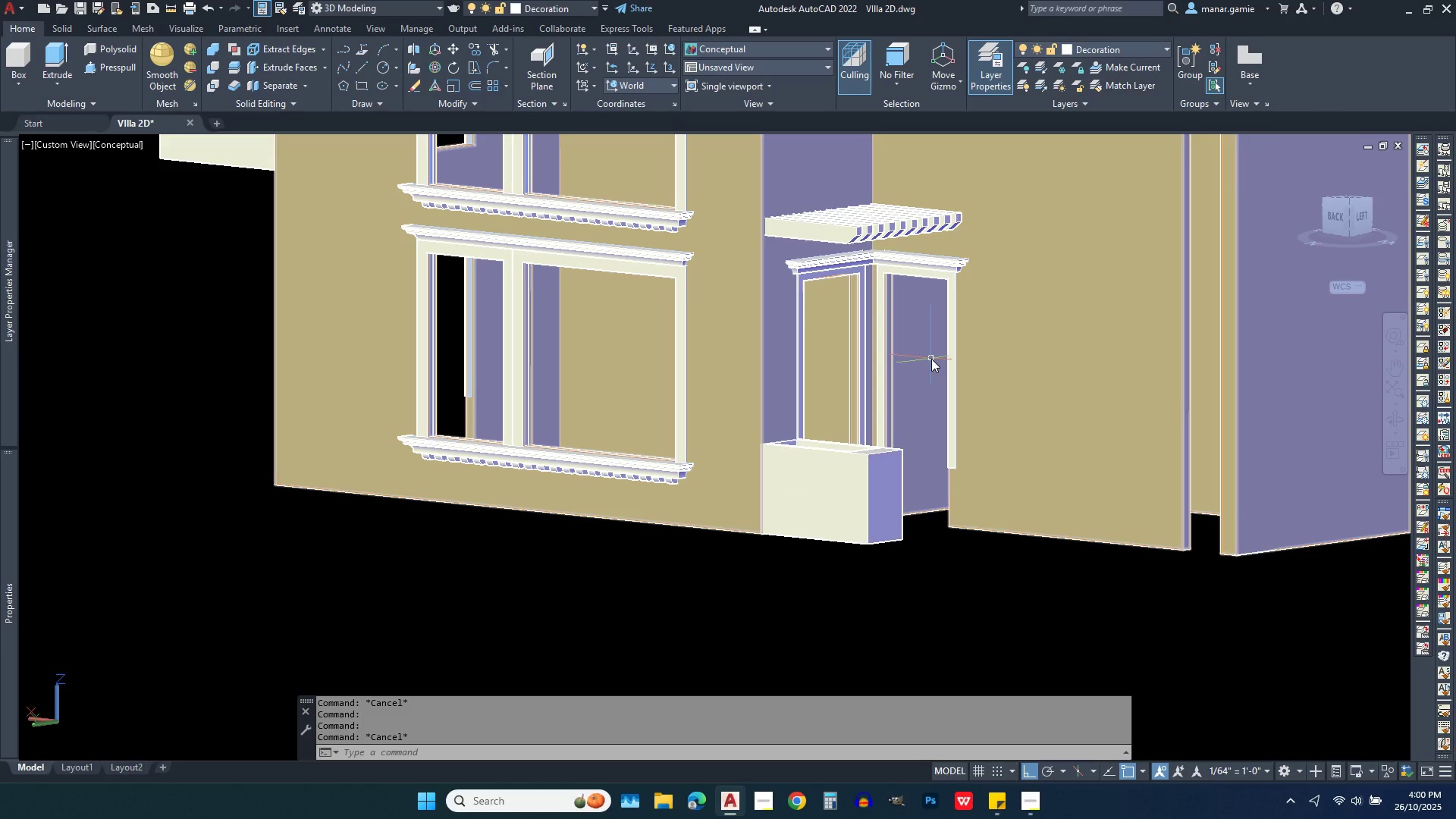 
mouse_move([910, 354])
 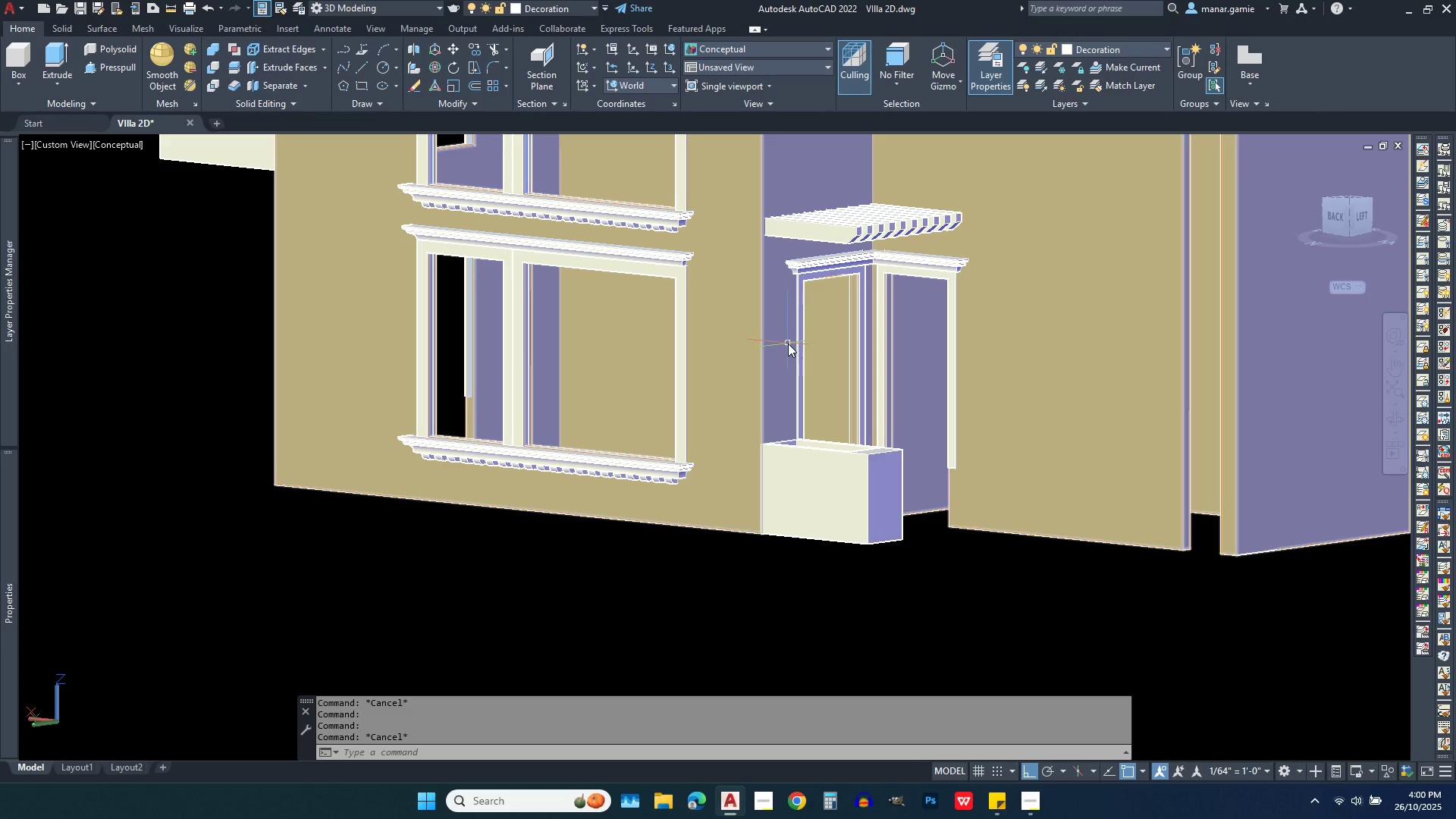 
scroll: coordinate [846, 468], scroll_direction: down, amount: 4.0
 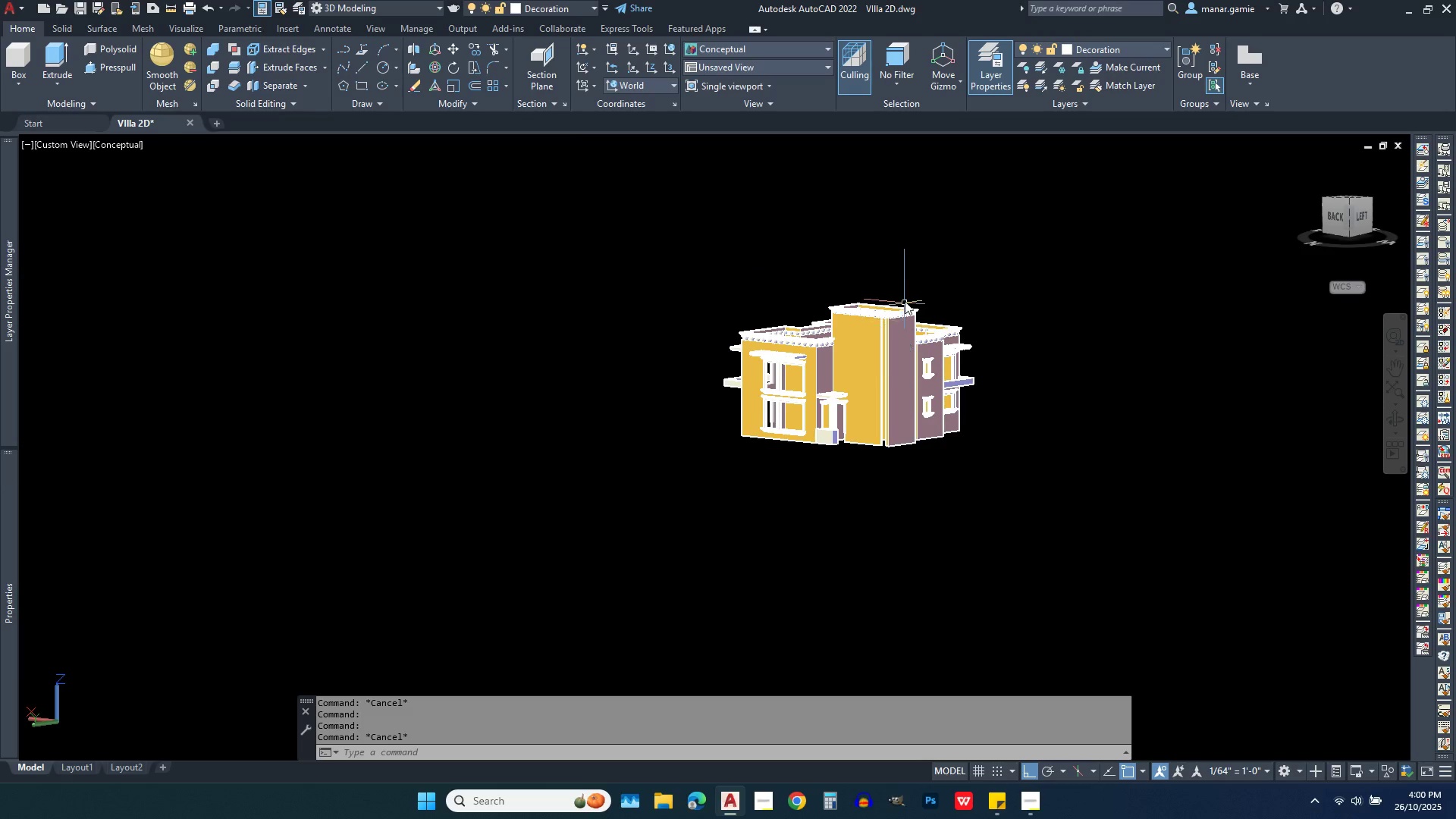 
scroll: coordinate [892, 385], scroll_direction: up, amount: 4.0
 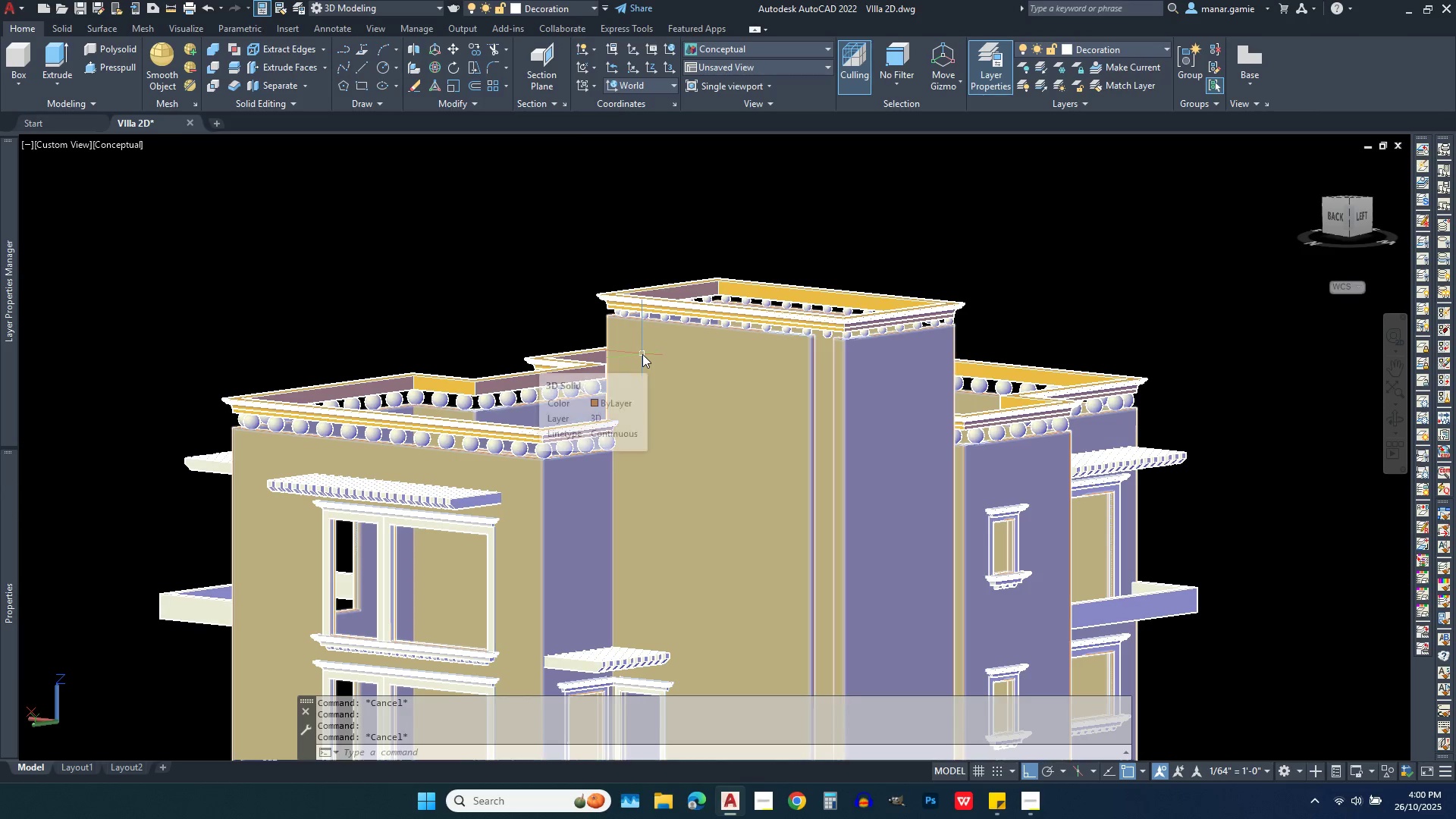 
left_click([642, 354])
 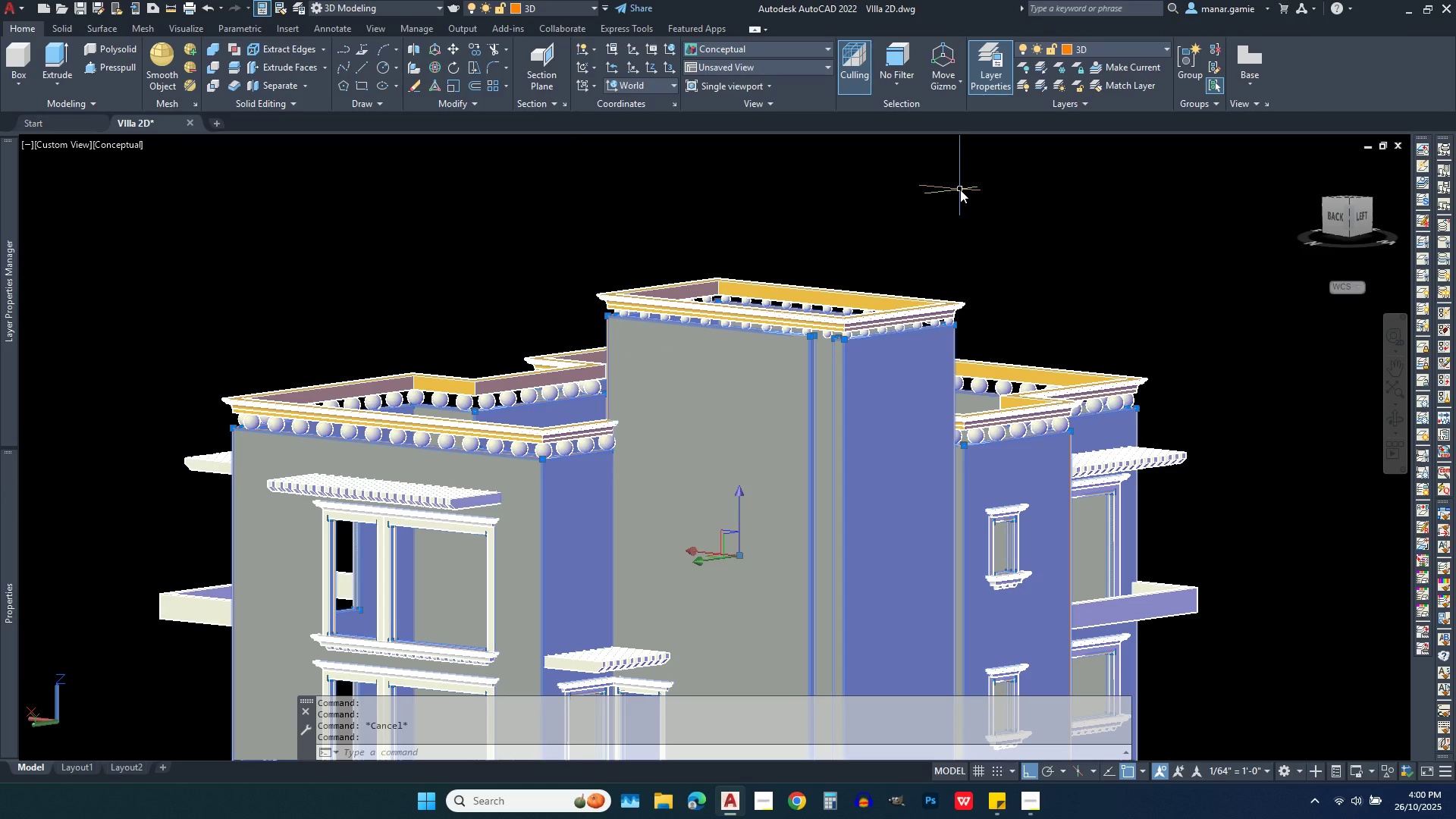 
scroll: coordinate [960, 190], scroll_direction: down, amount: 1.0
 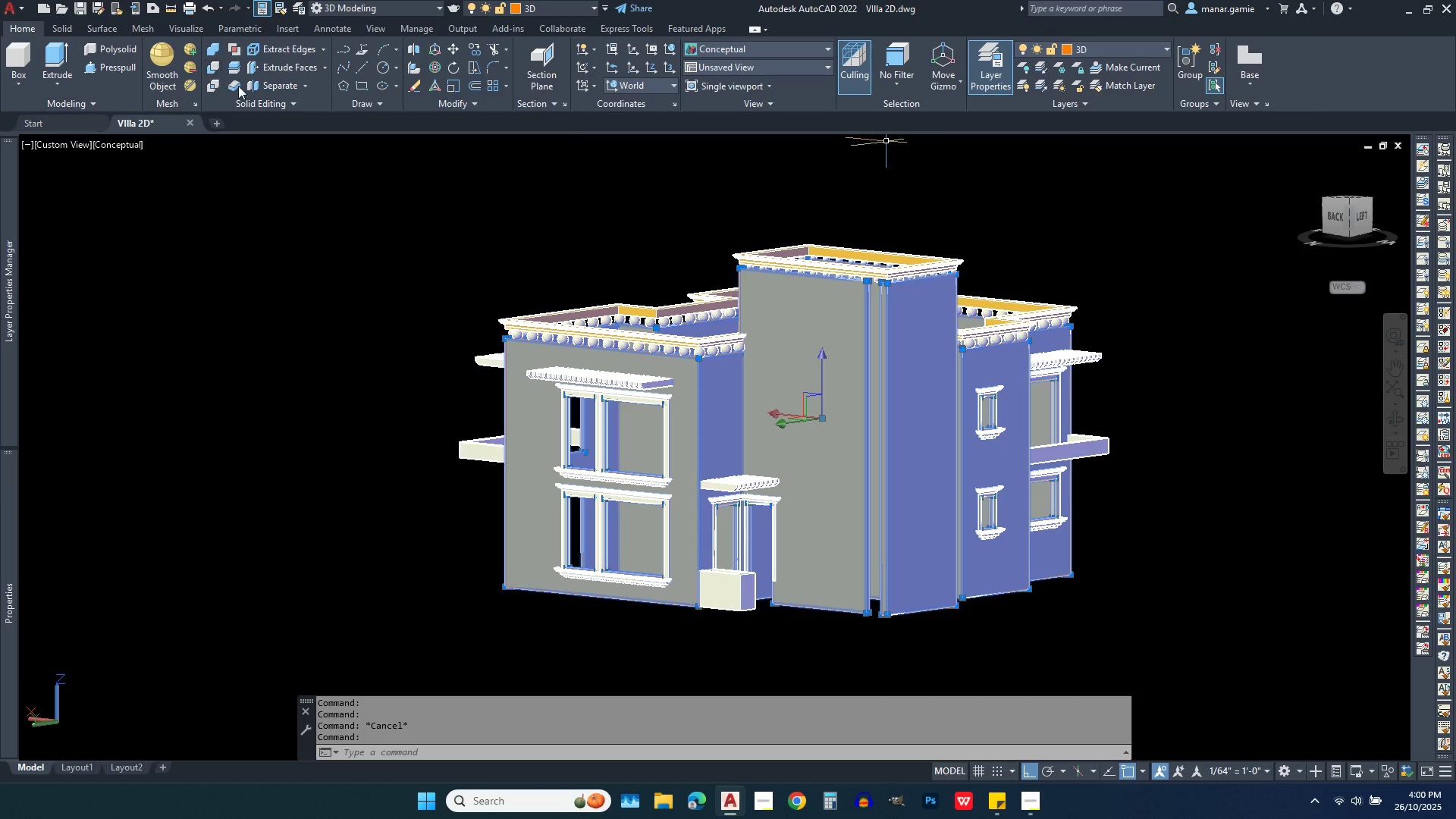 
left_click([275, 83])
 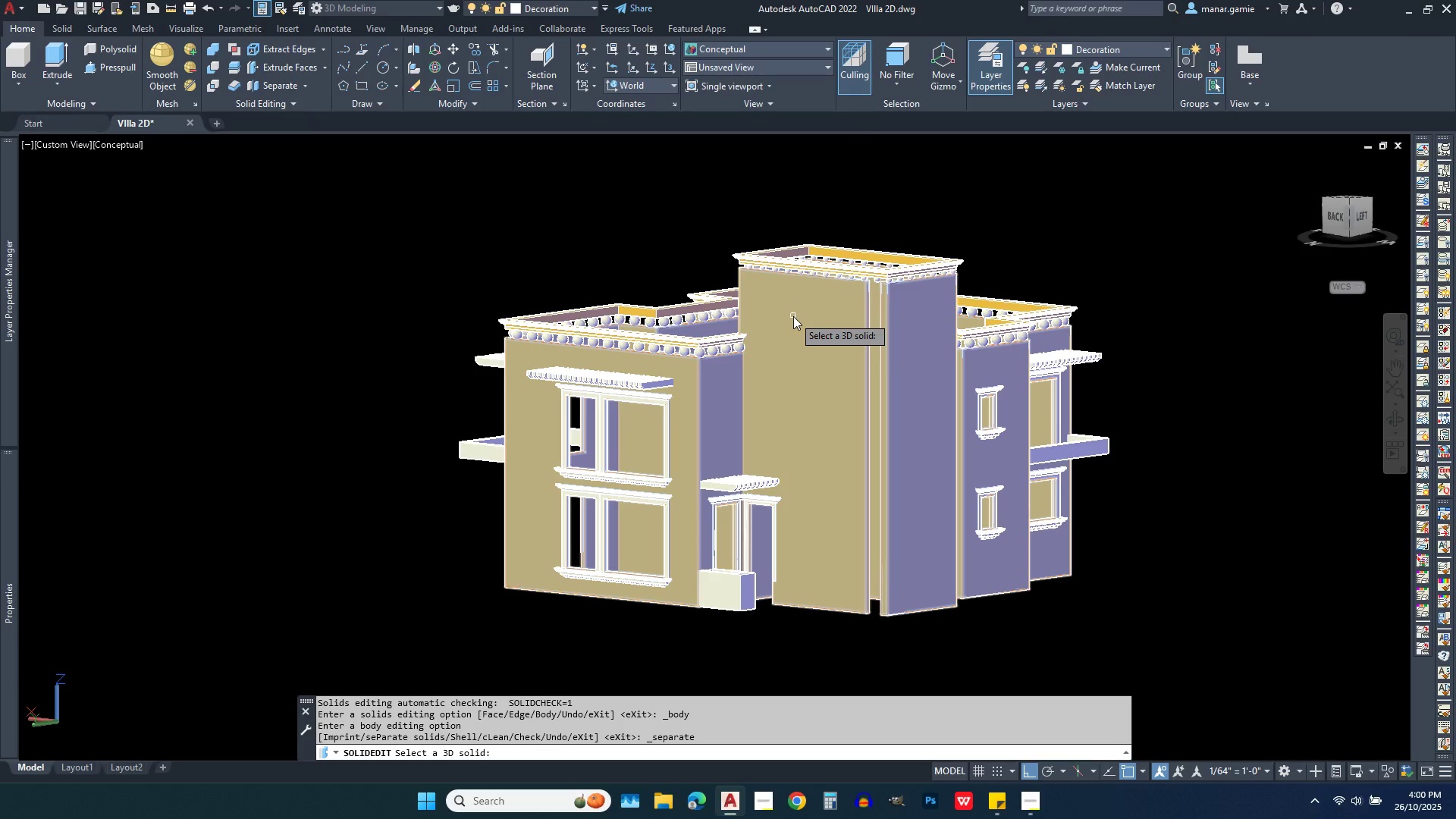 
left_click([793, 316])
 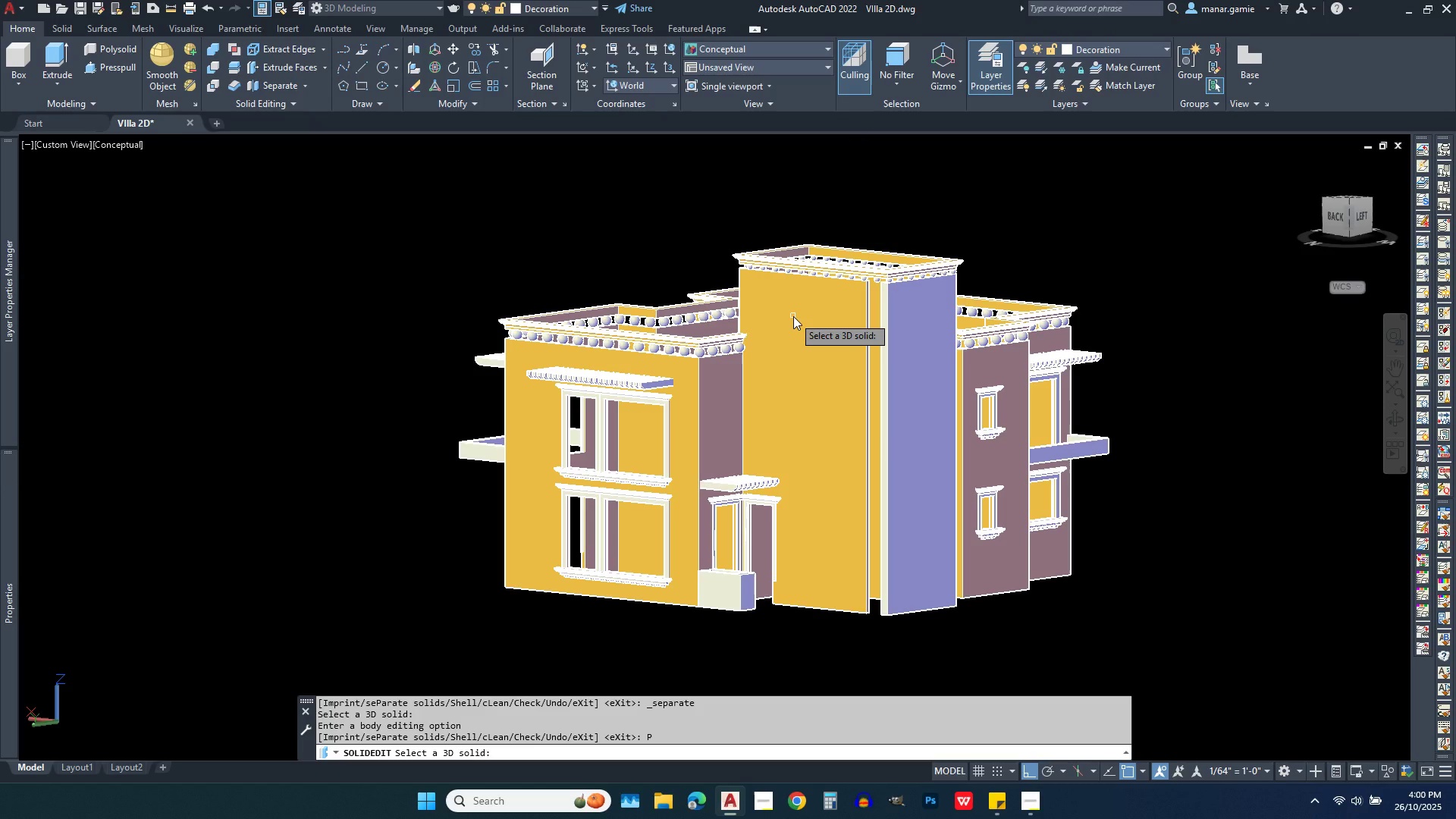 
wait(11.84)
 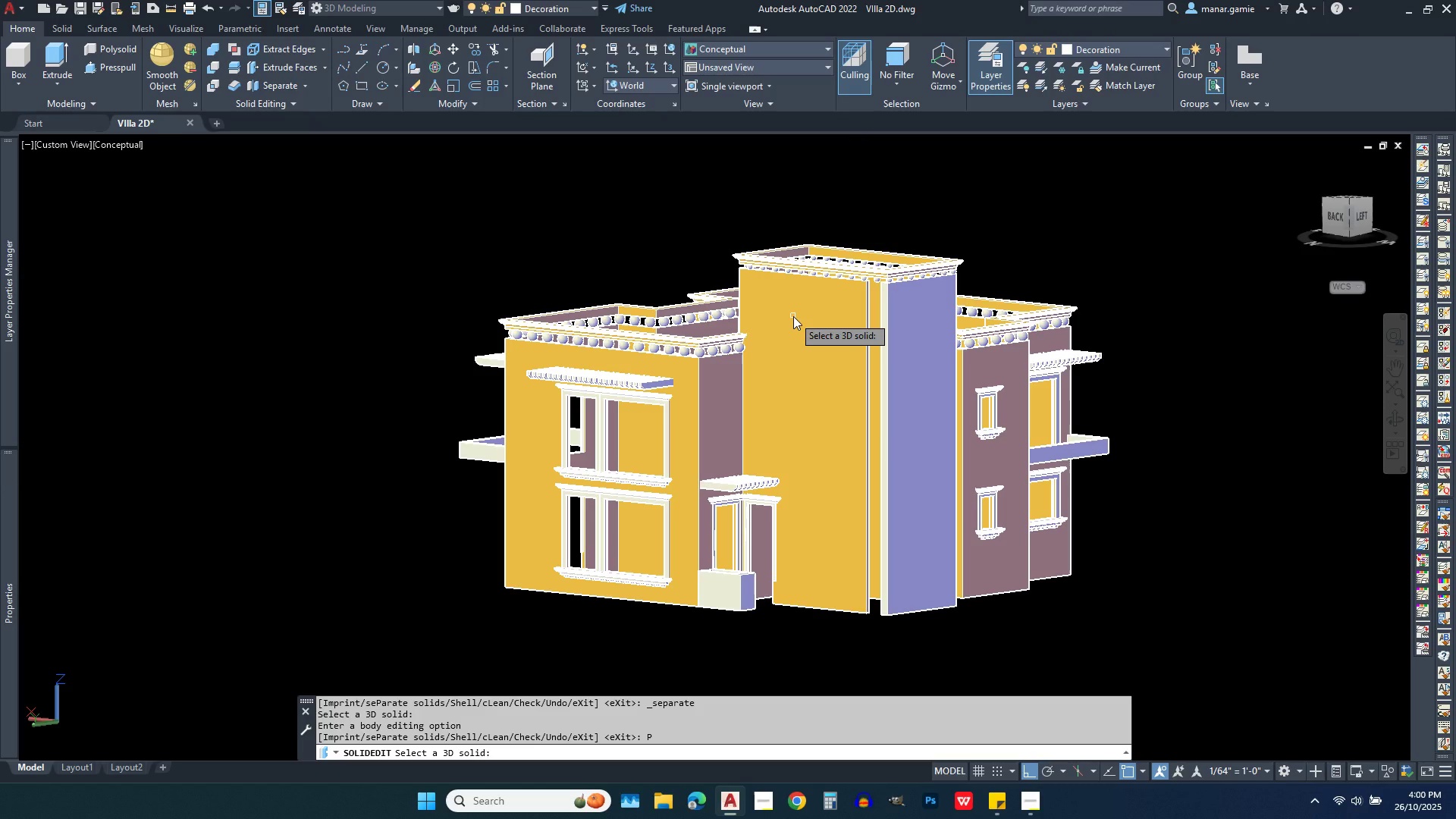 
left_click([830, 329])
 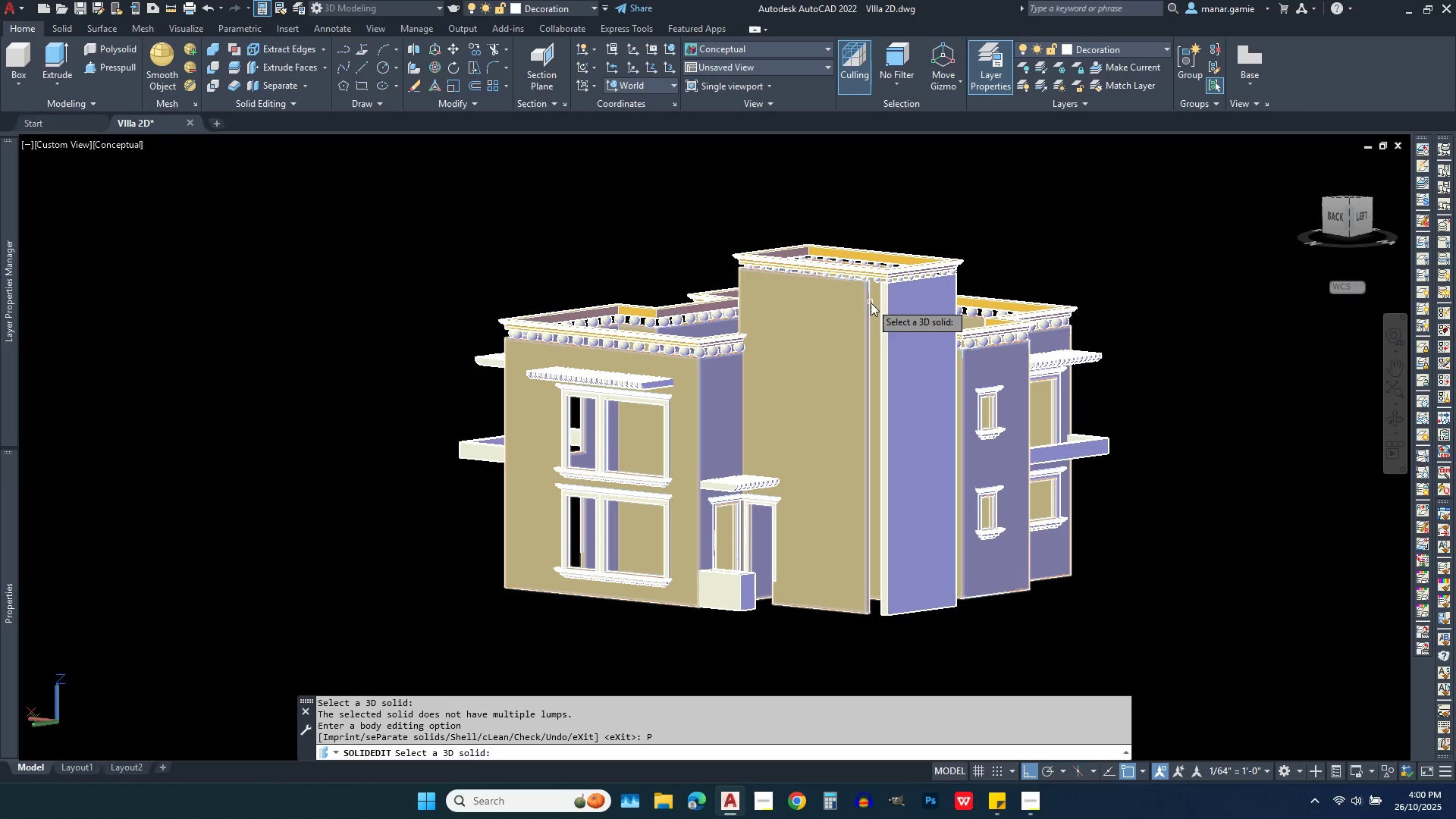 
wait(5.36)
 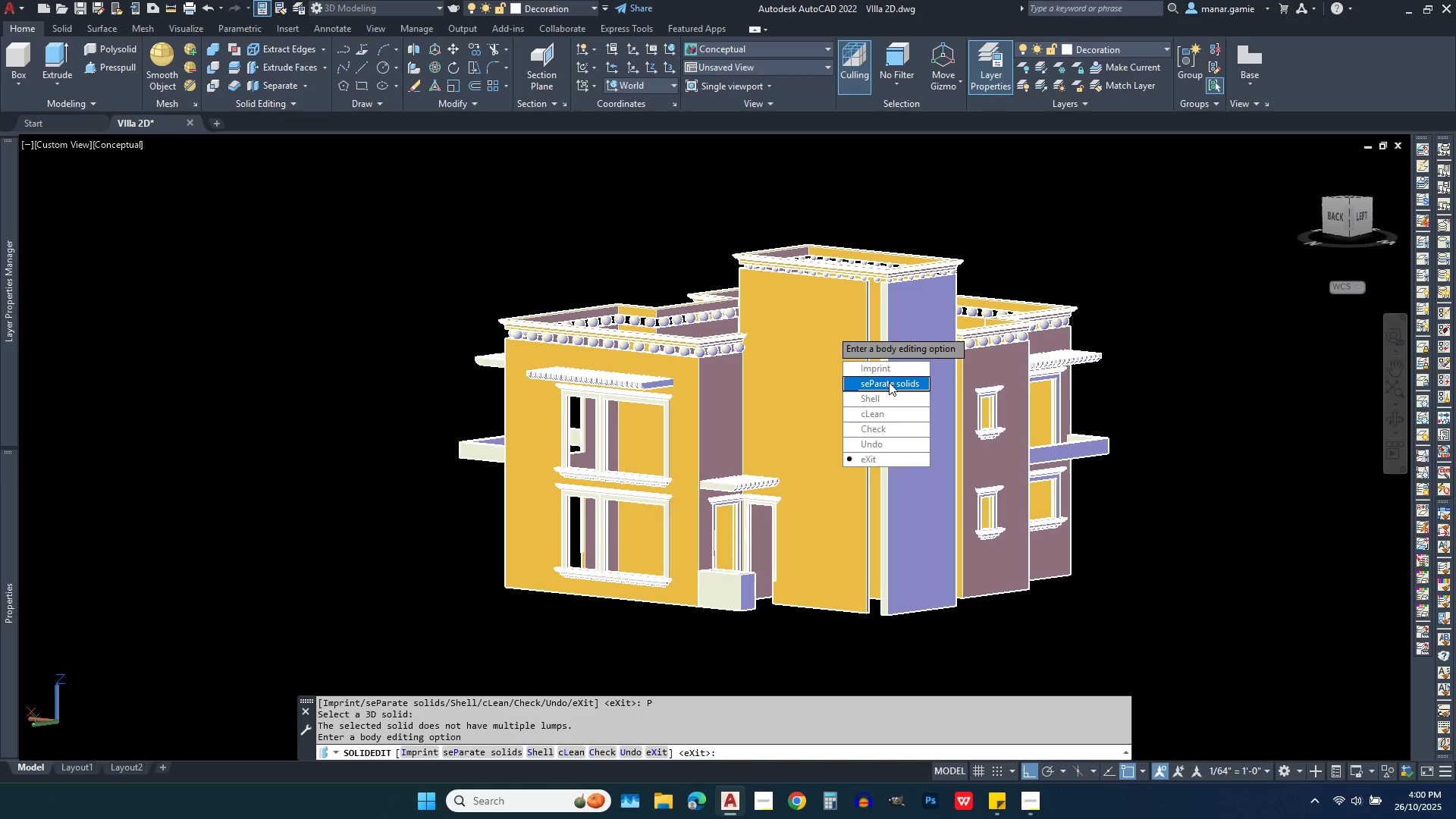 
left_click([875, 303])
 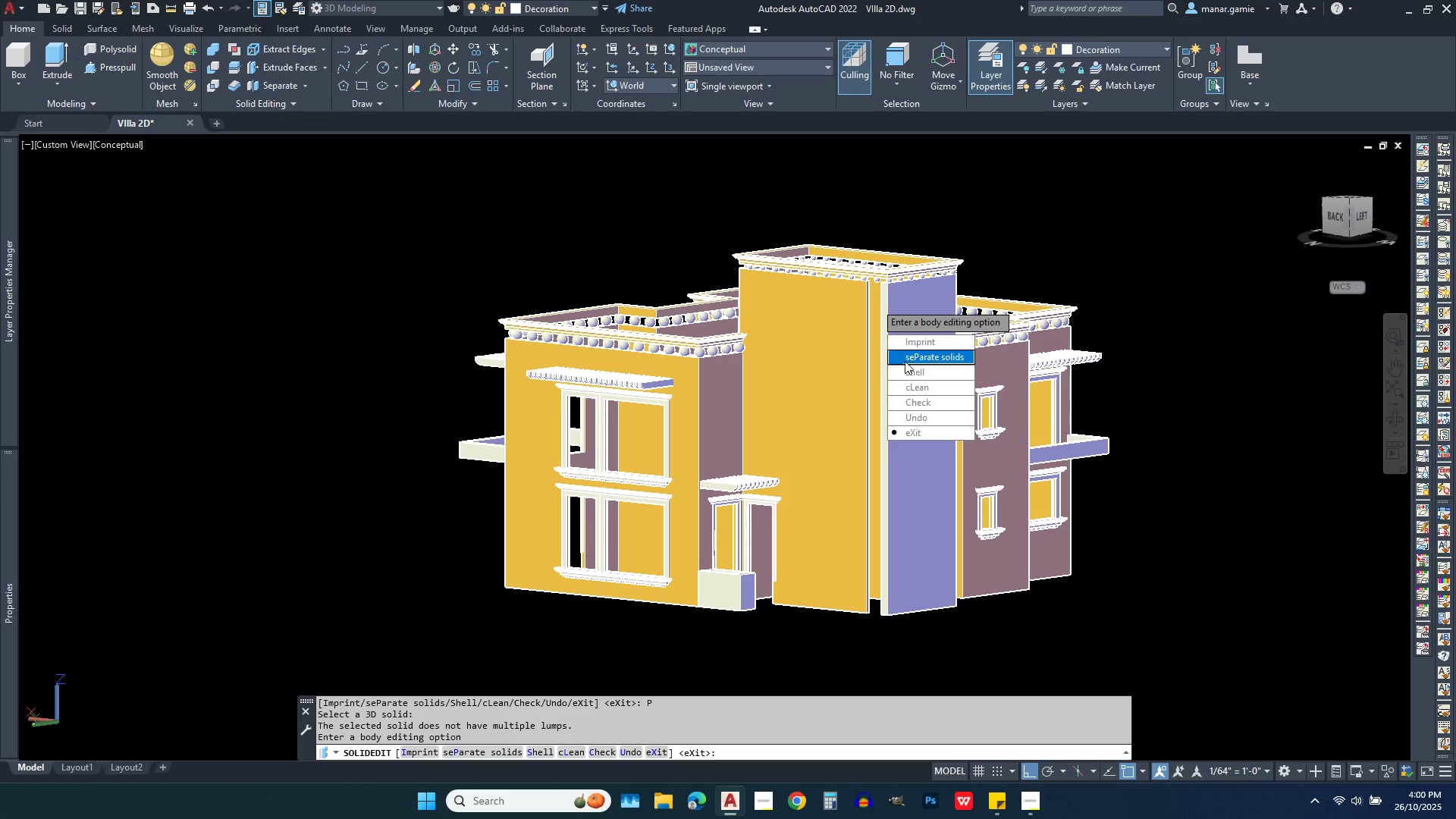 
wait(5.46)
 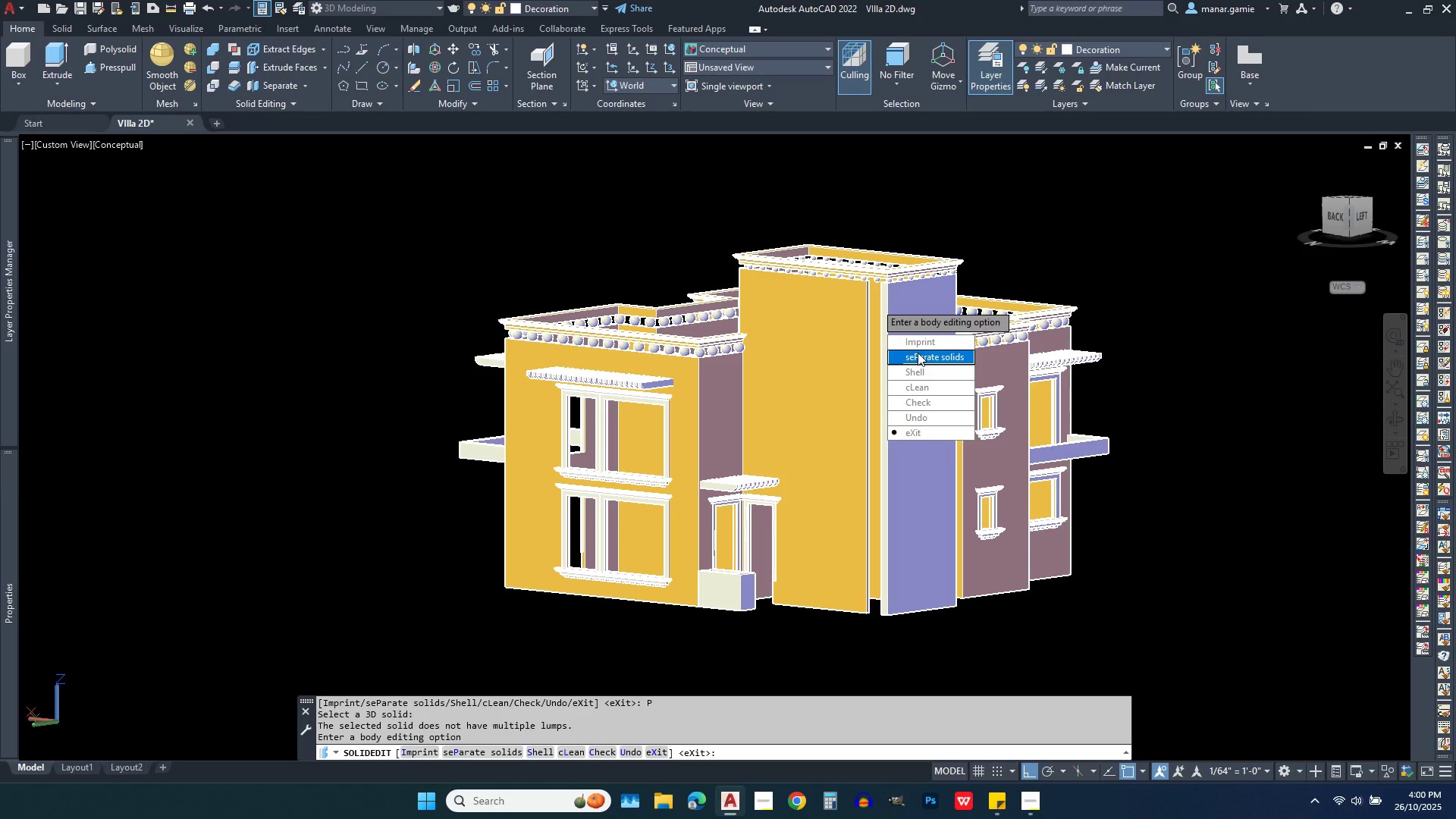 
key(Escape)
 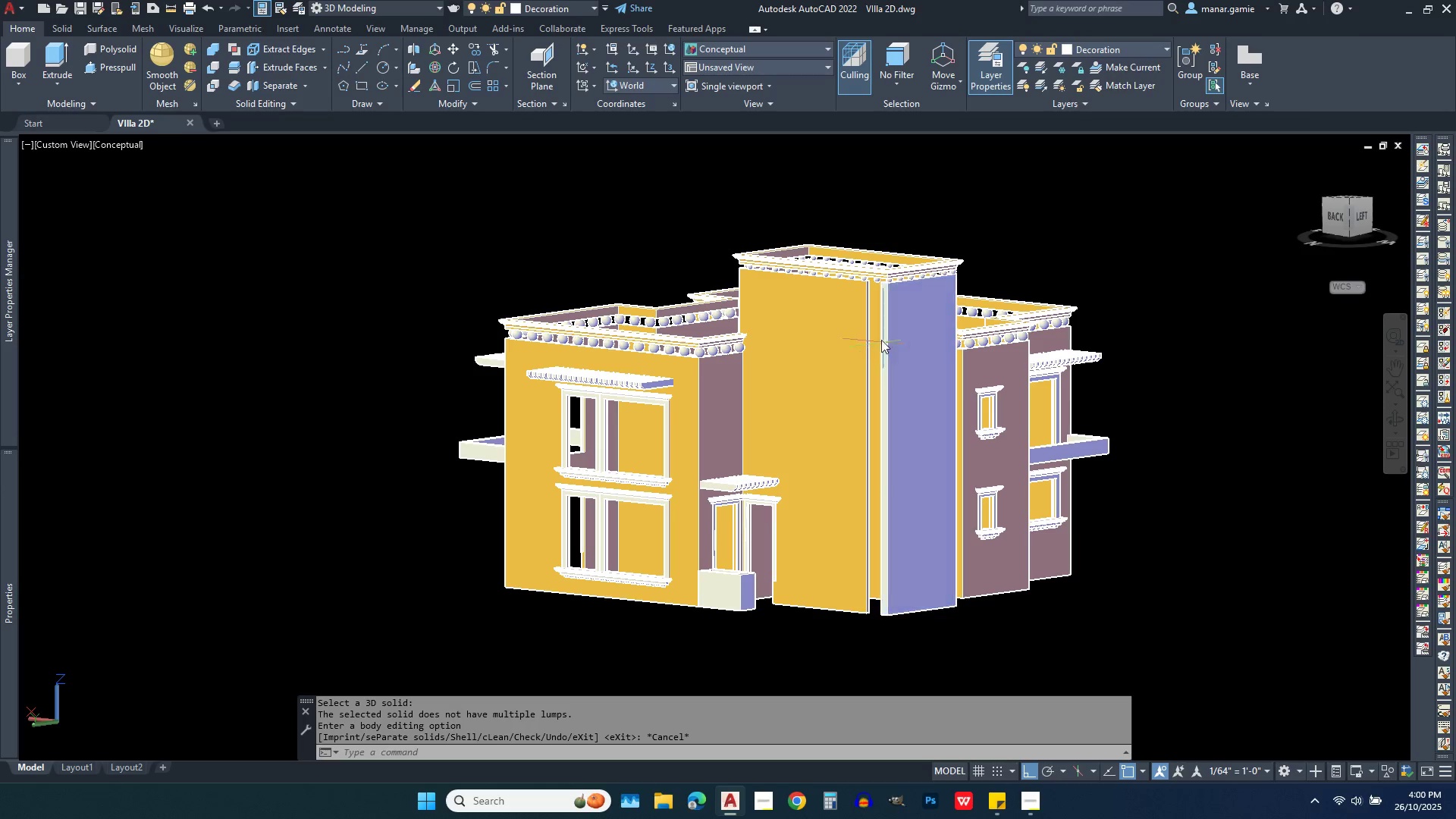 
scroll: coordinate [878, 337], scroll_direction: up, amount: 4.0
 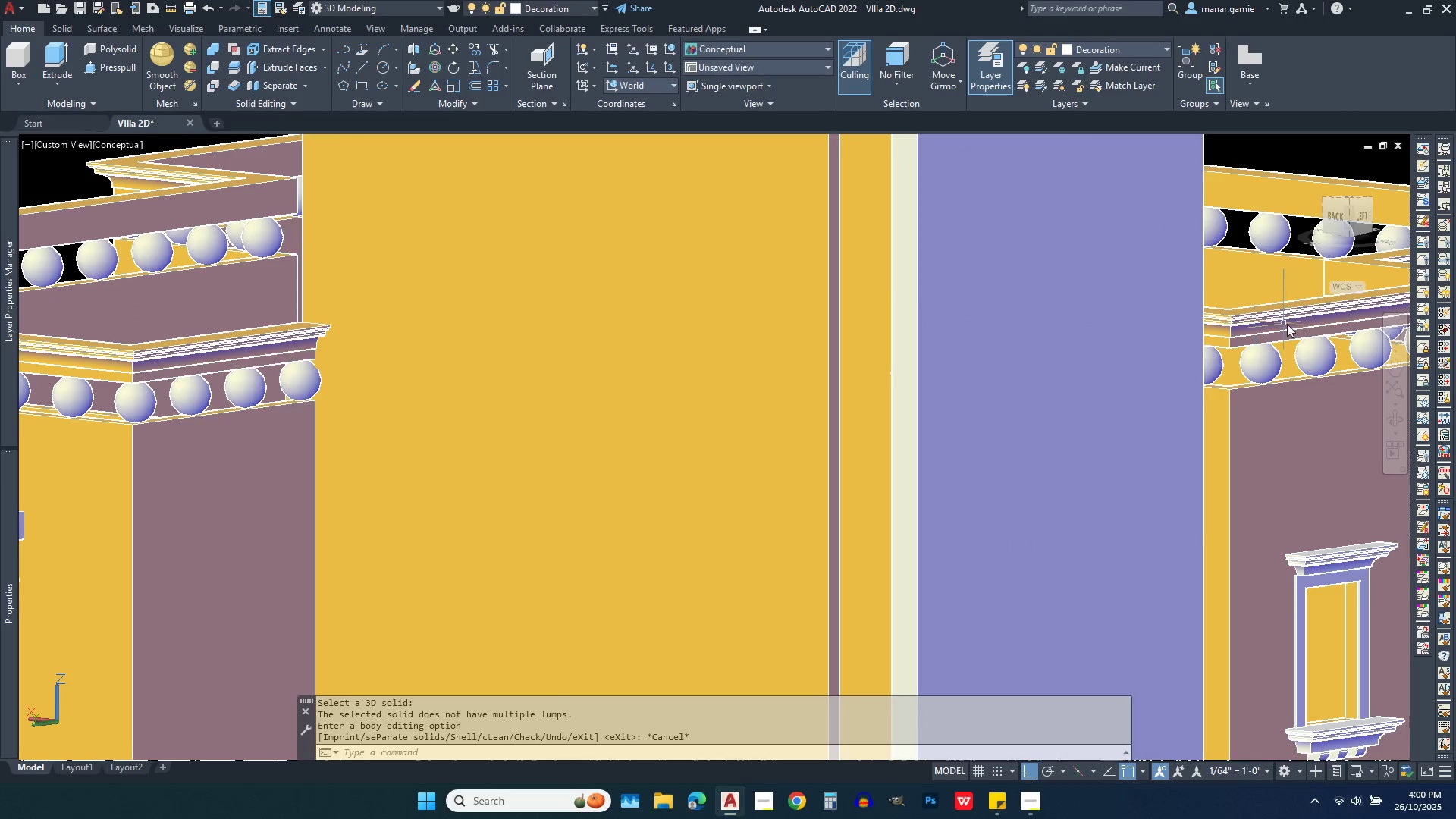 
scroll: coordinate [1289, 322], scroll_direction: down, amount: 3.0
 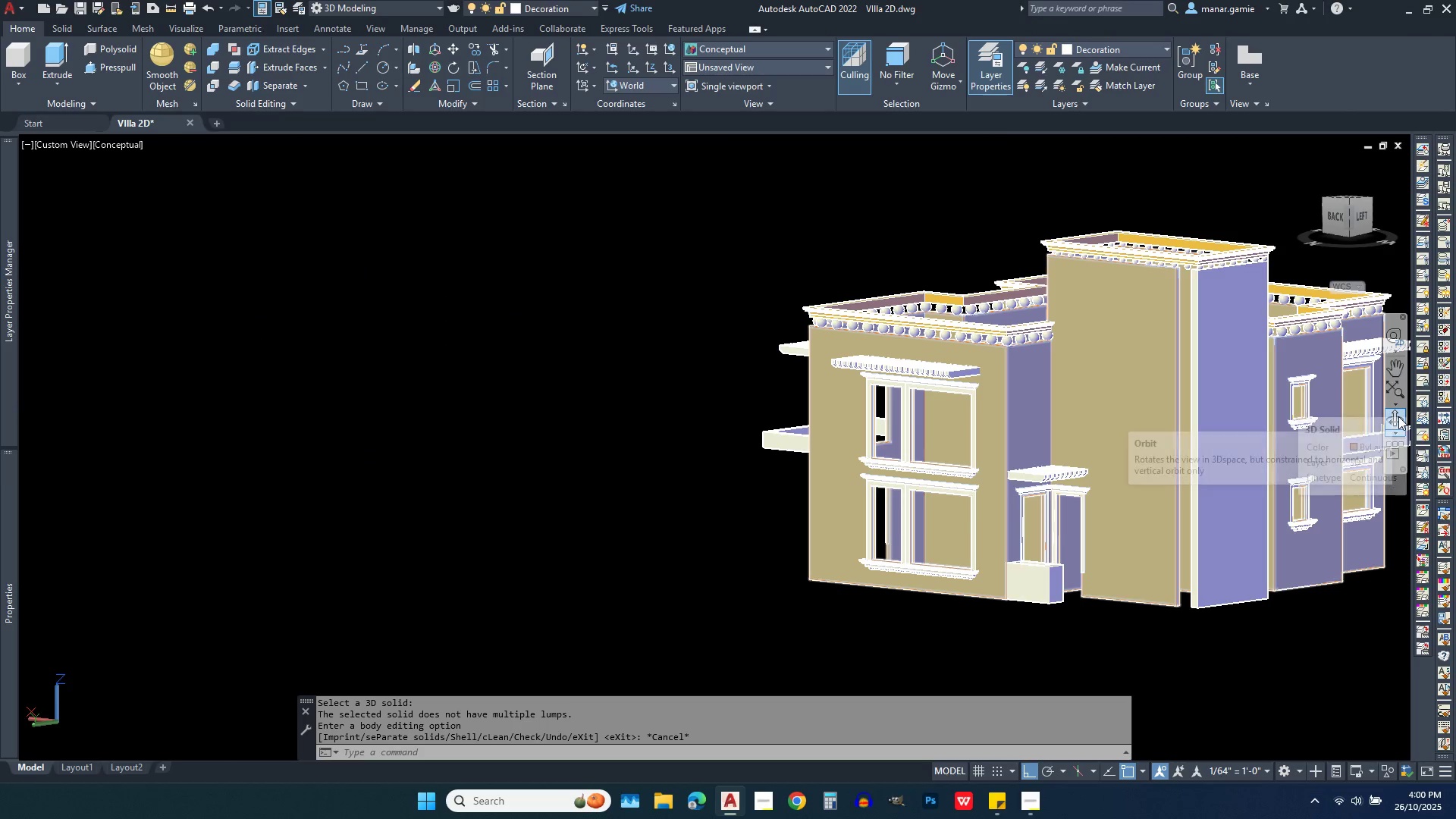 
left_click([1398, 416])
 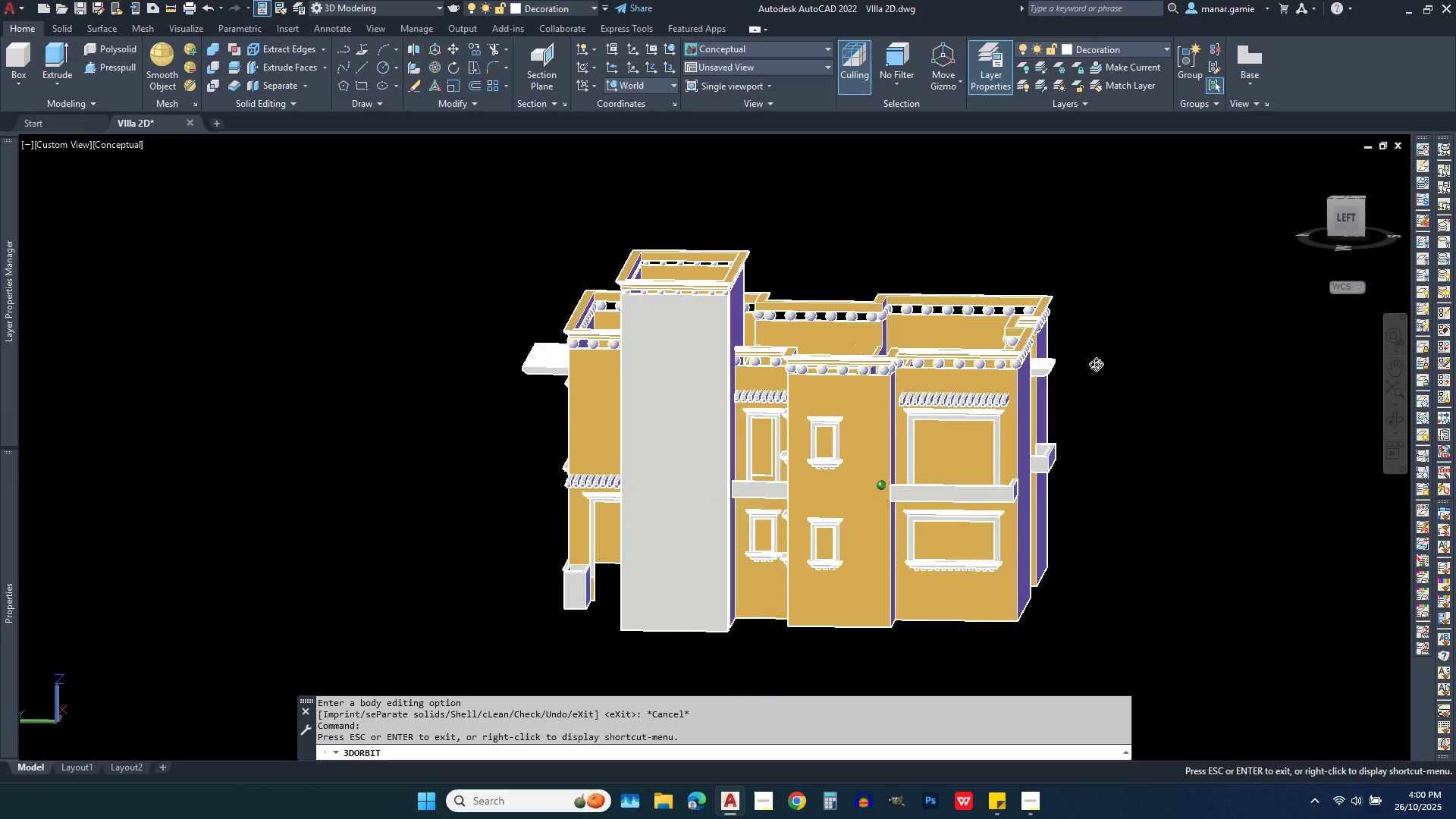 
wait(6.93)
 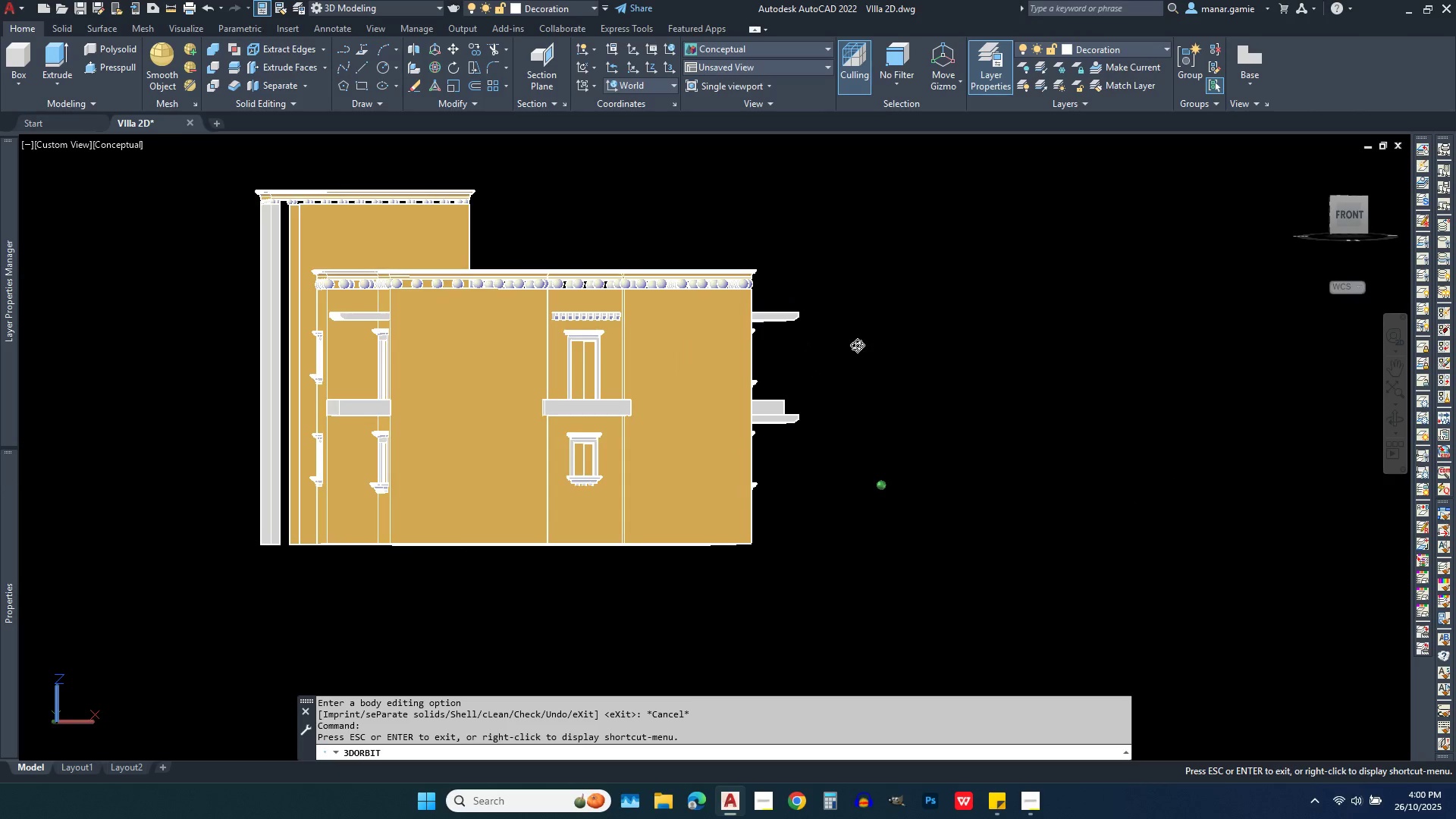 
hold_key(key=Escape, duration=0.33)
 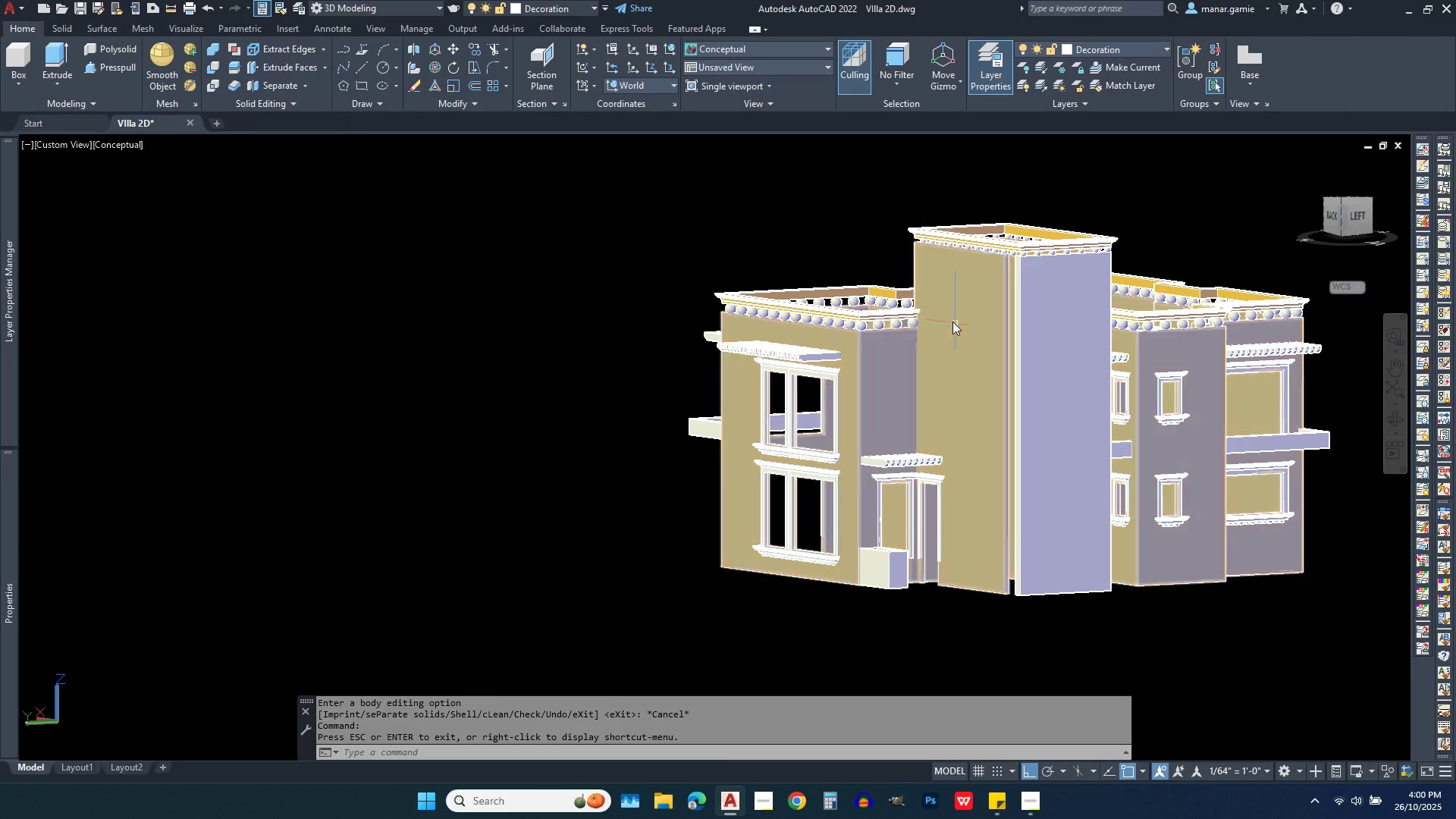 
key(Escape)
 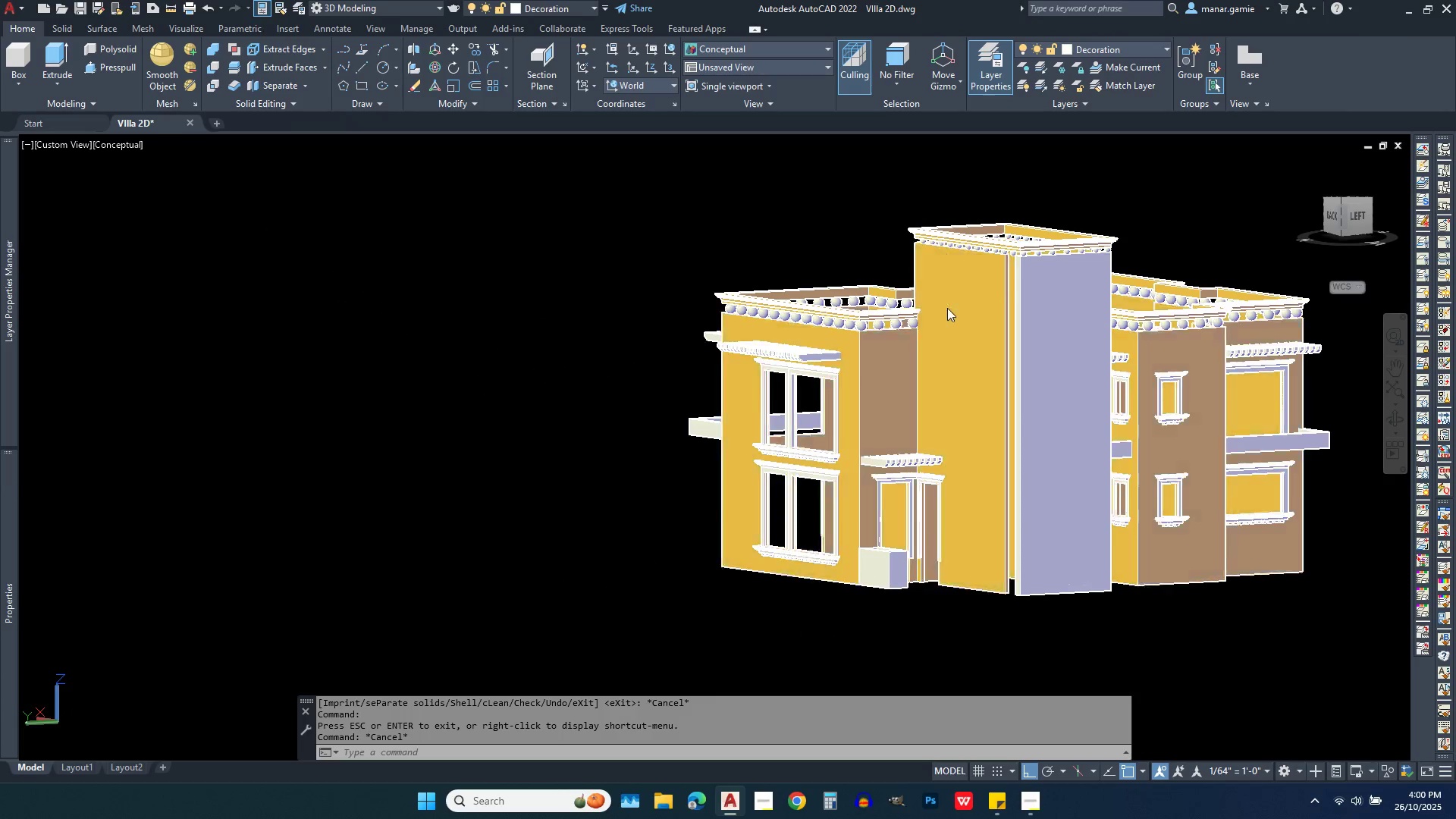 
left_click([947, 308])
 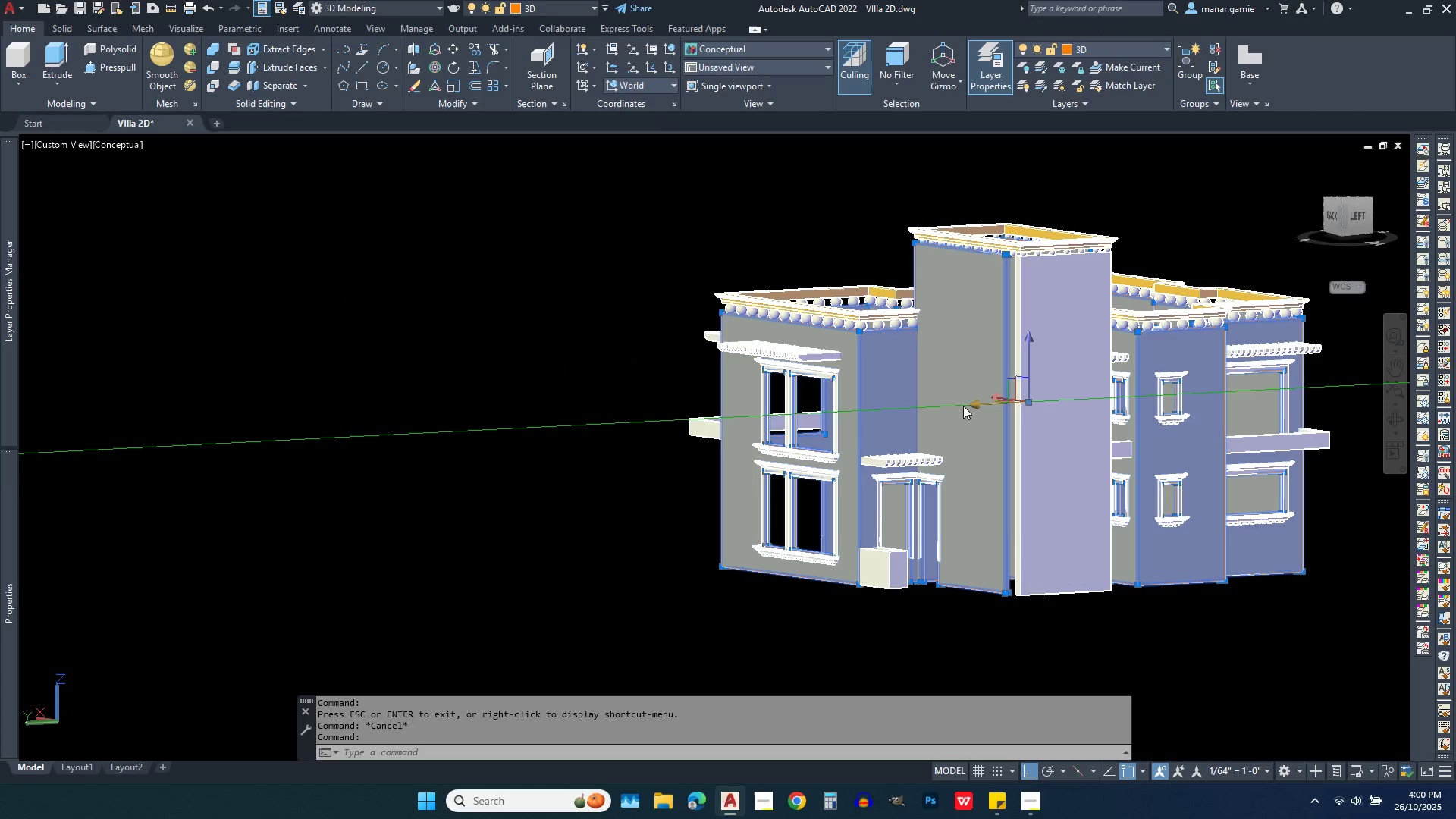 
key(Escape)
 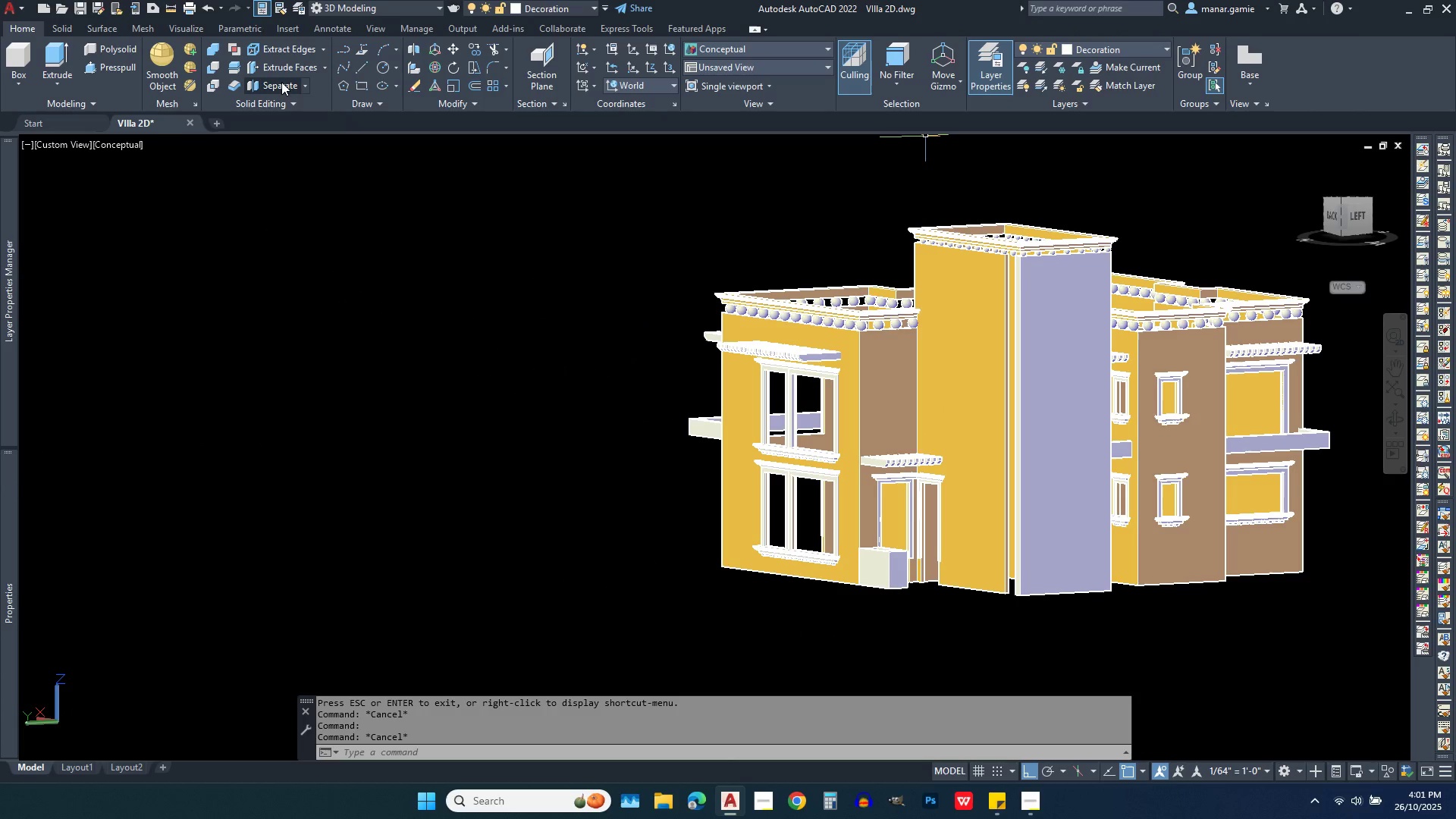 
left_click([281, 82])
 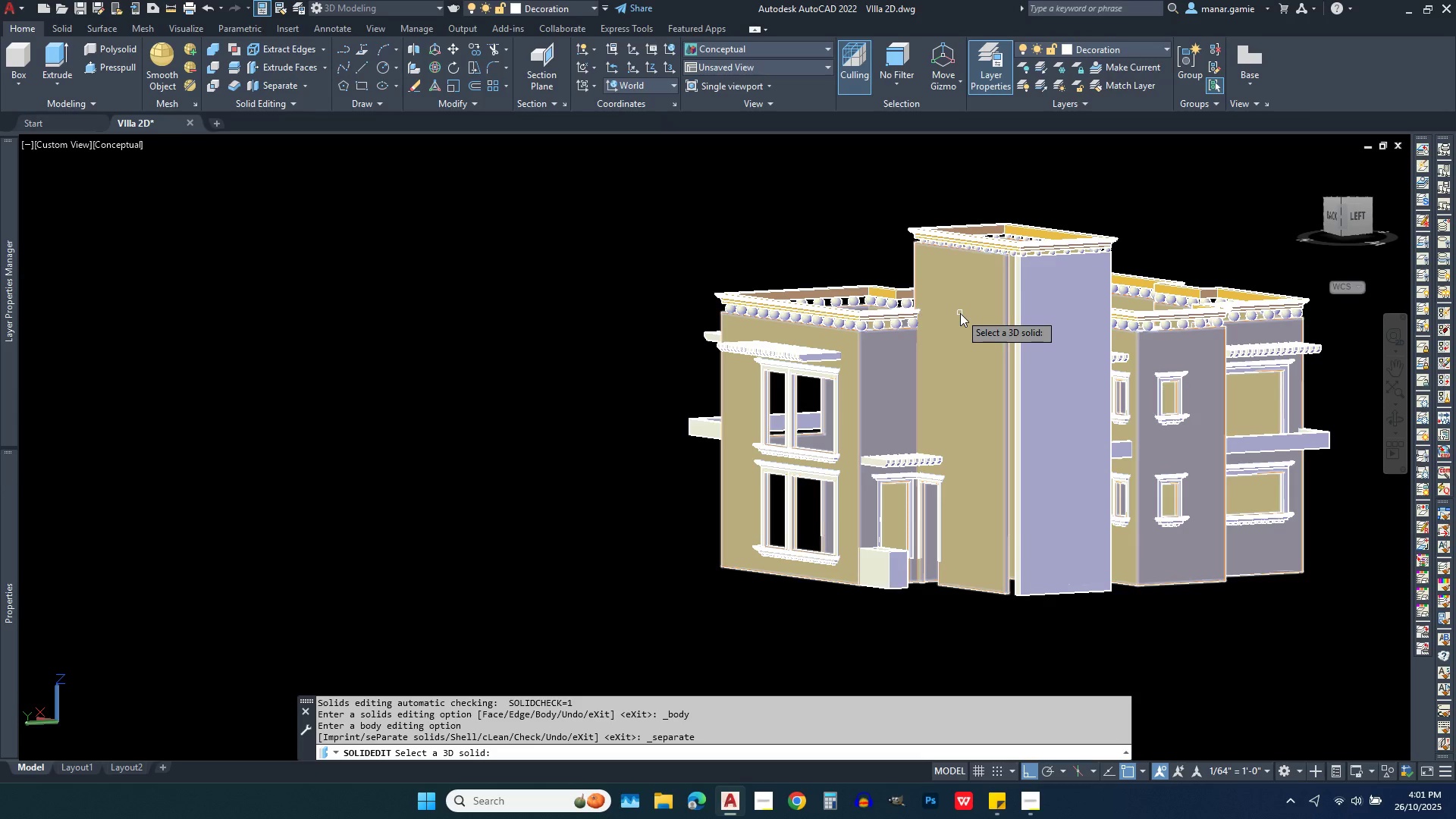 
left_click([960, 313])
 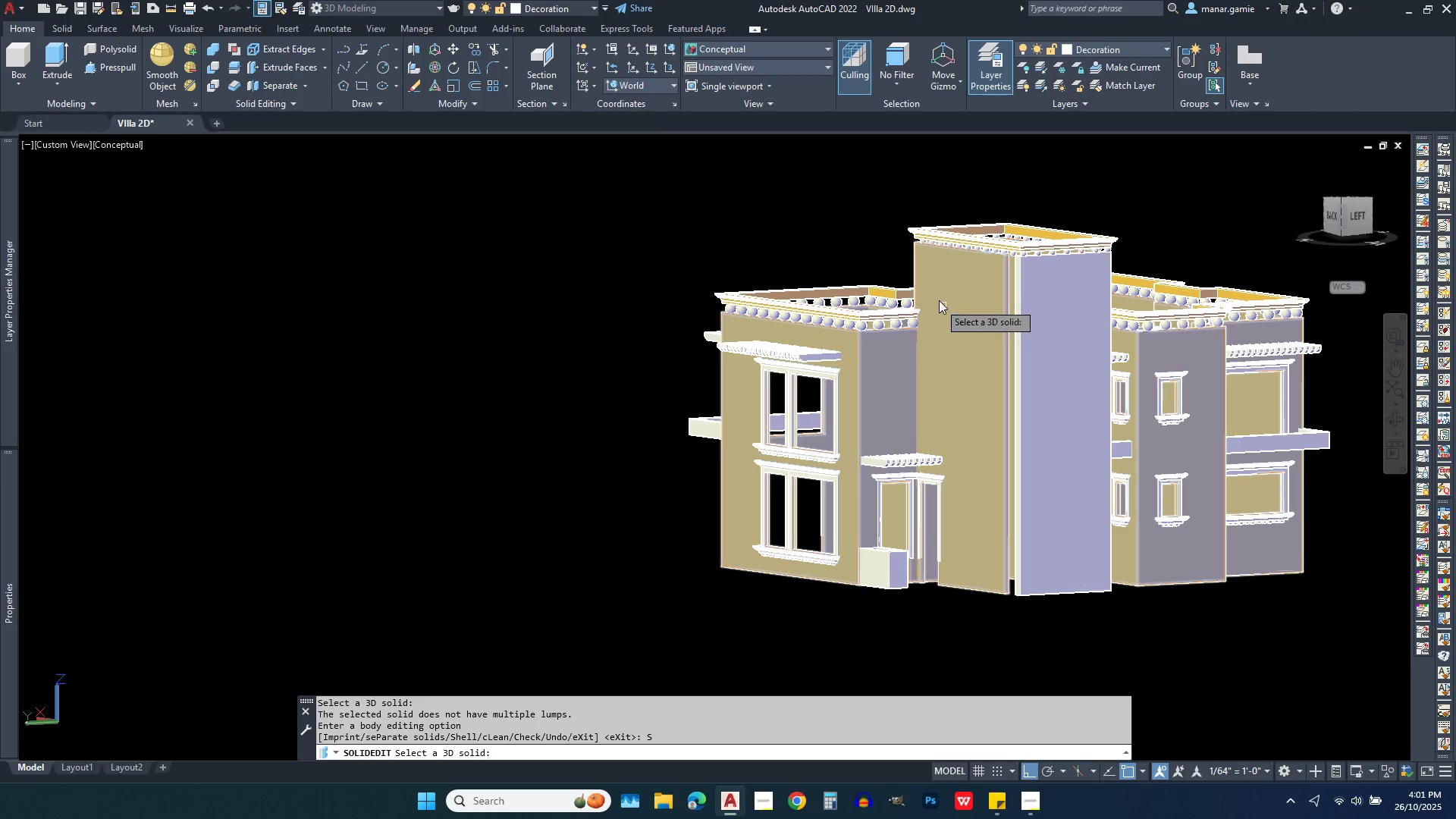 
left_click([941, 297])
 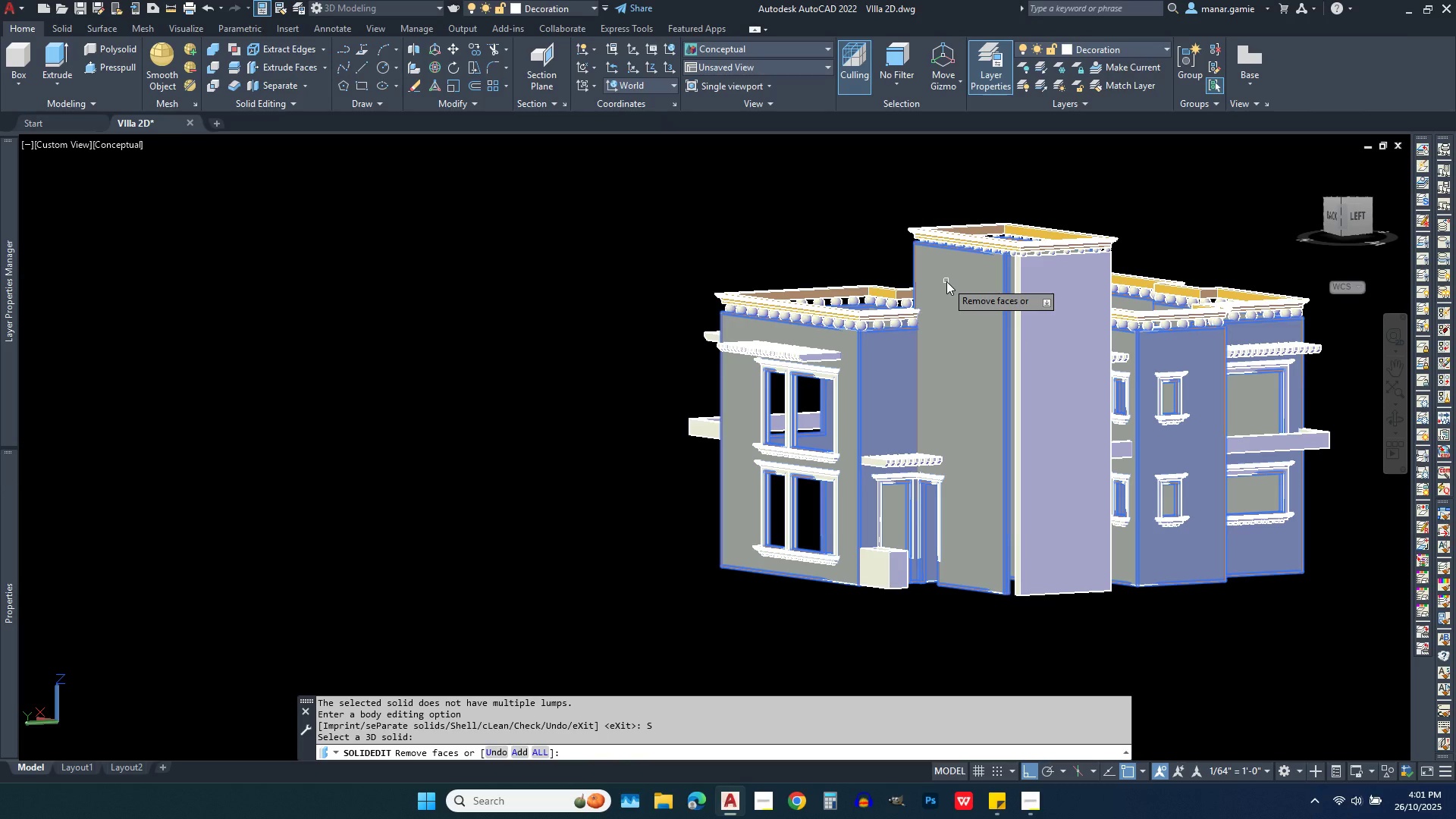 
wait(6.25)
 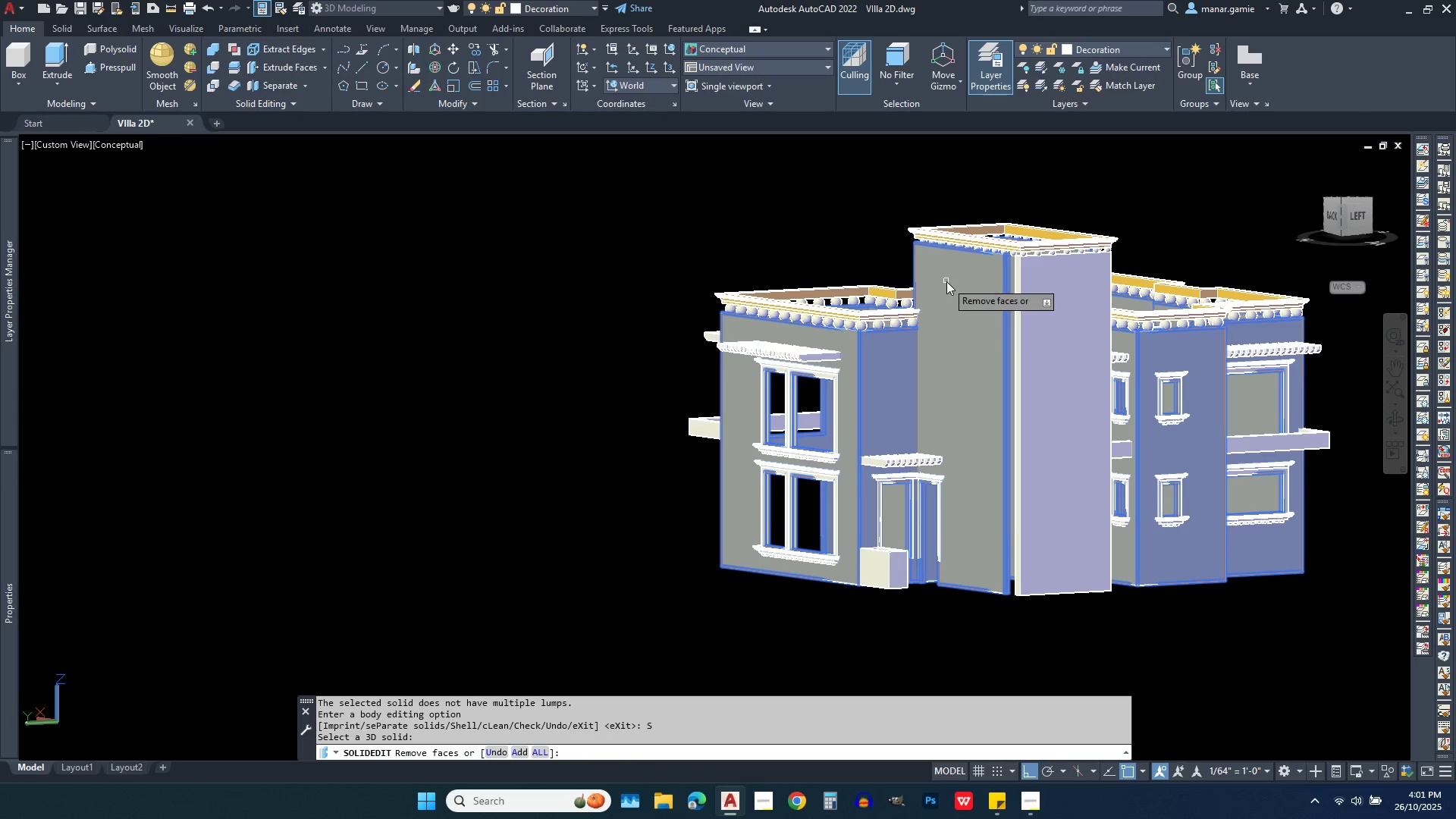 
scroll: coordinate [949, 274], scroll_direction: up, amount: 3.0
 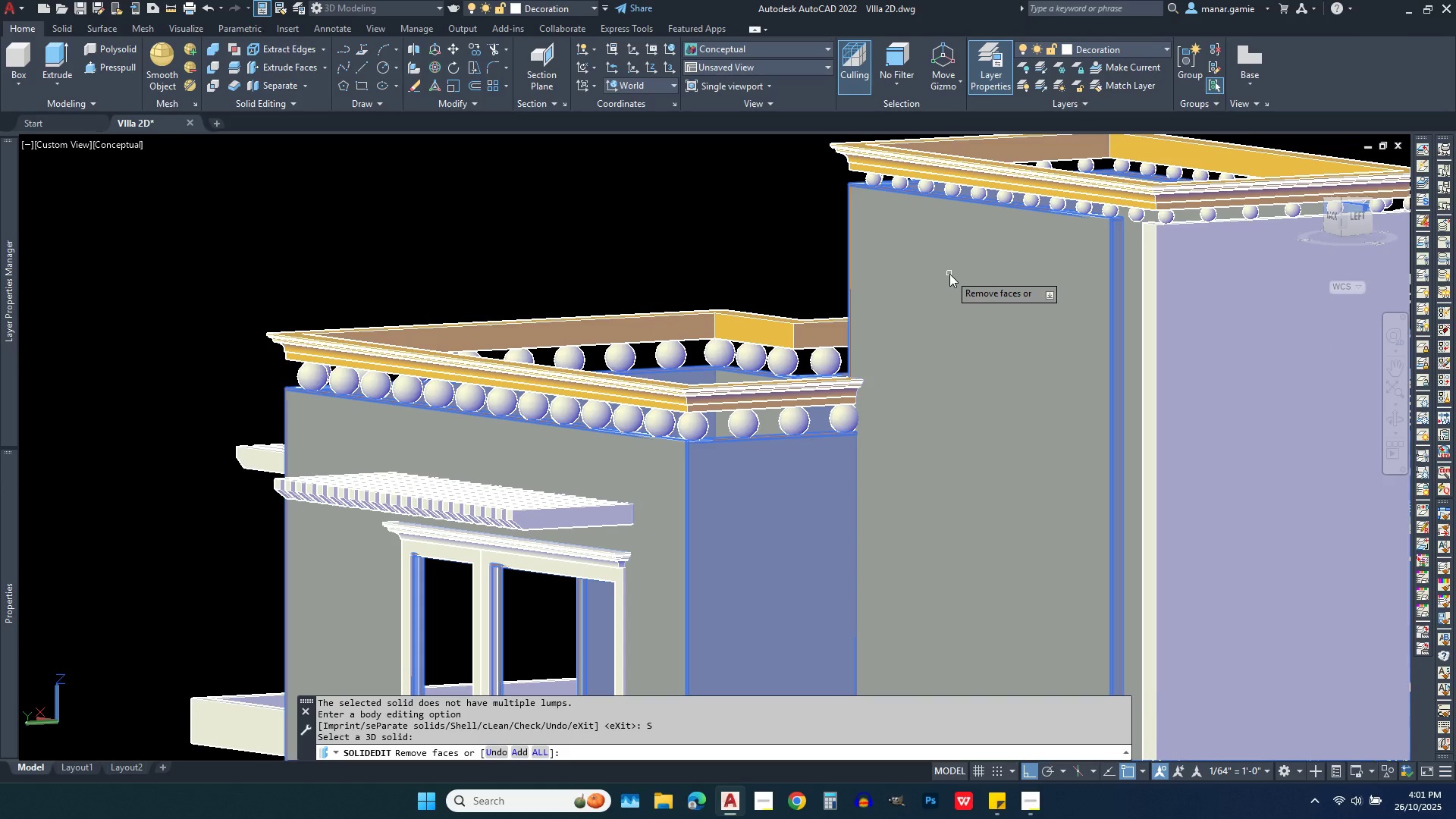 
right_click([949, 274])
 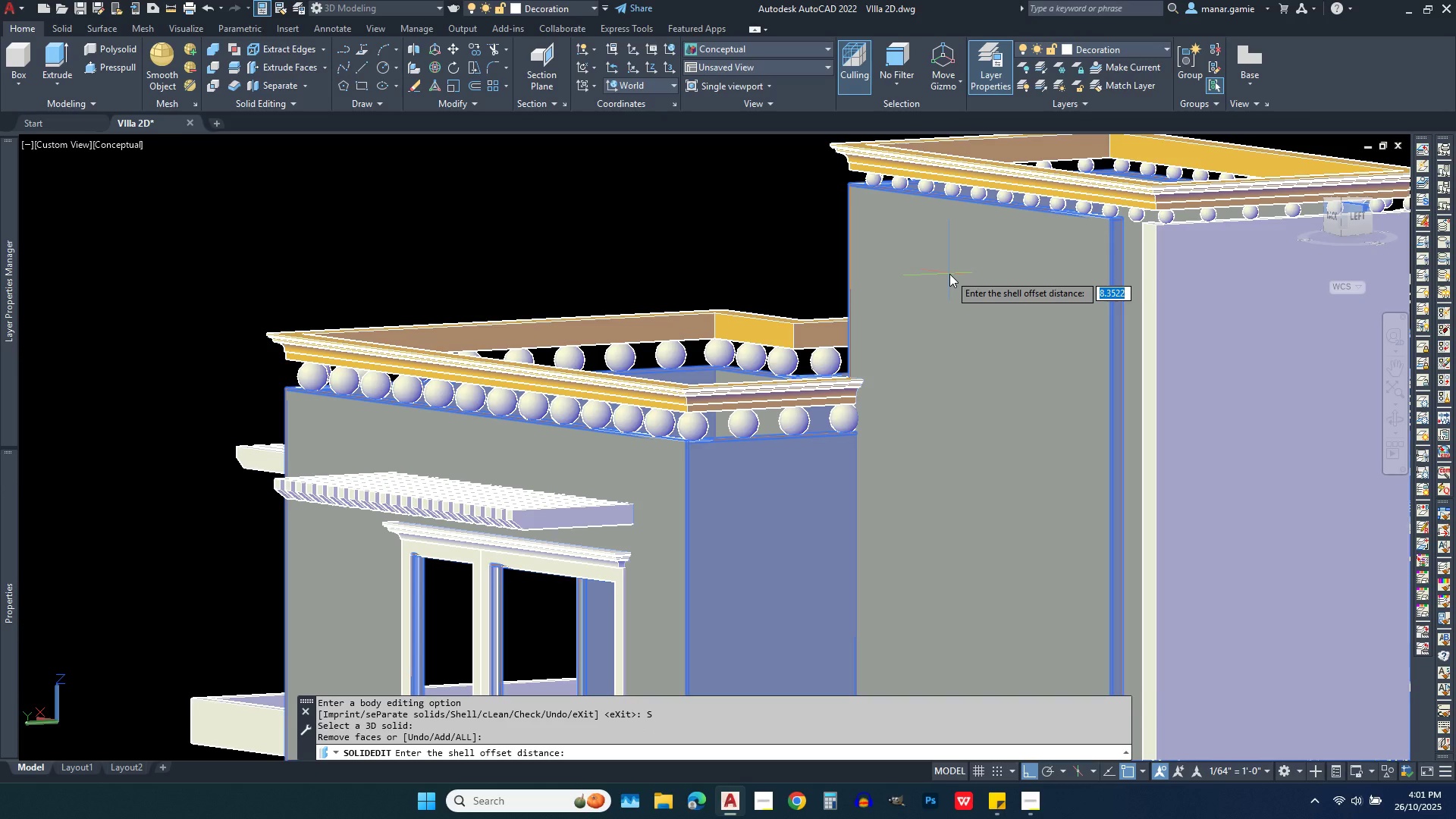 
key(7)
 